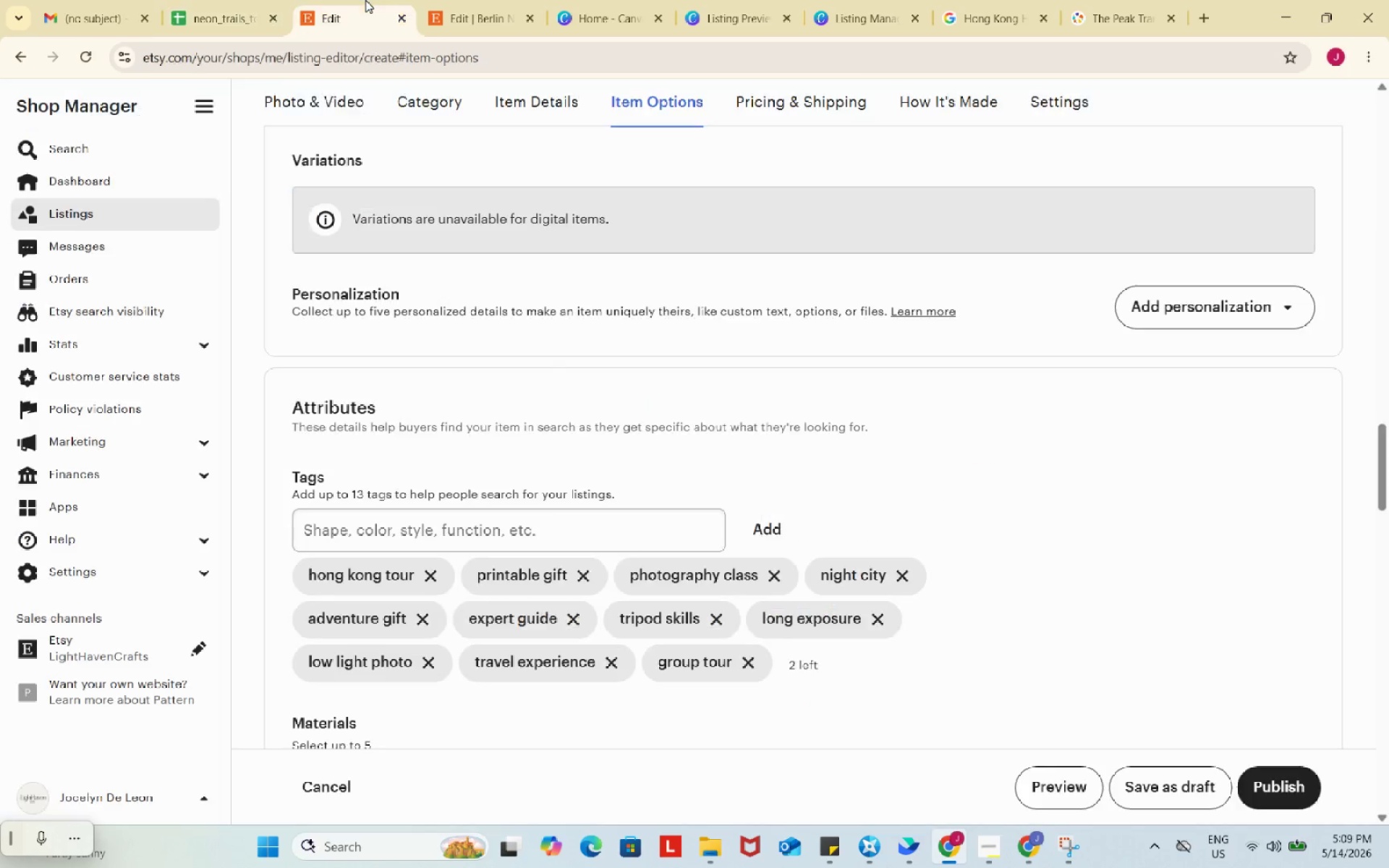 
left_click([365, 0])
 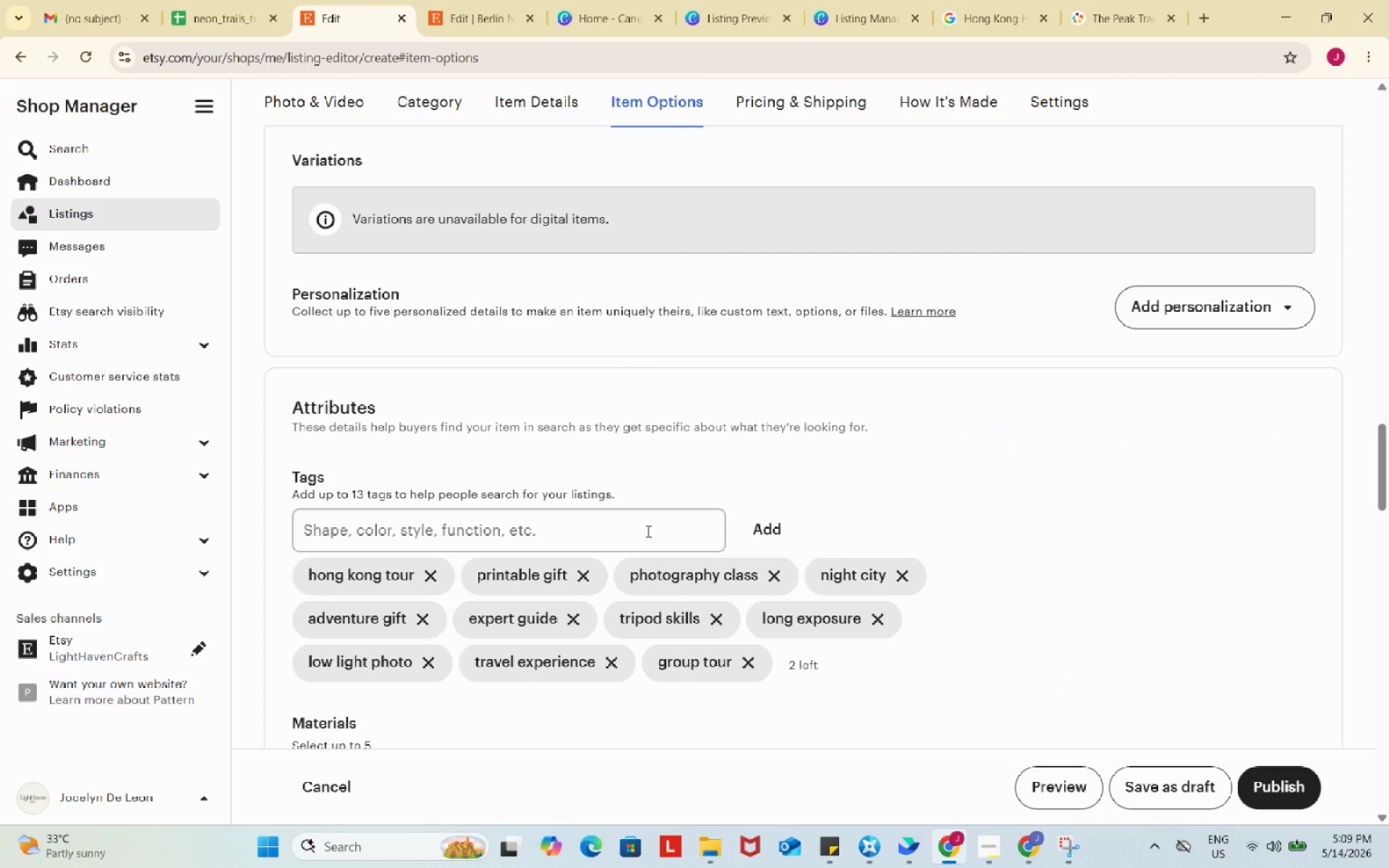 
left_click([647, 531])
 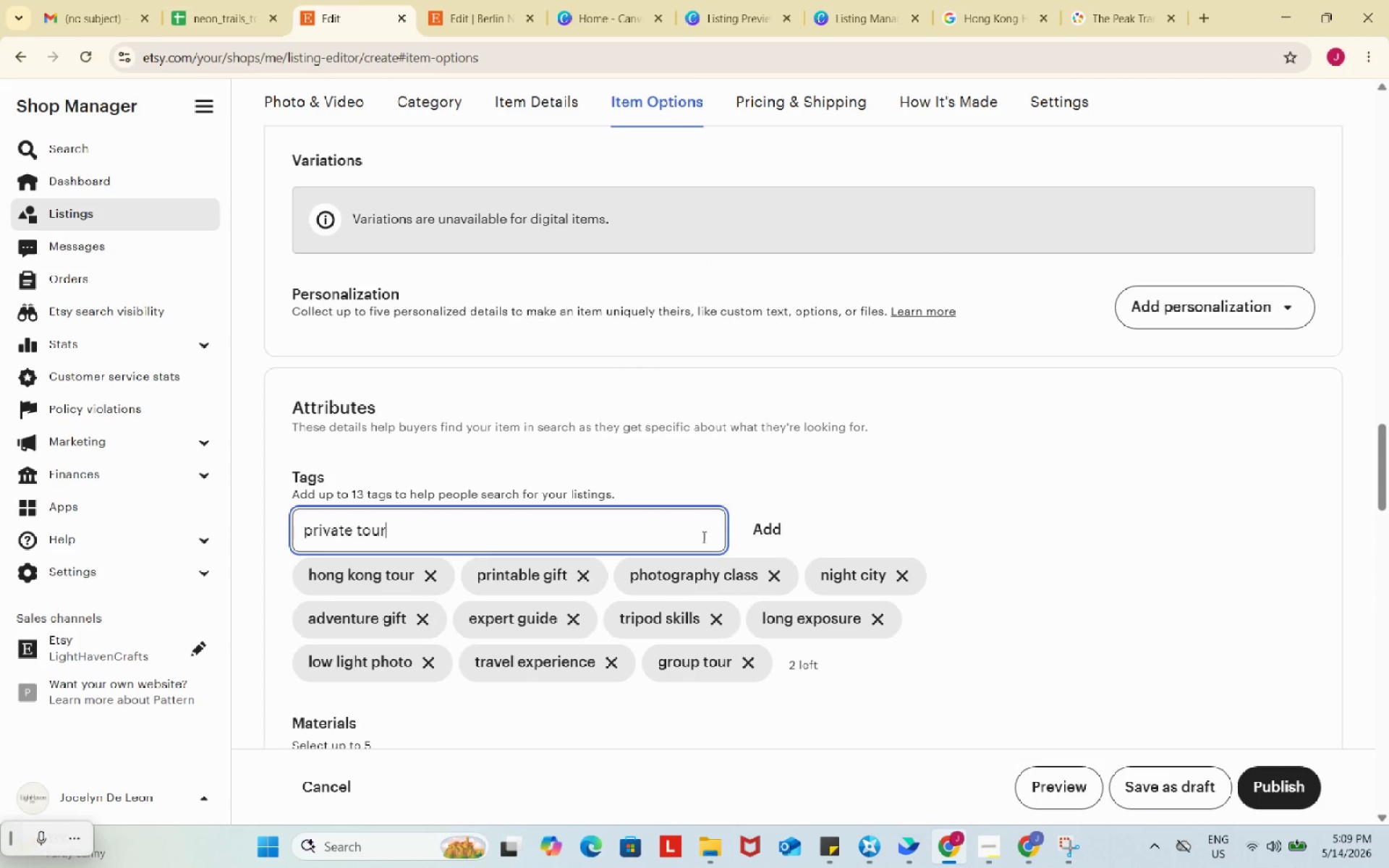 
key(Control+ControlLeft)
 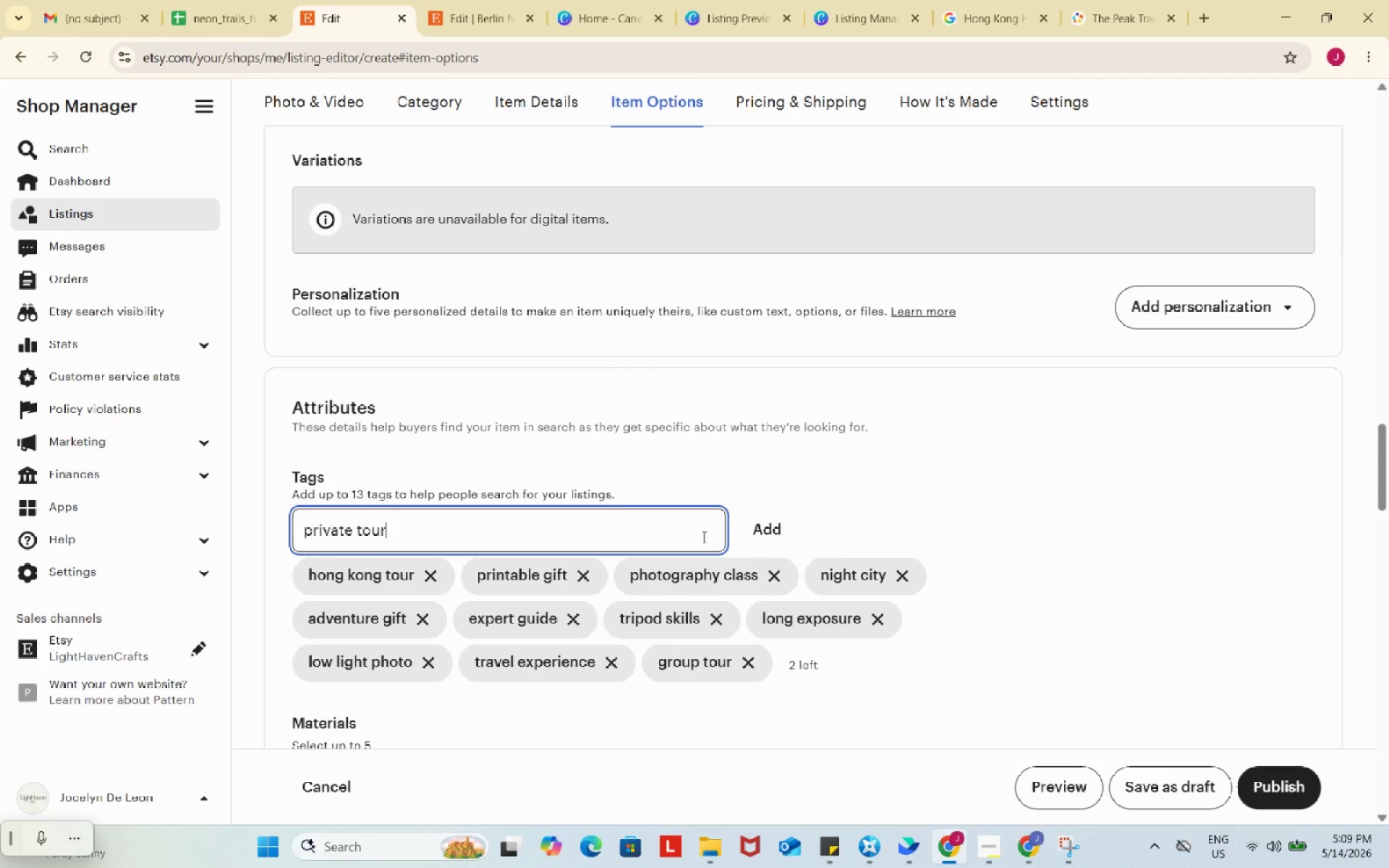 
key(Control+V)
 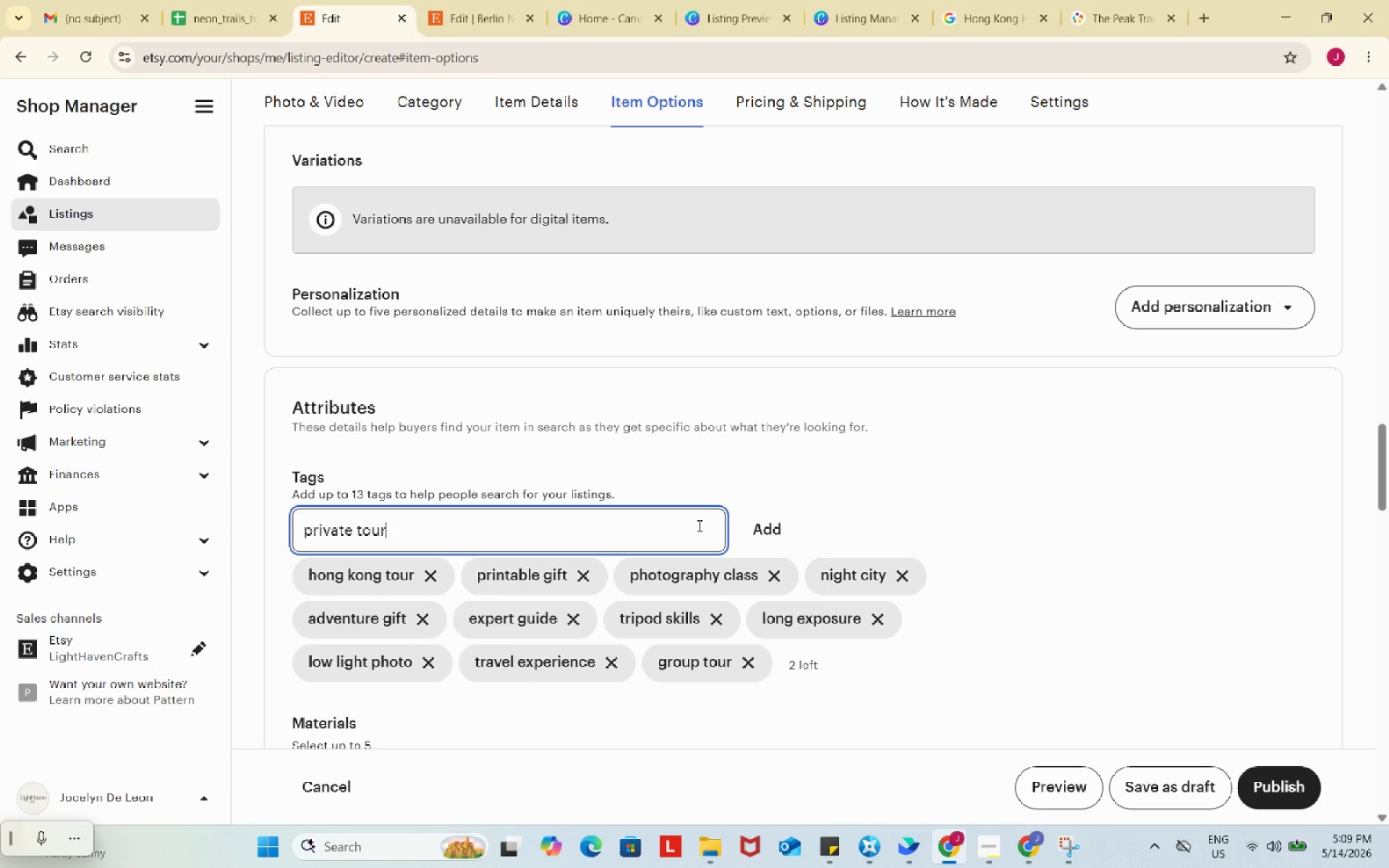 
wait(5.38)
 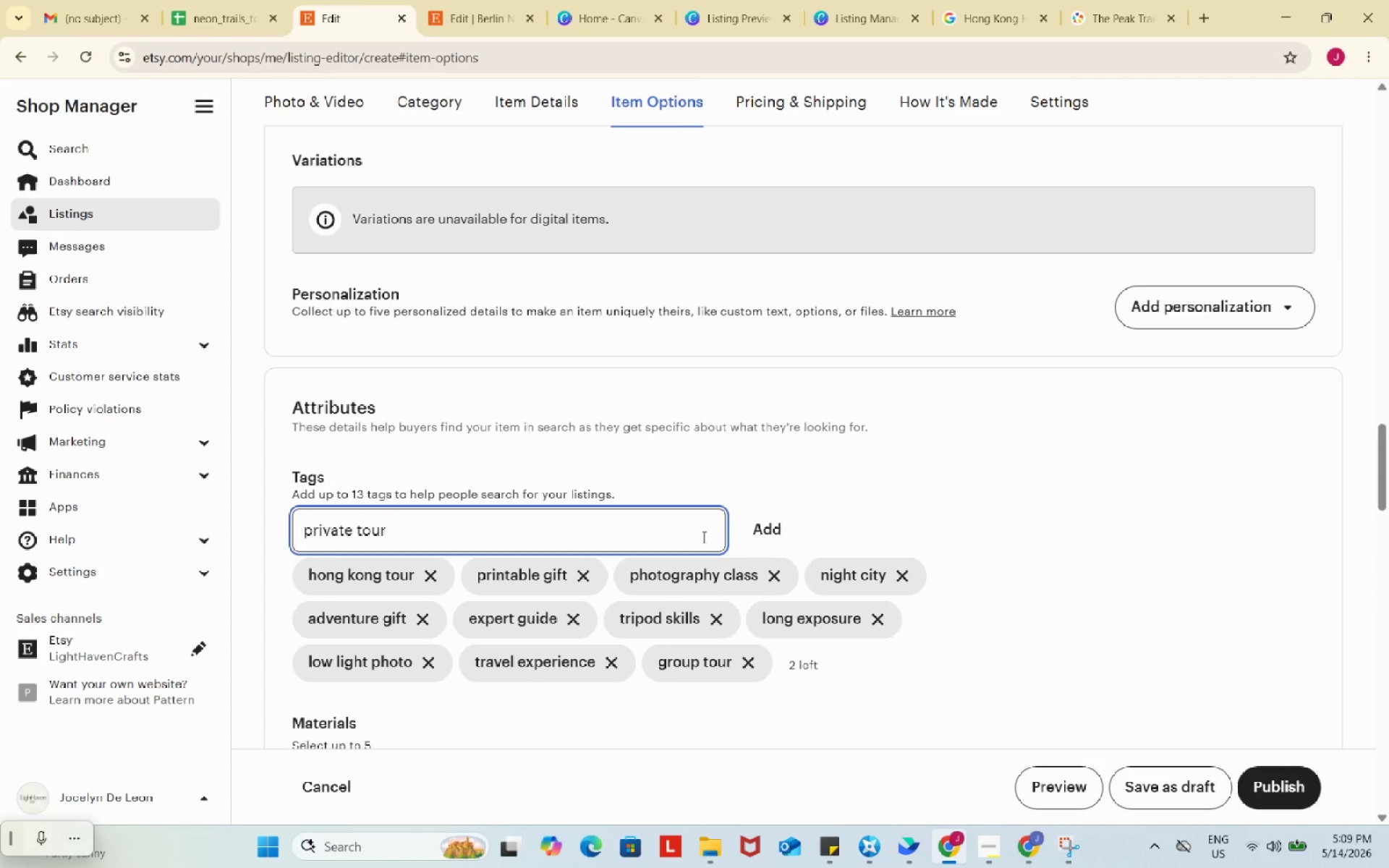 
left_click([768, 532])
 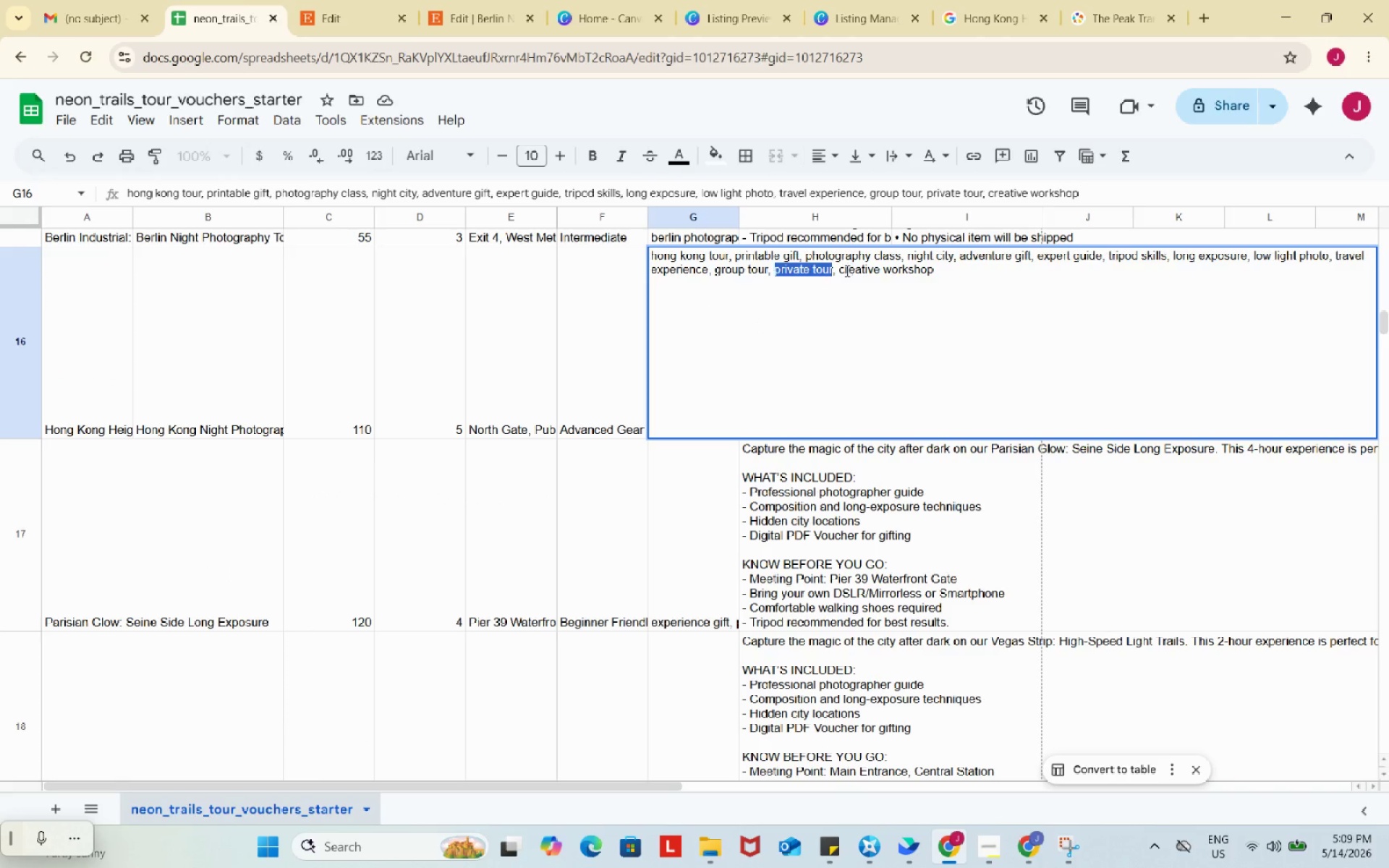 
left_click_drag(start_coordinate=[841, 267], to_coordinate=[944, 271])
 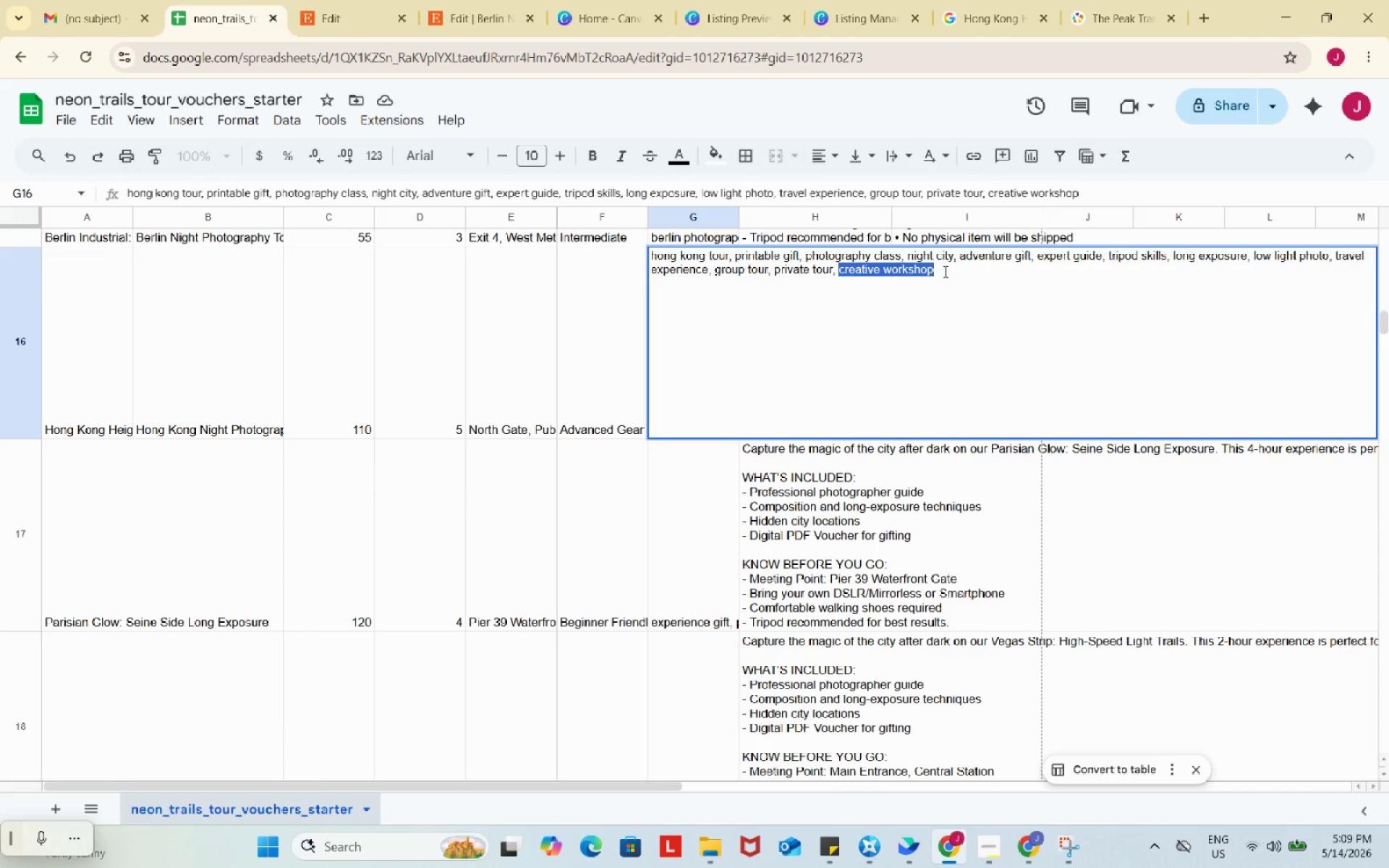 
key(Control+ControlLeft)
 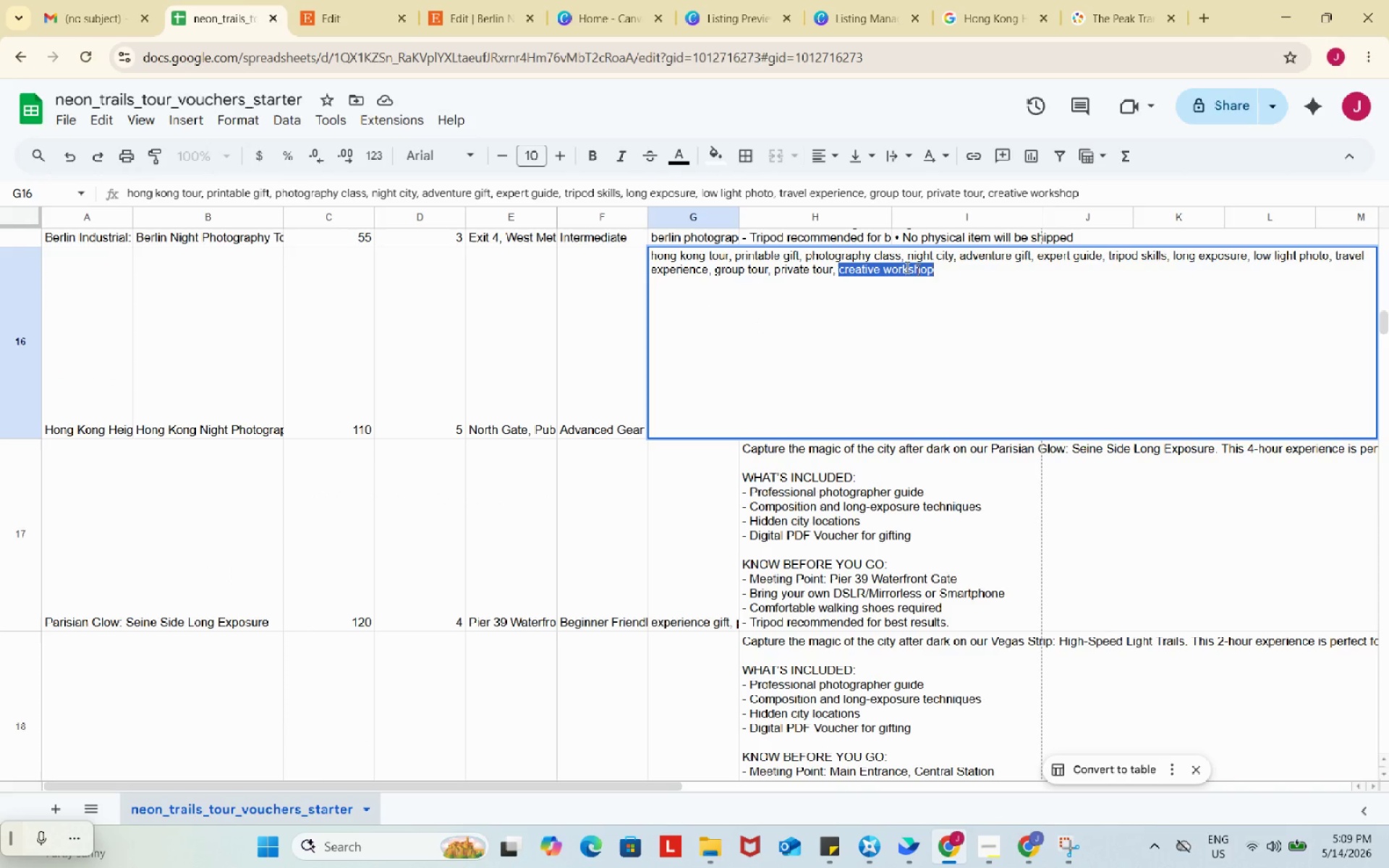 
key(Control+C)
 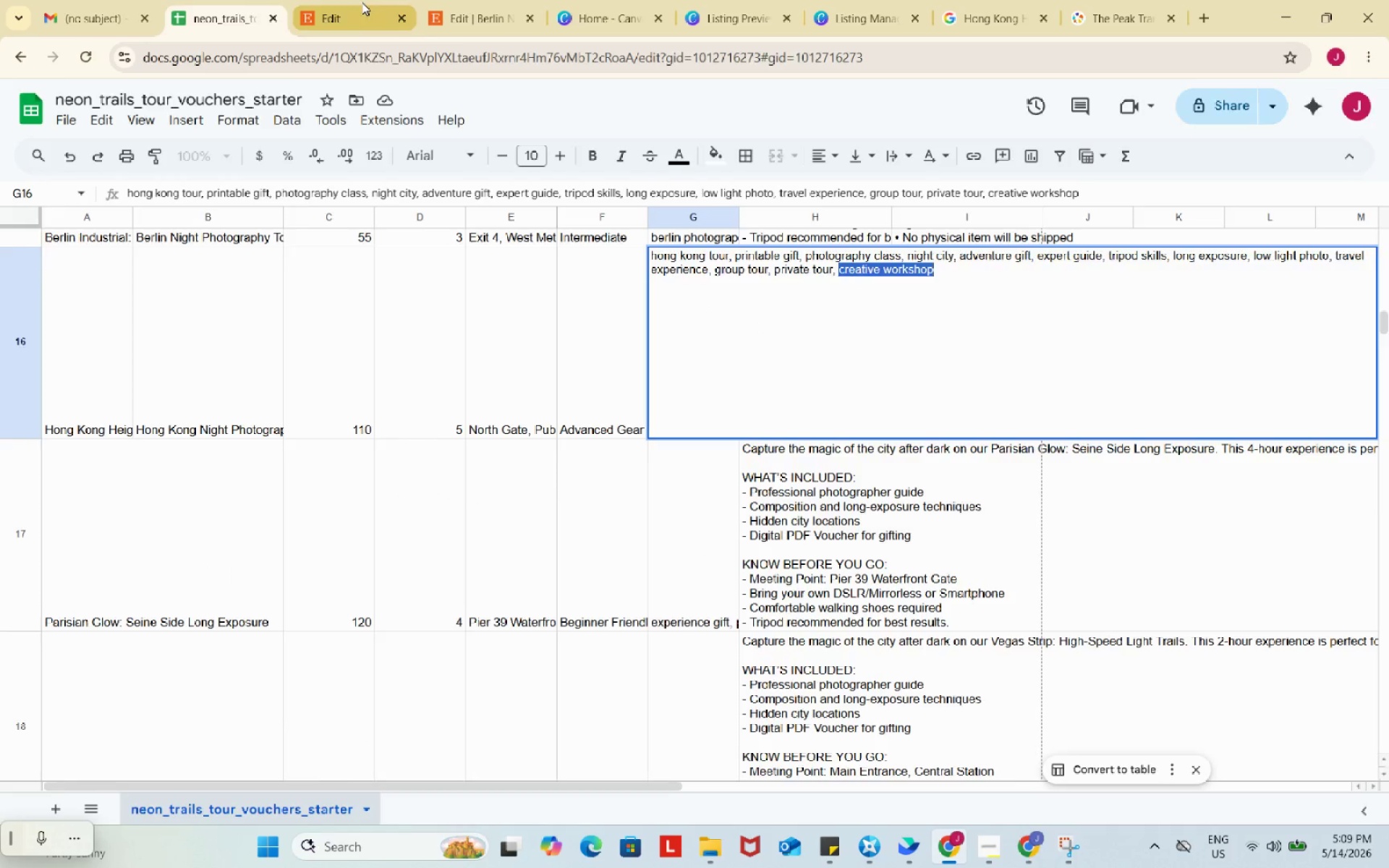 
left_click([362, 2])
 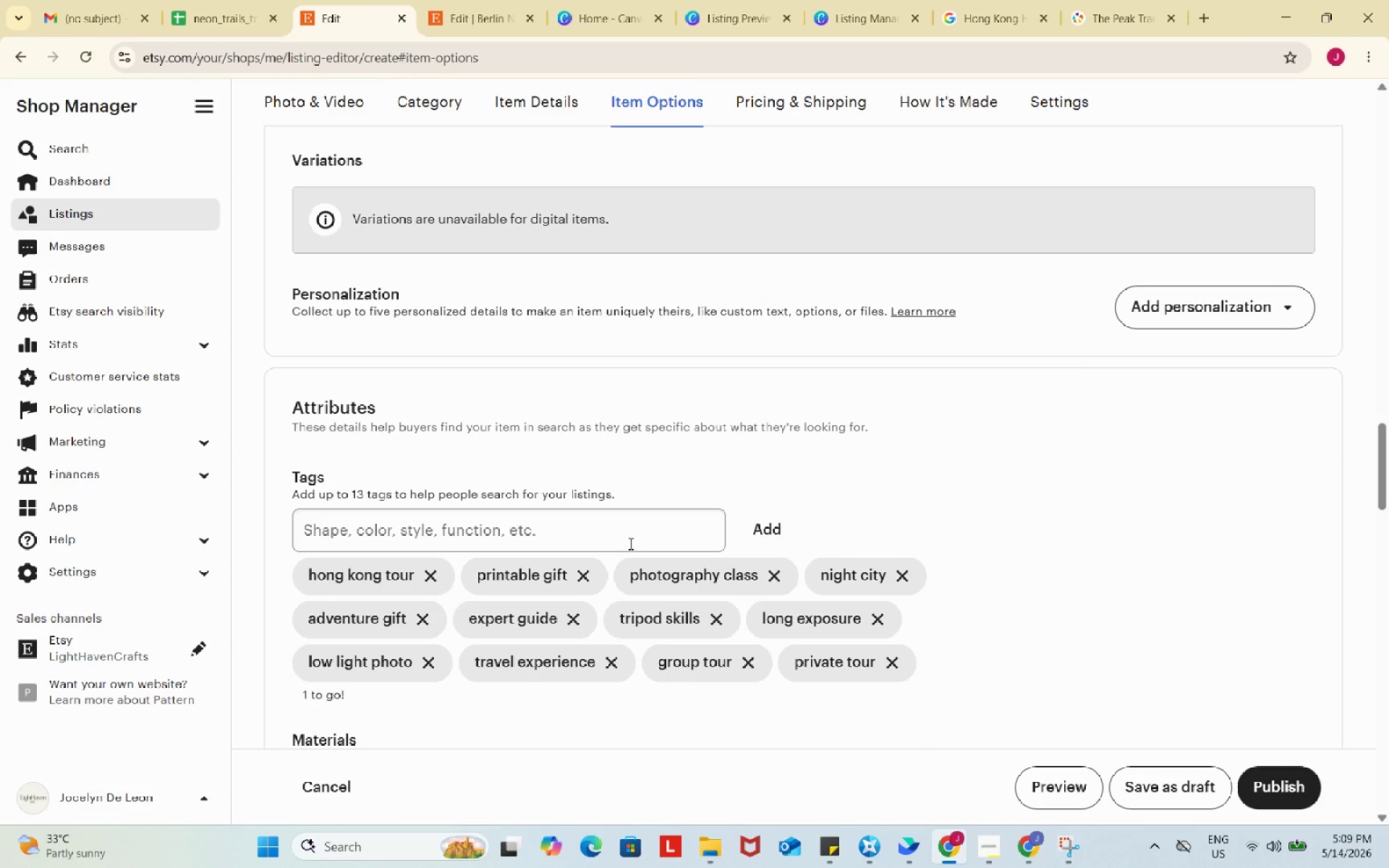 
left_click([632, 532])
 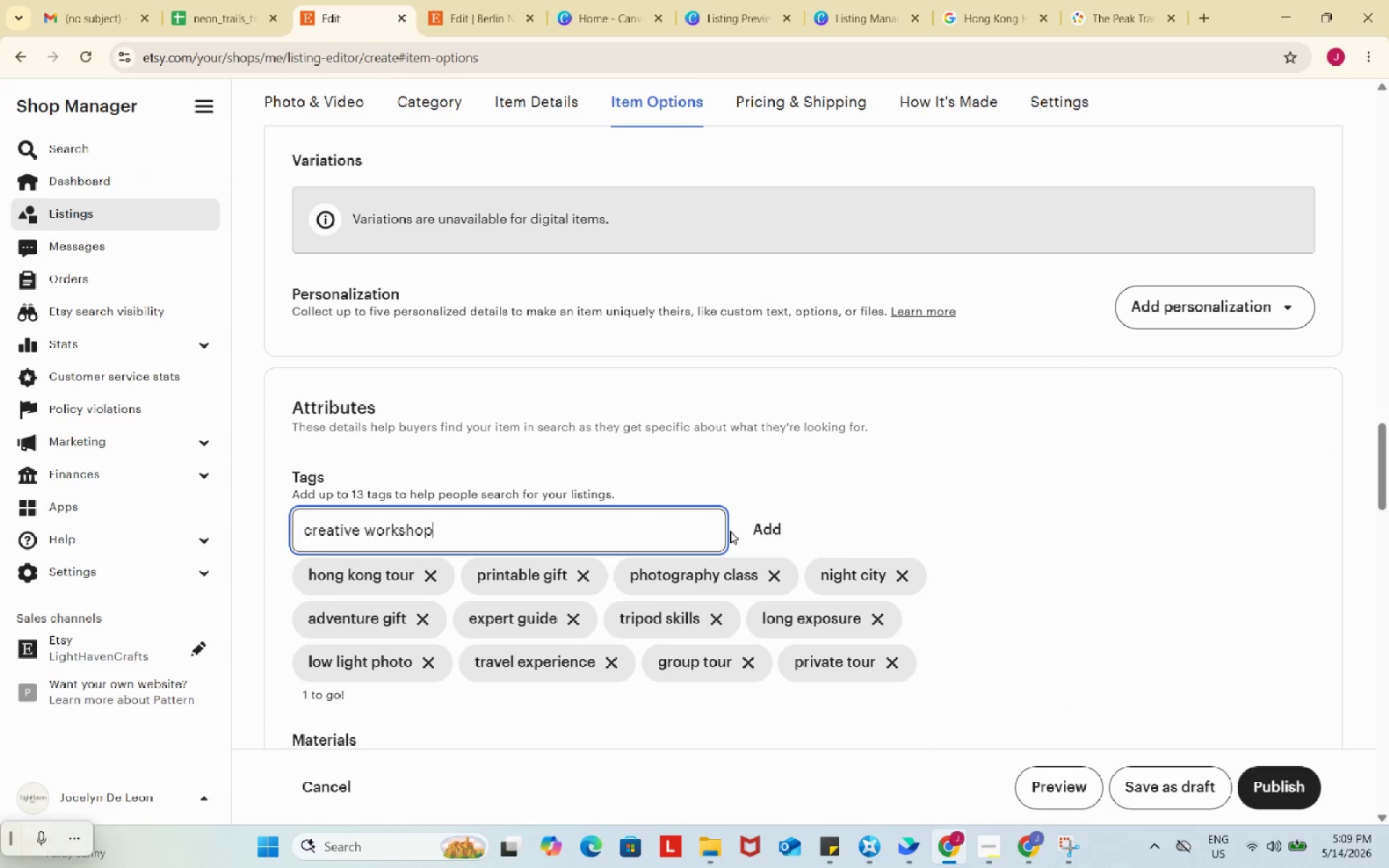 
key(Control+ControlLeft)
 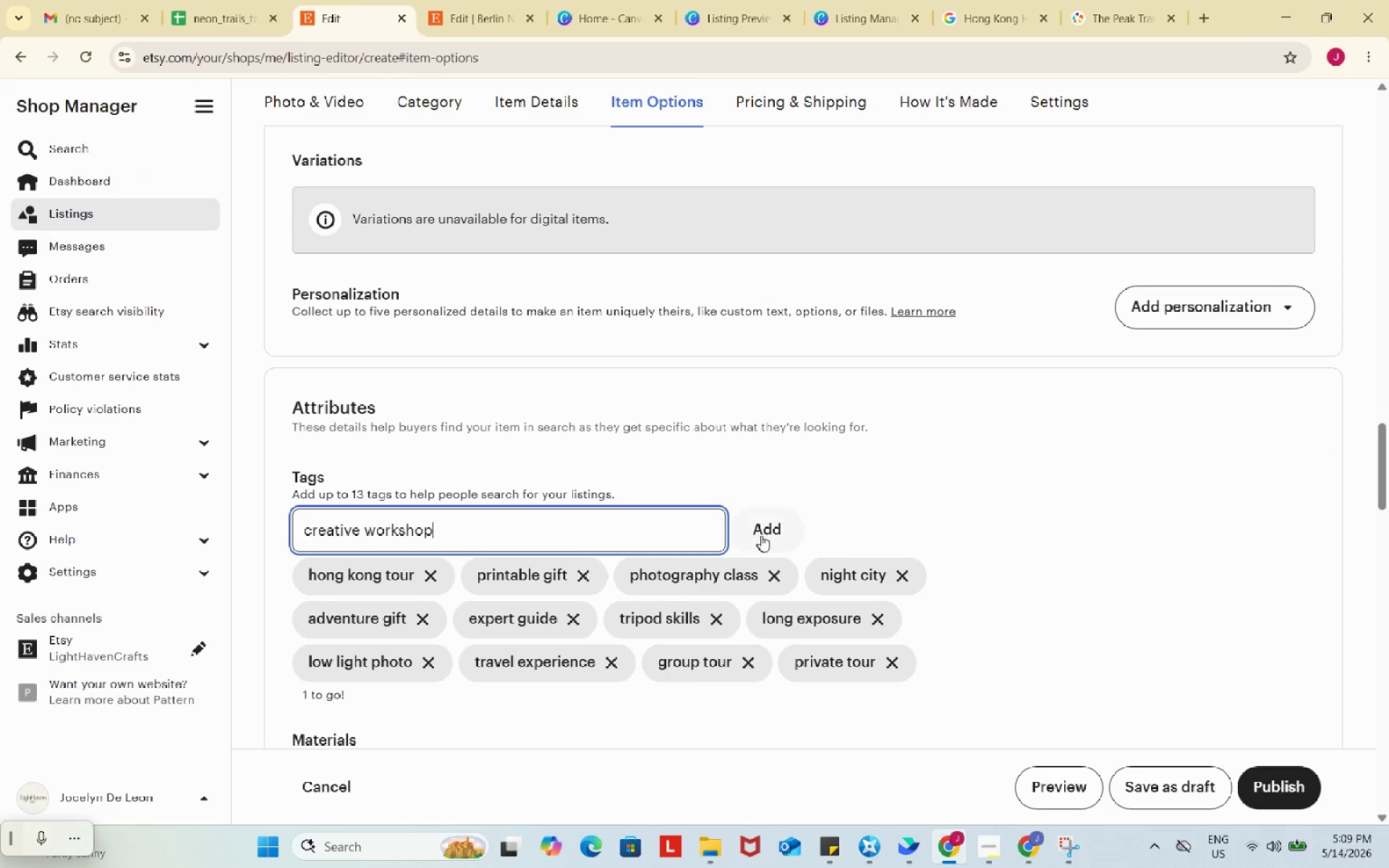 
key(Control+V)
 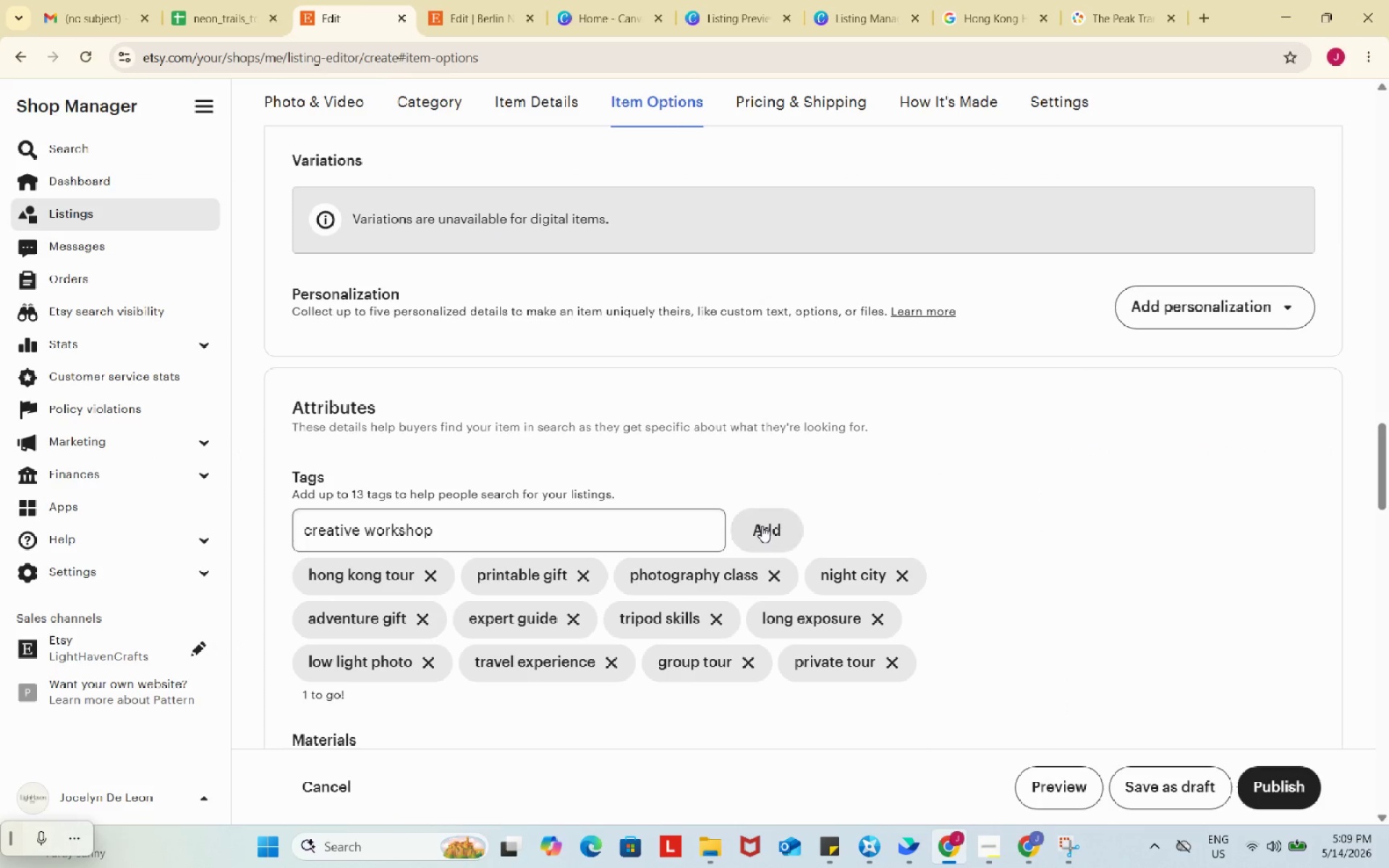 
left_click([762, 526])
 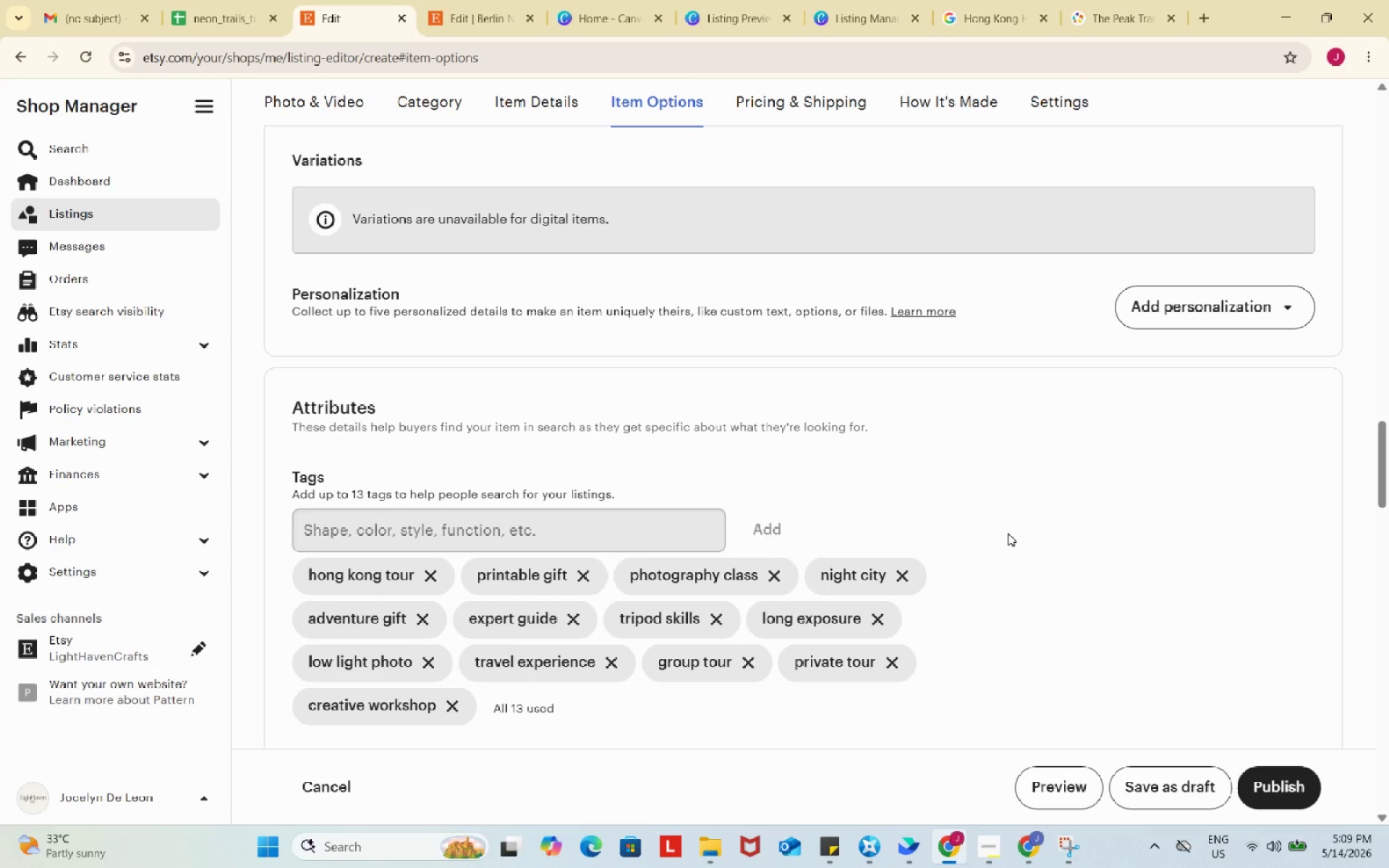 
wait(6.44)
 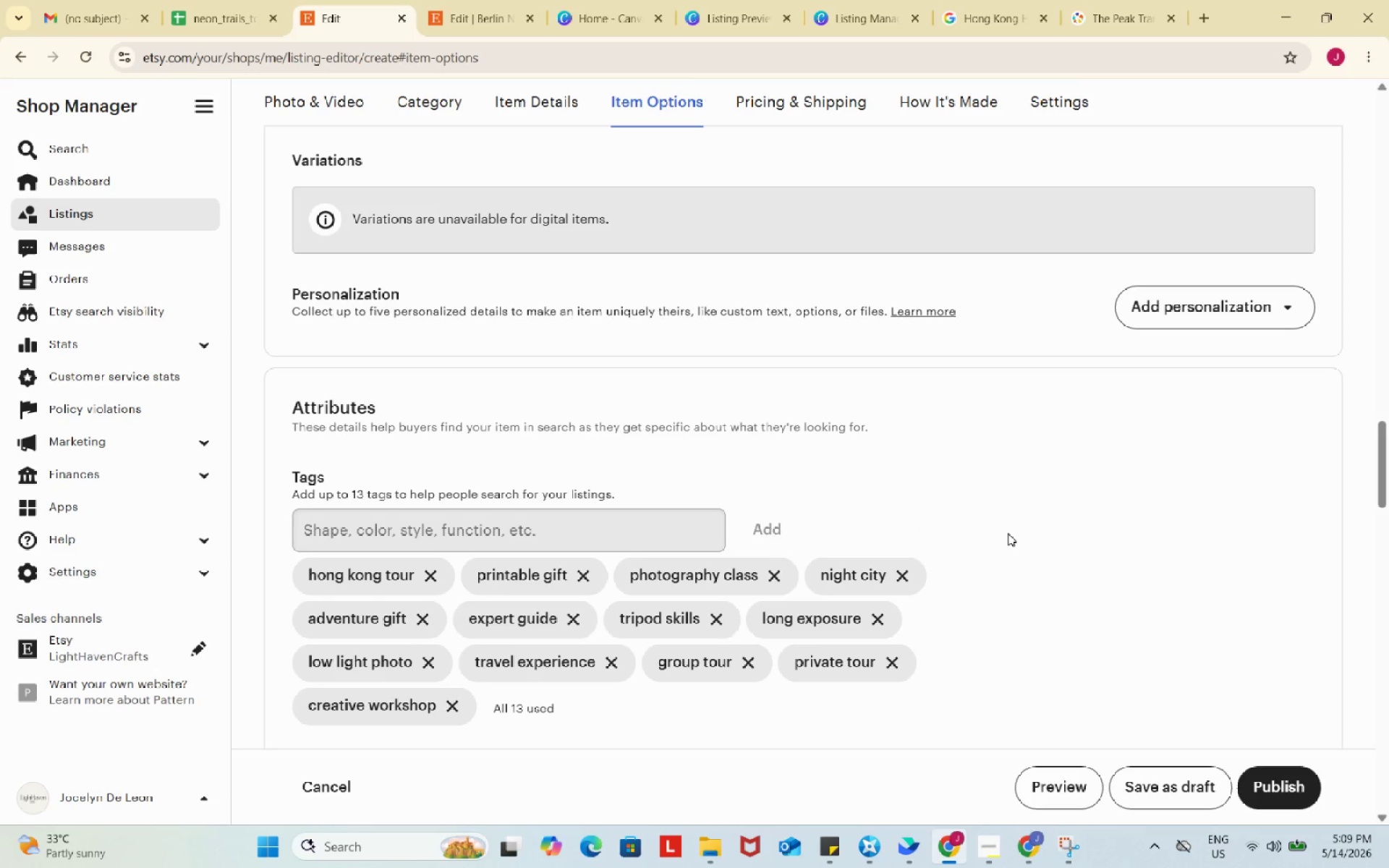 
scroll: coordinate [1161, 567], scroll_direction: down, amount: 4.0
 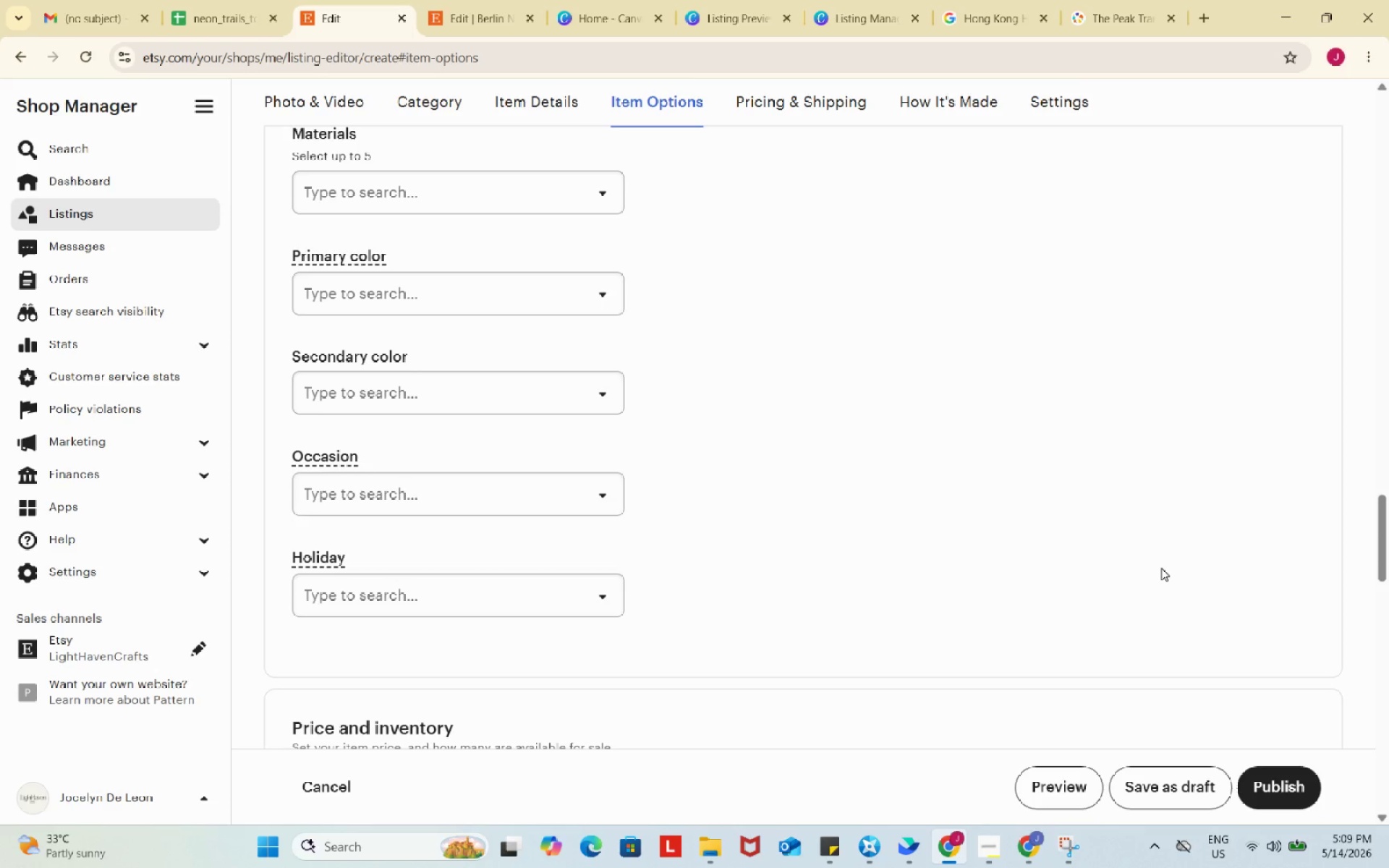 
wait(6.58)
 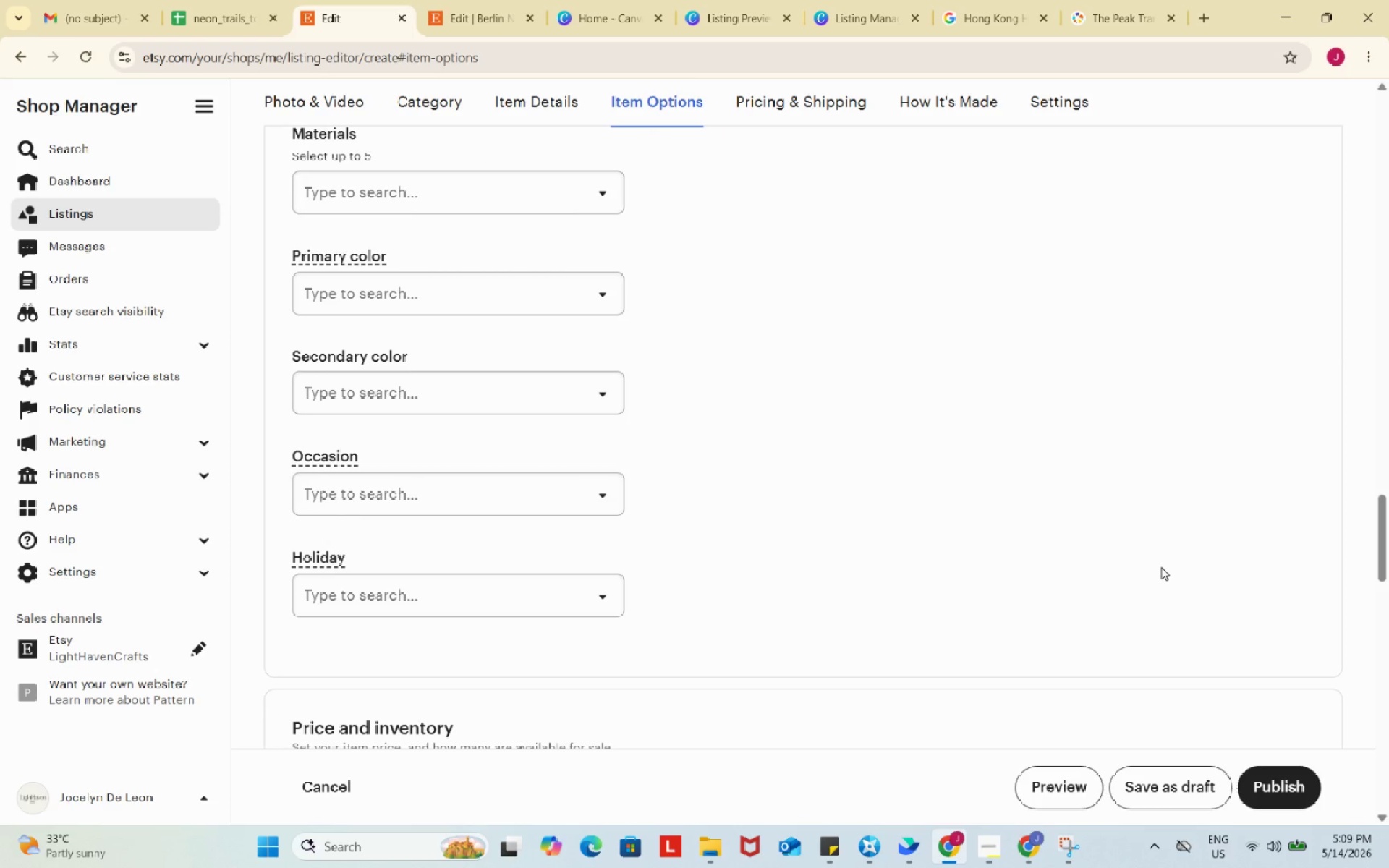 
scroll: coordinate [1161, 568], scroll_direction: down, amount: 3.0
 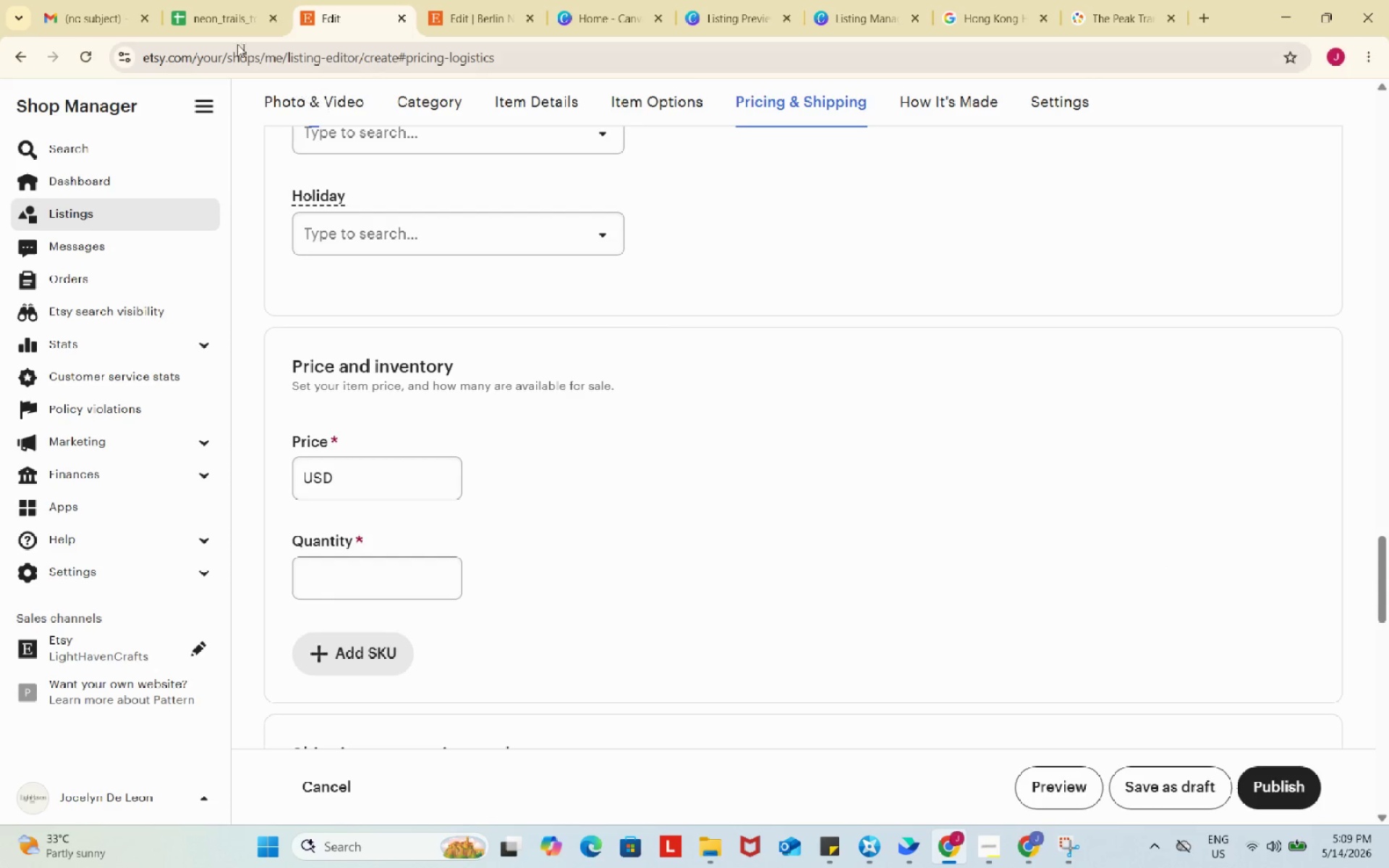 
left_click([225, 0])
 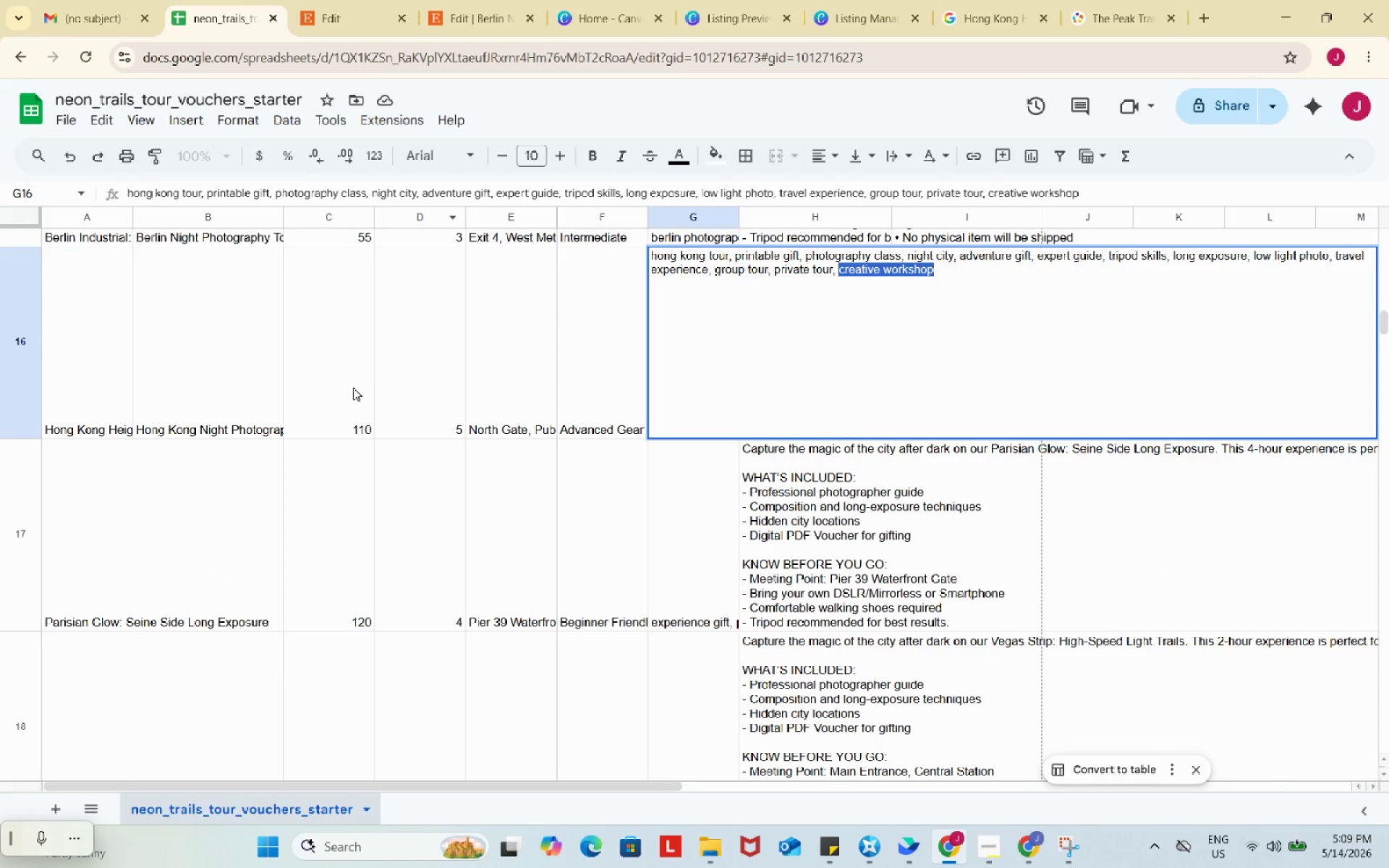 
left_click([352, 388])
 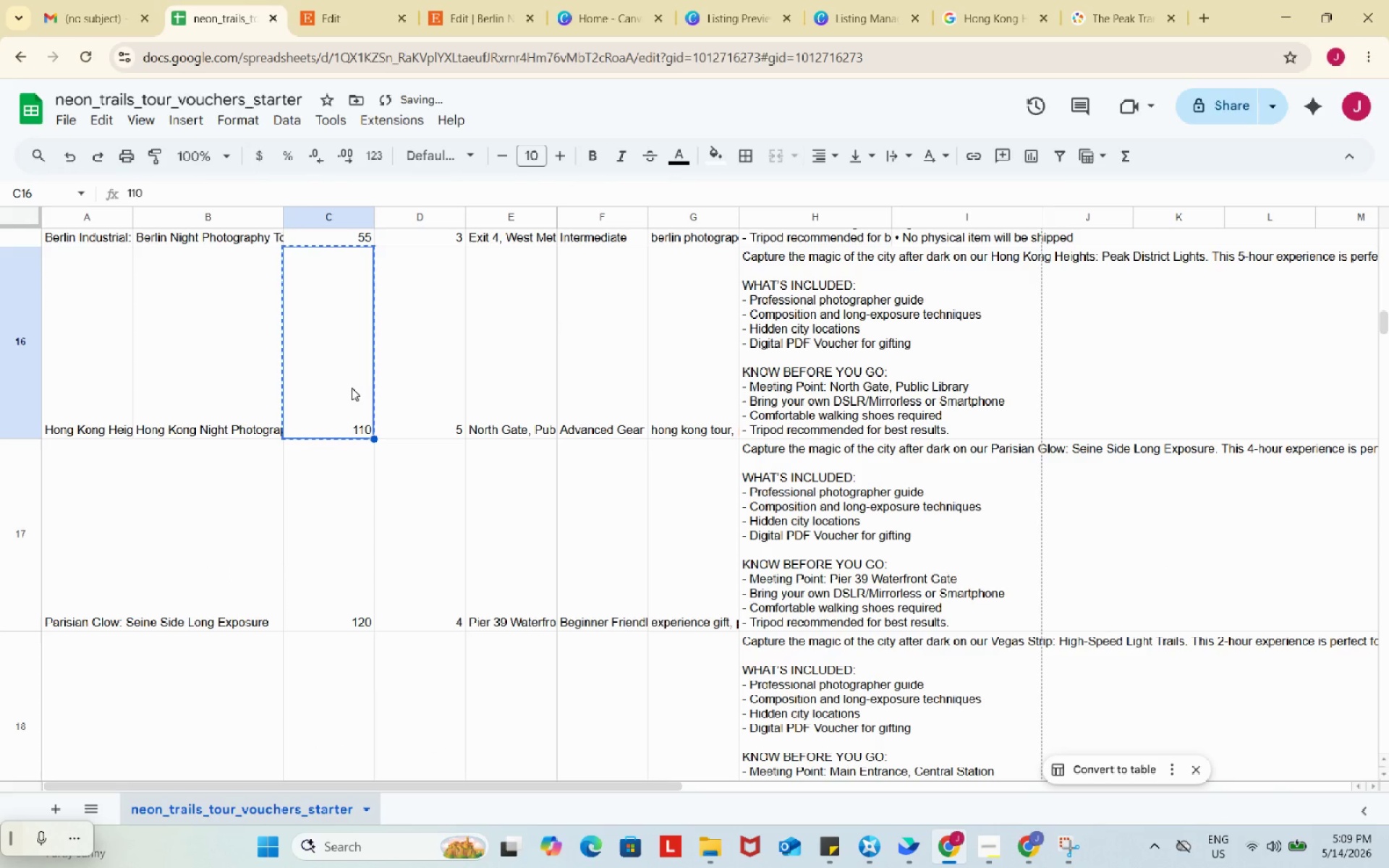 
key(Control+ControlLeft)
 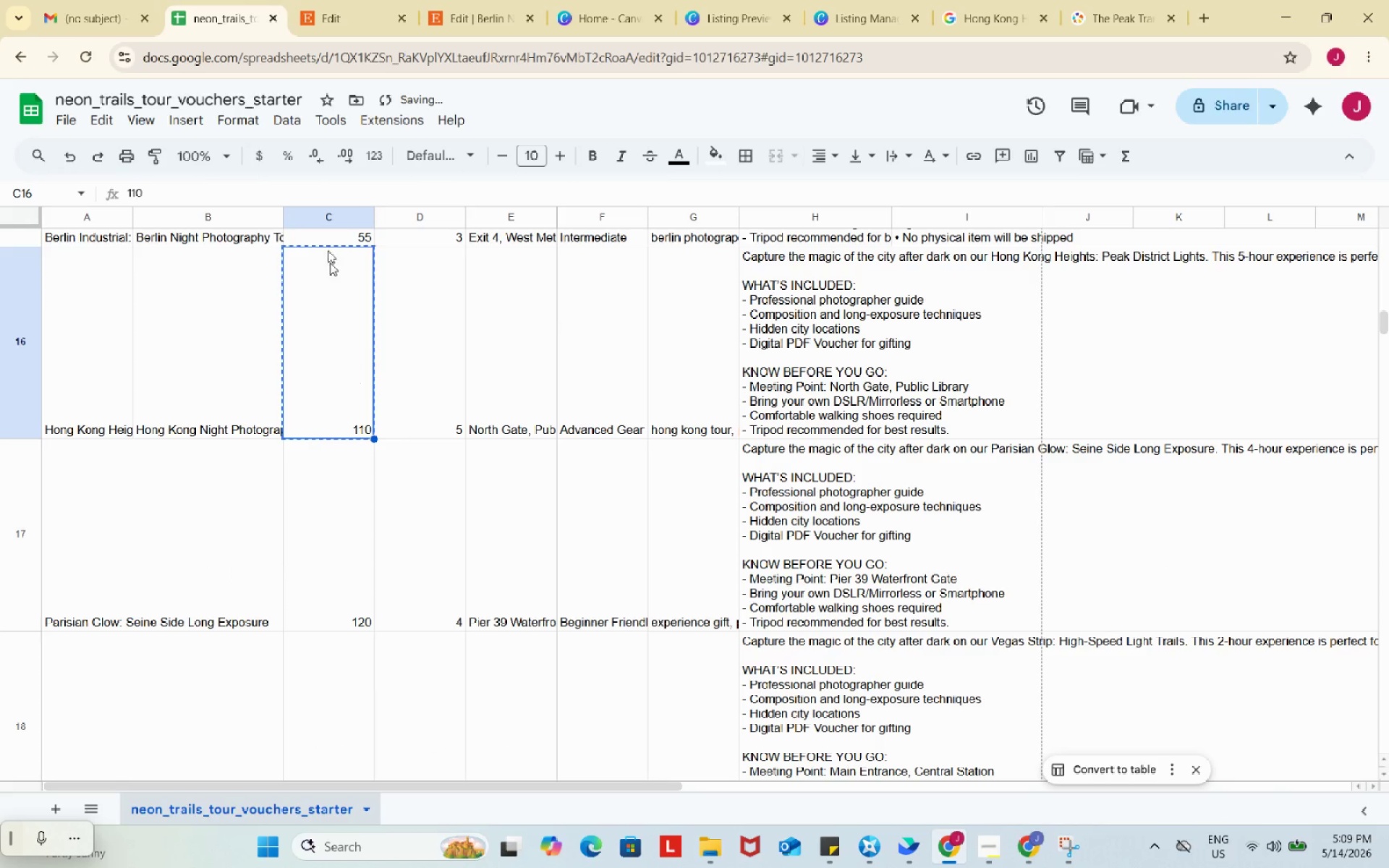 
key(Control+C)
 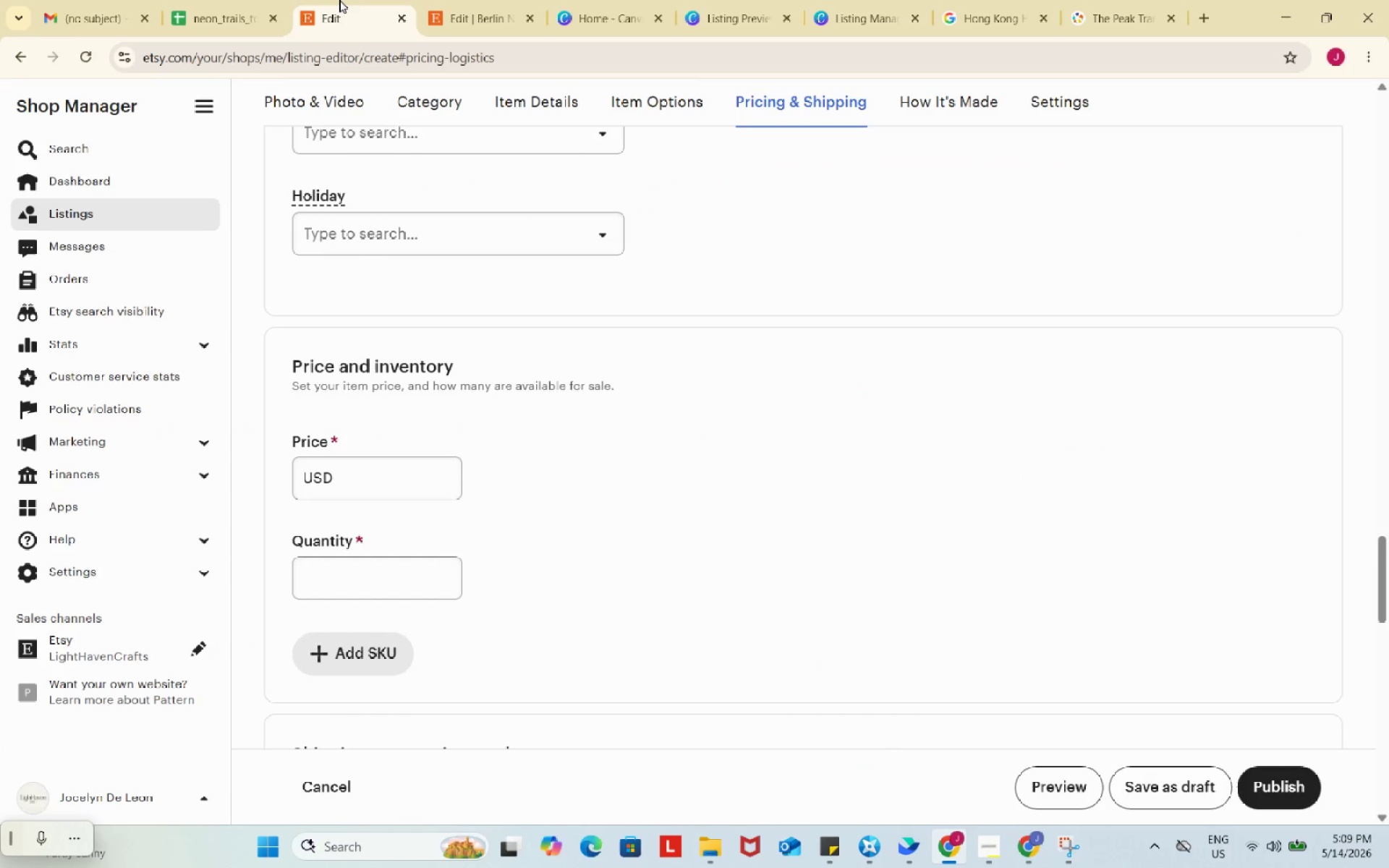 
left_click([339, 0])
 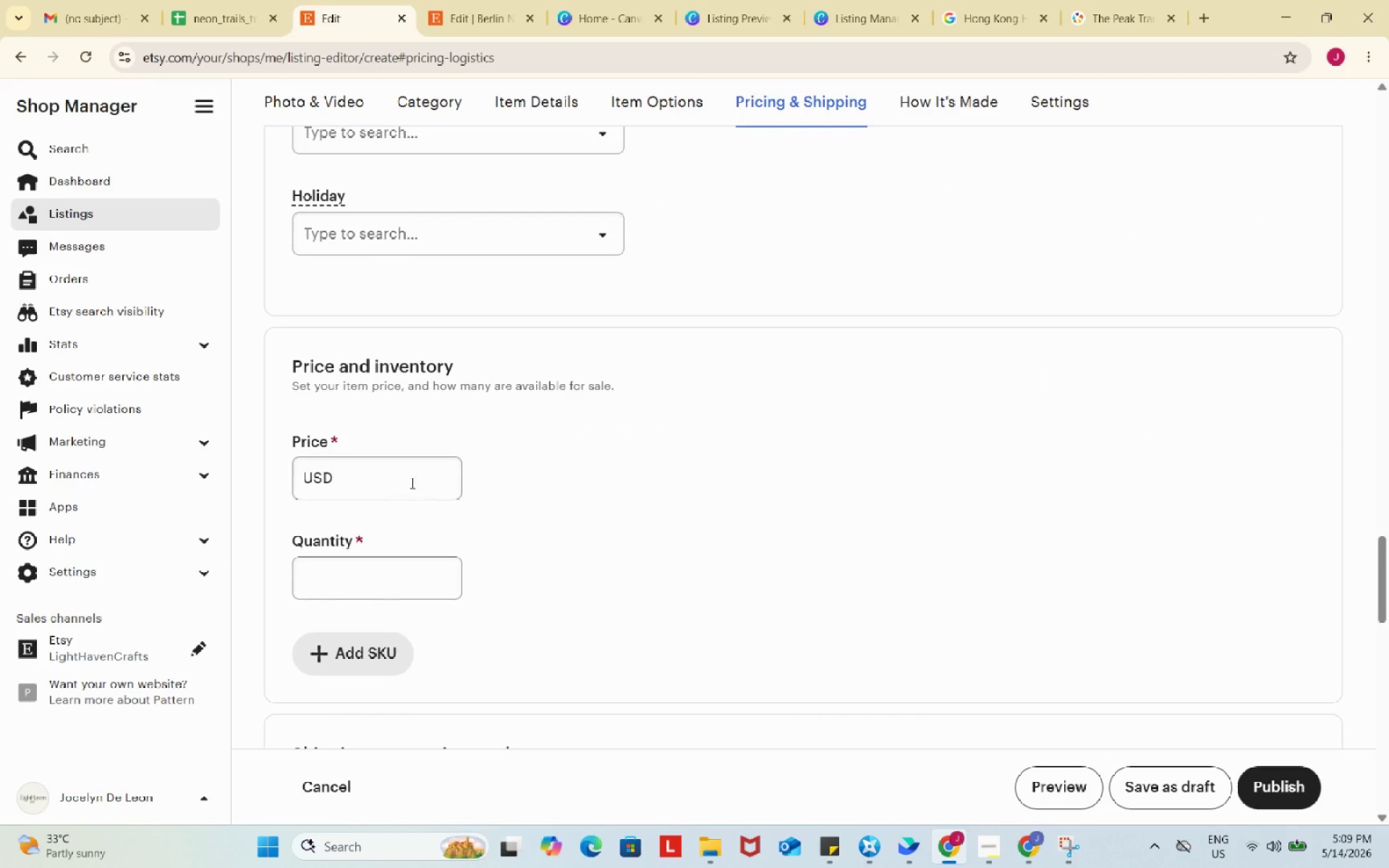 
left_click([411, 482])
 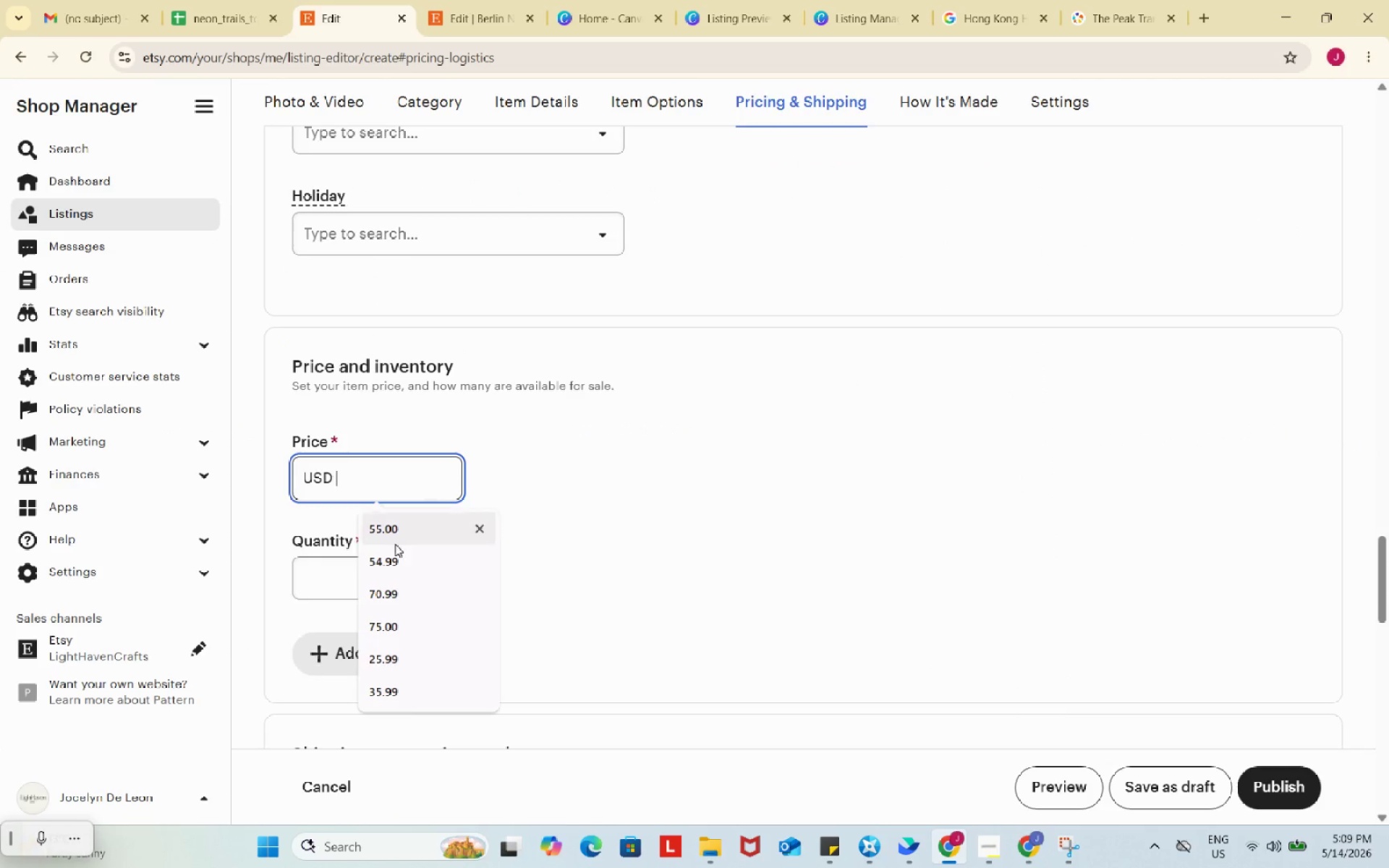 
key(Control+ControlLeft)
 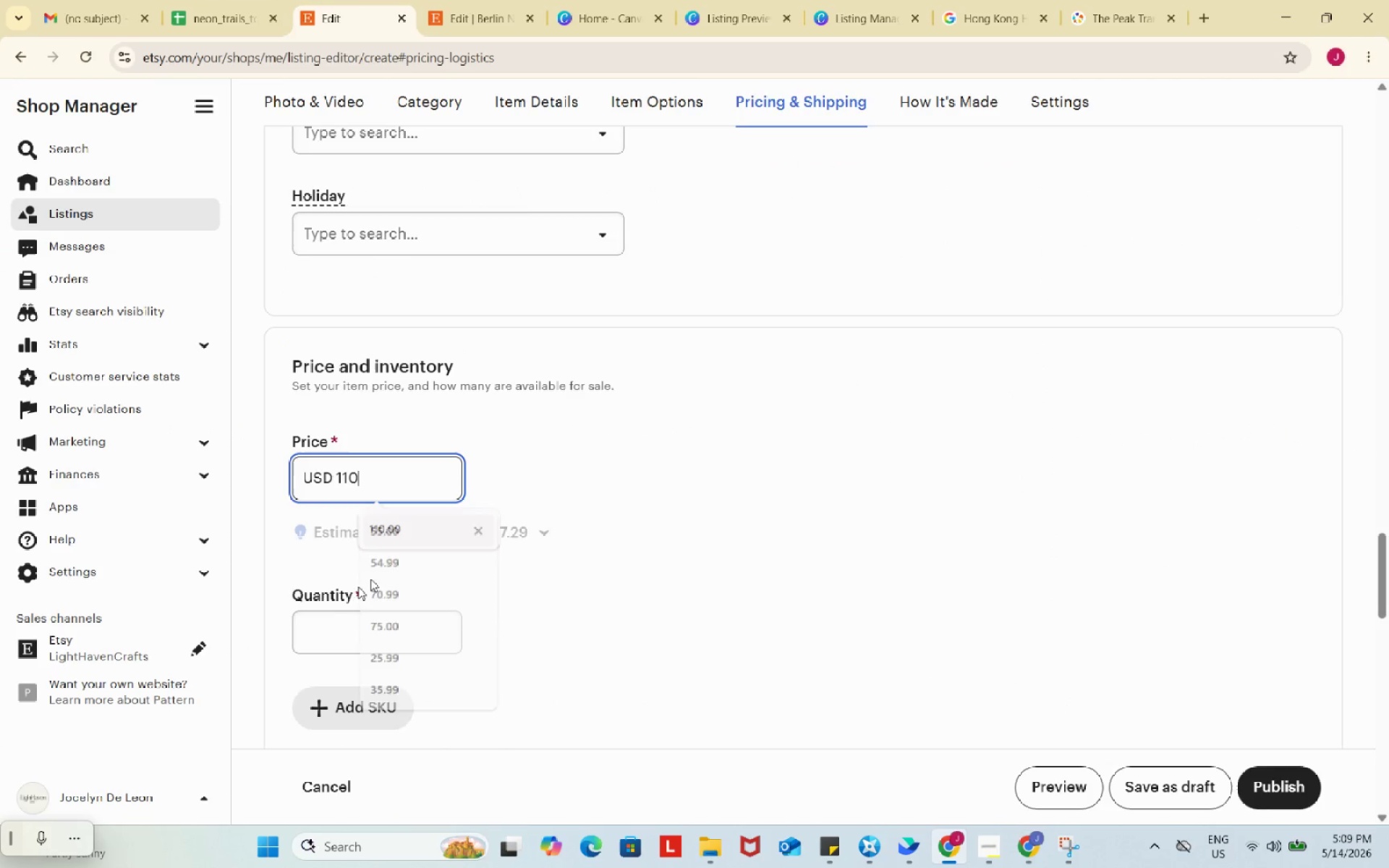 
key(Control+V)
 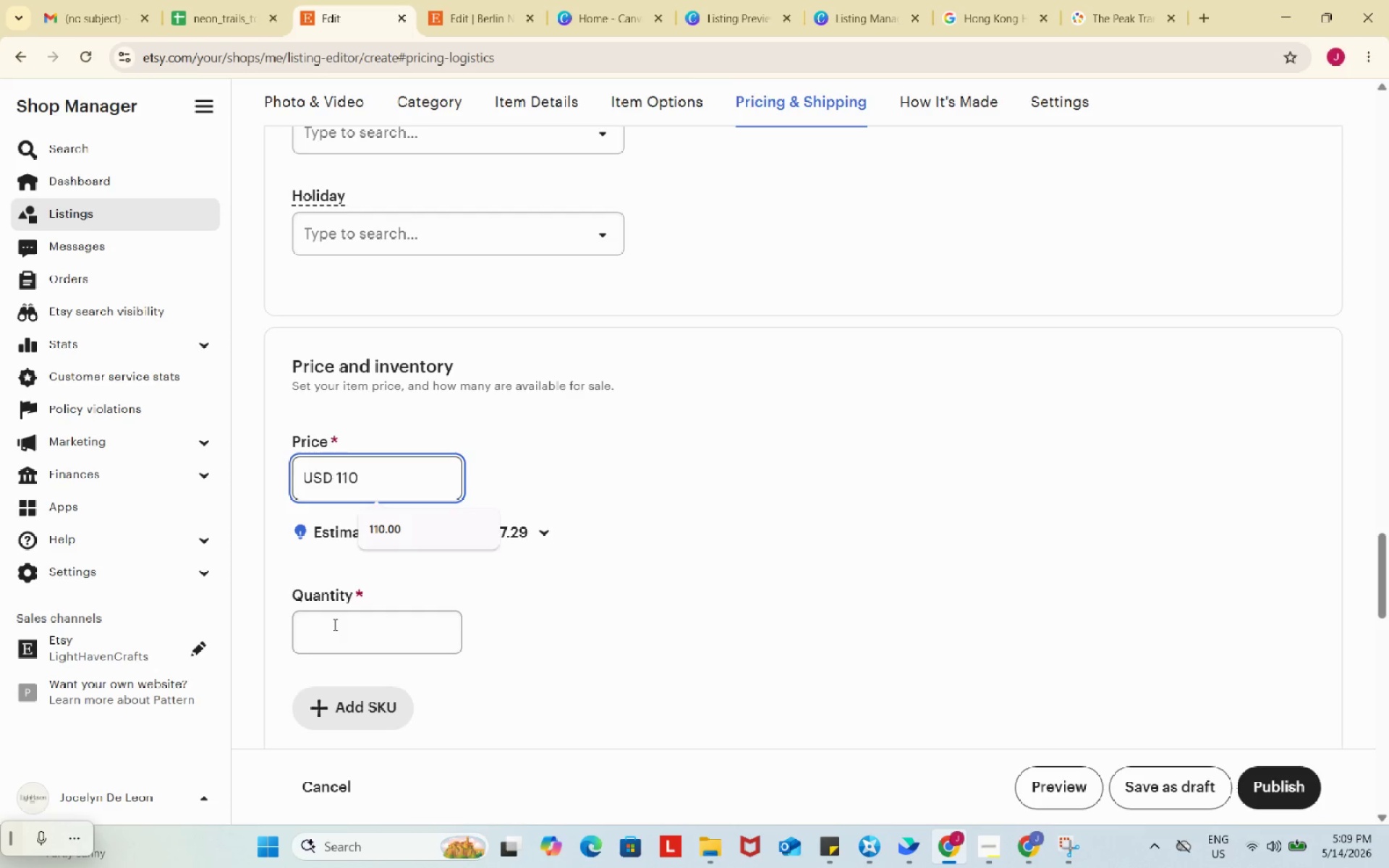 
left_click([334, 624])
 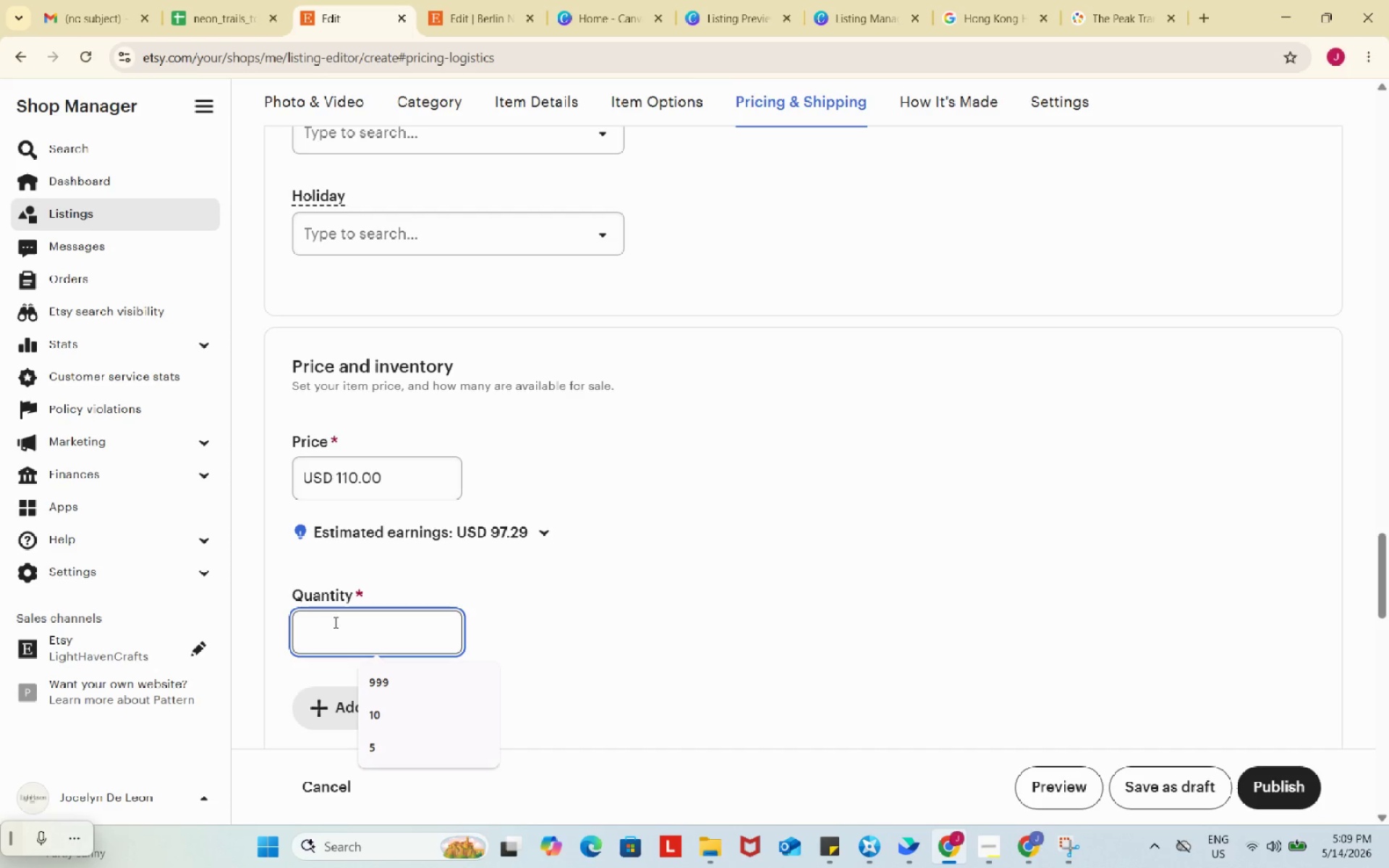 
key(Numpad9)
 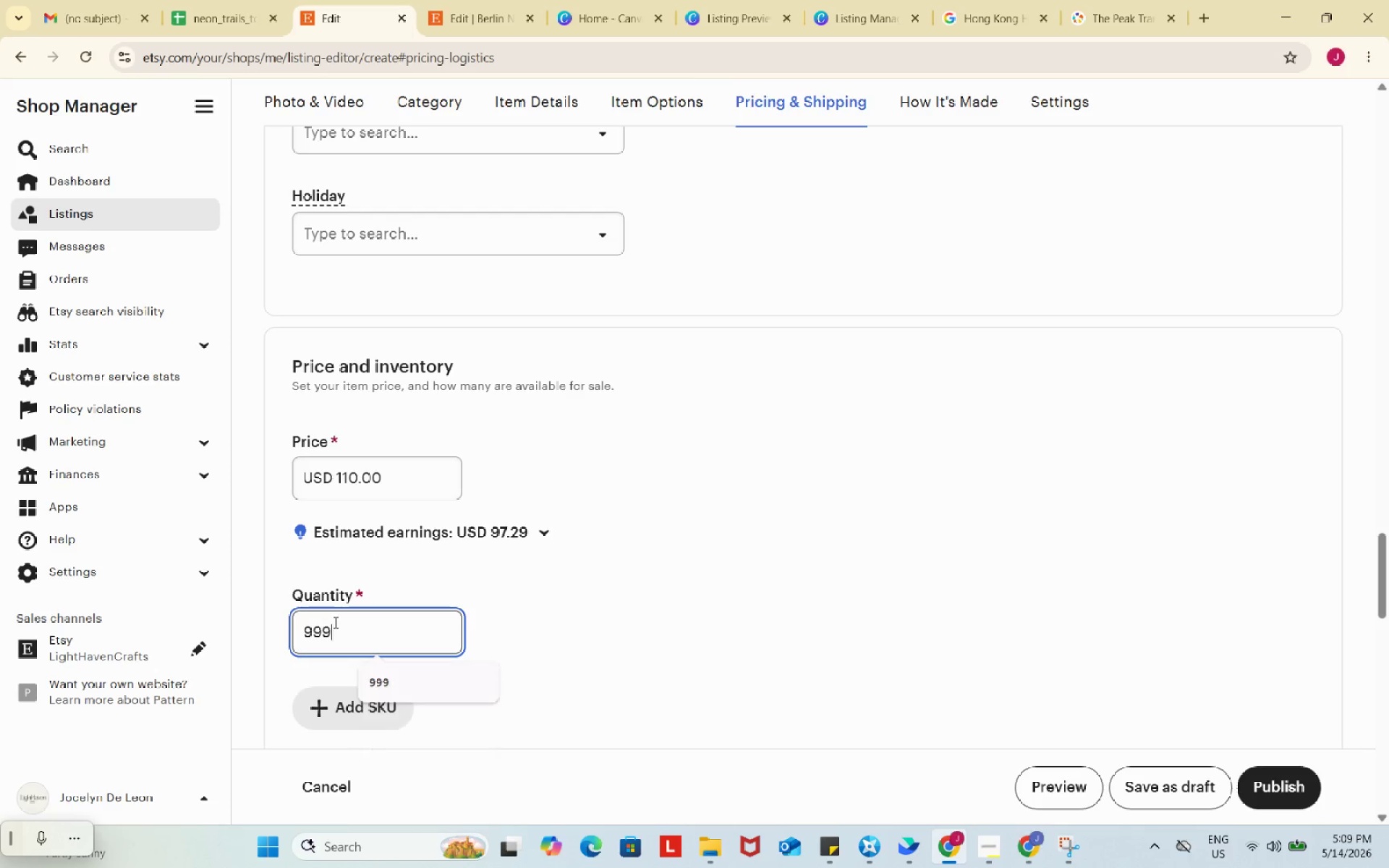 
key(Numpad9)
 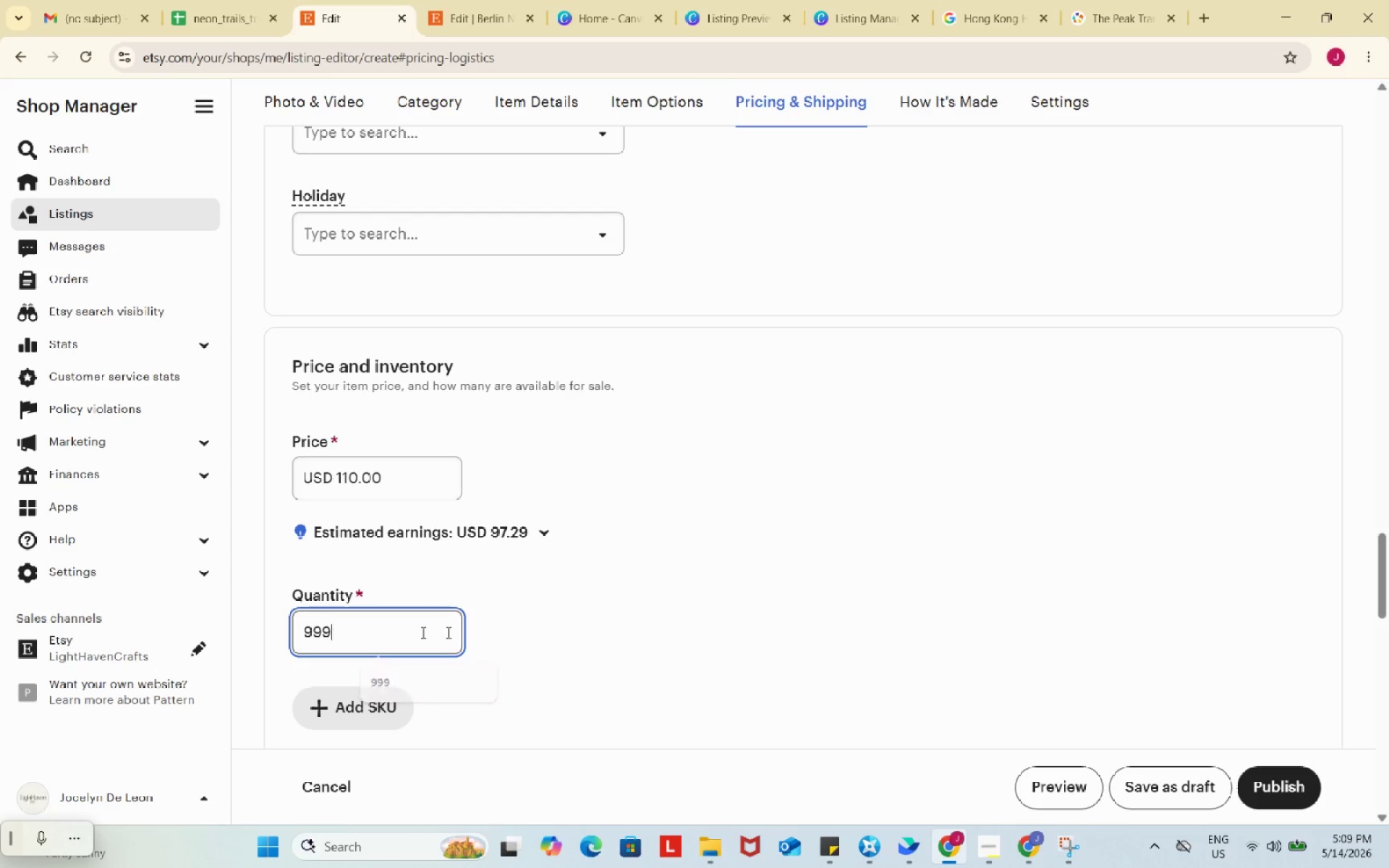 
key(Numpad9)
 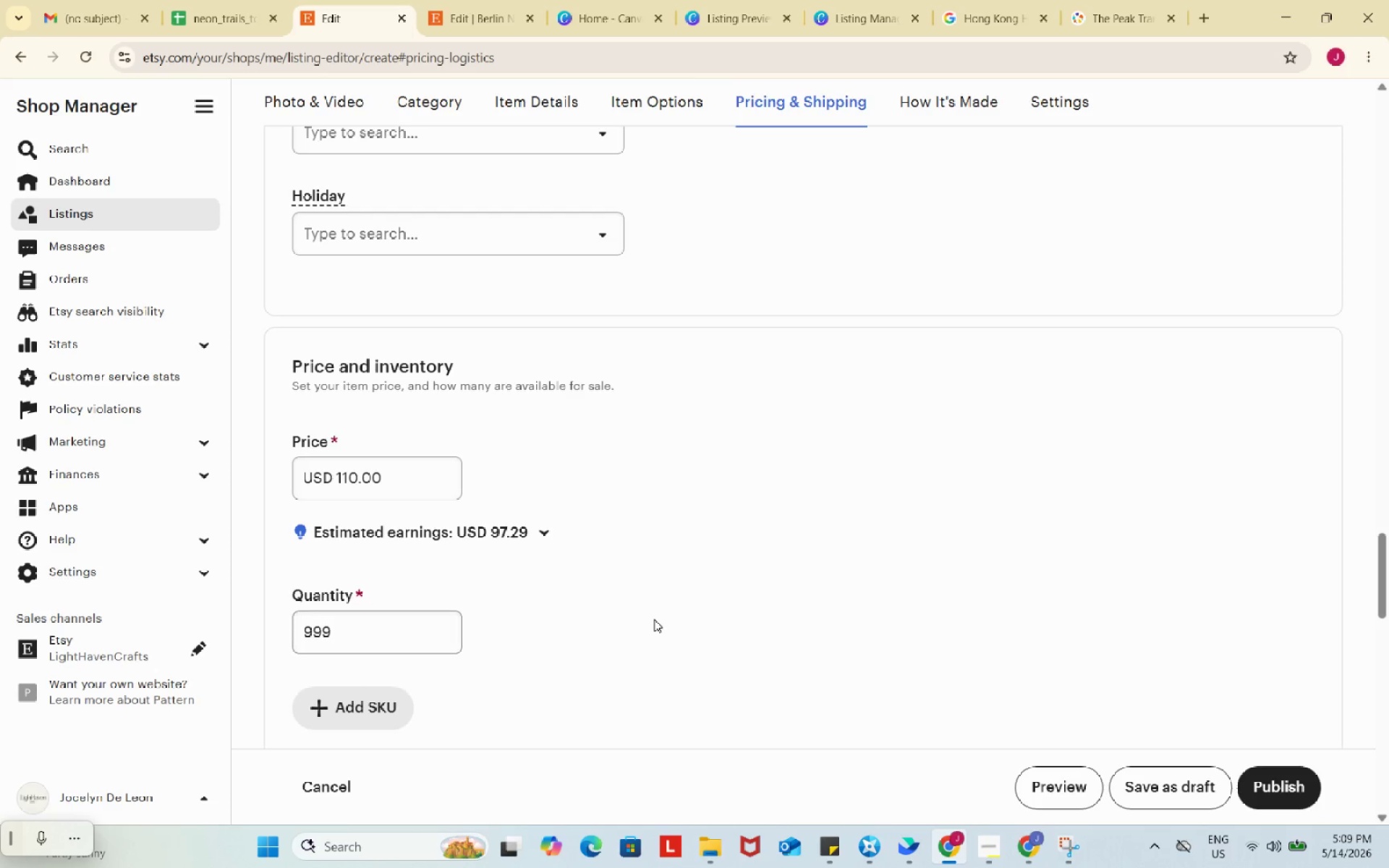 
left_click([654, 619])
 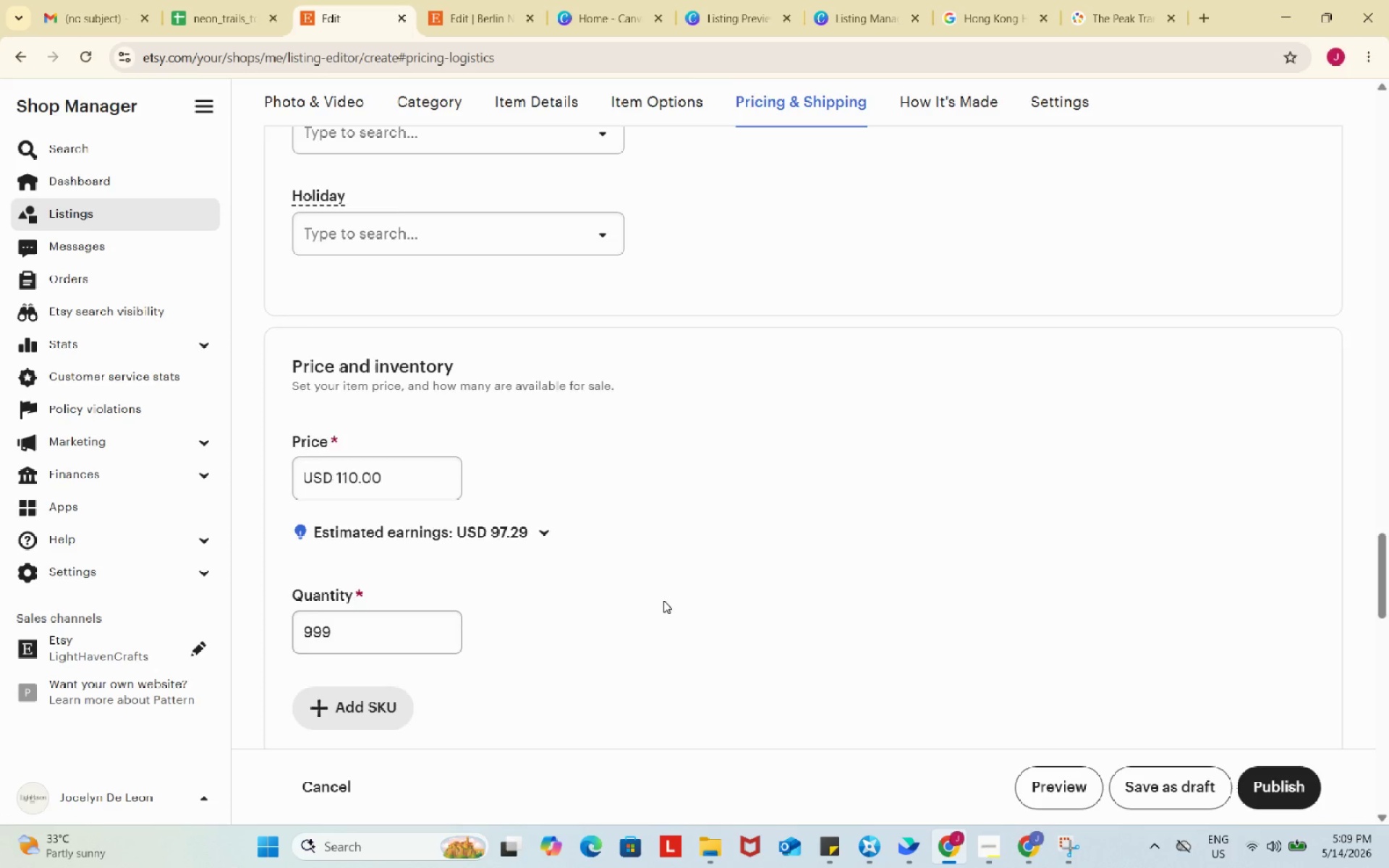 
scroll: coordinate [663, 600], scroll_direction: down, amount: 1.0
 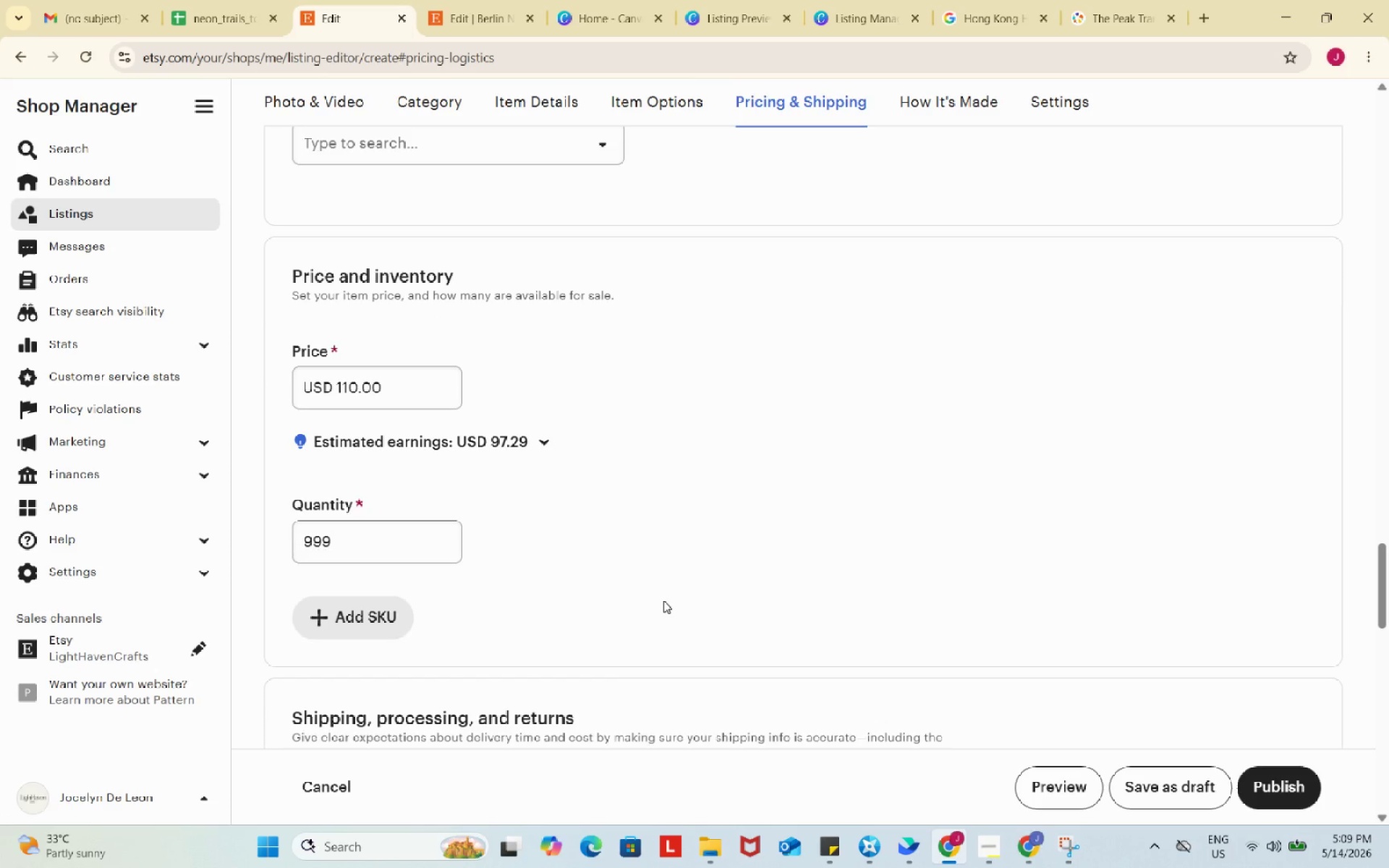 
wait(6.22)
 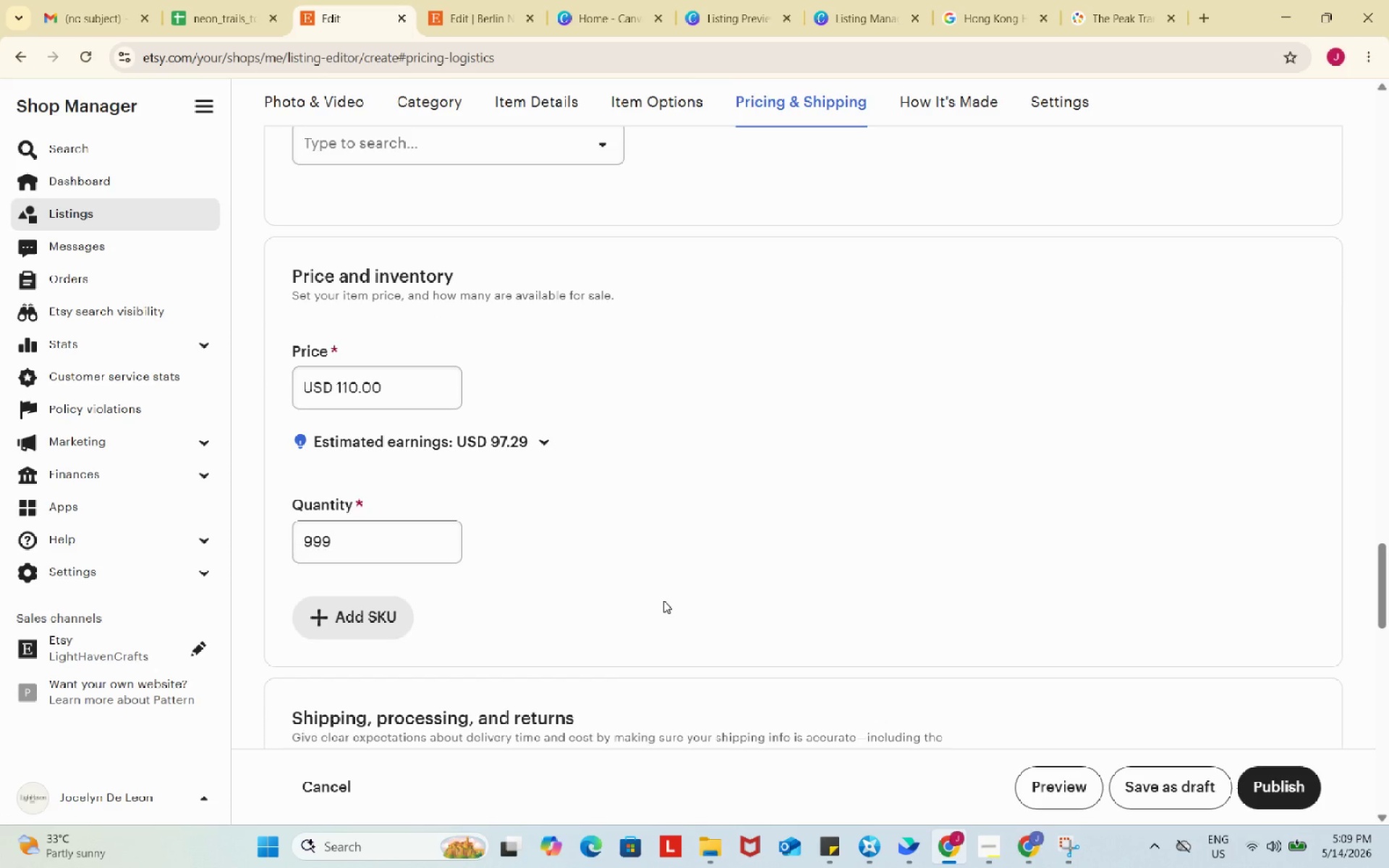 
scroll: coordinate [663, 600], scroll_direction: down, amount: 1.0
 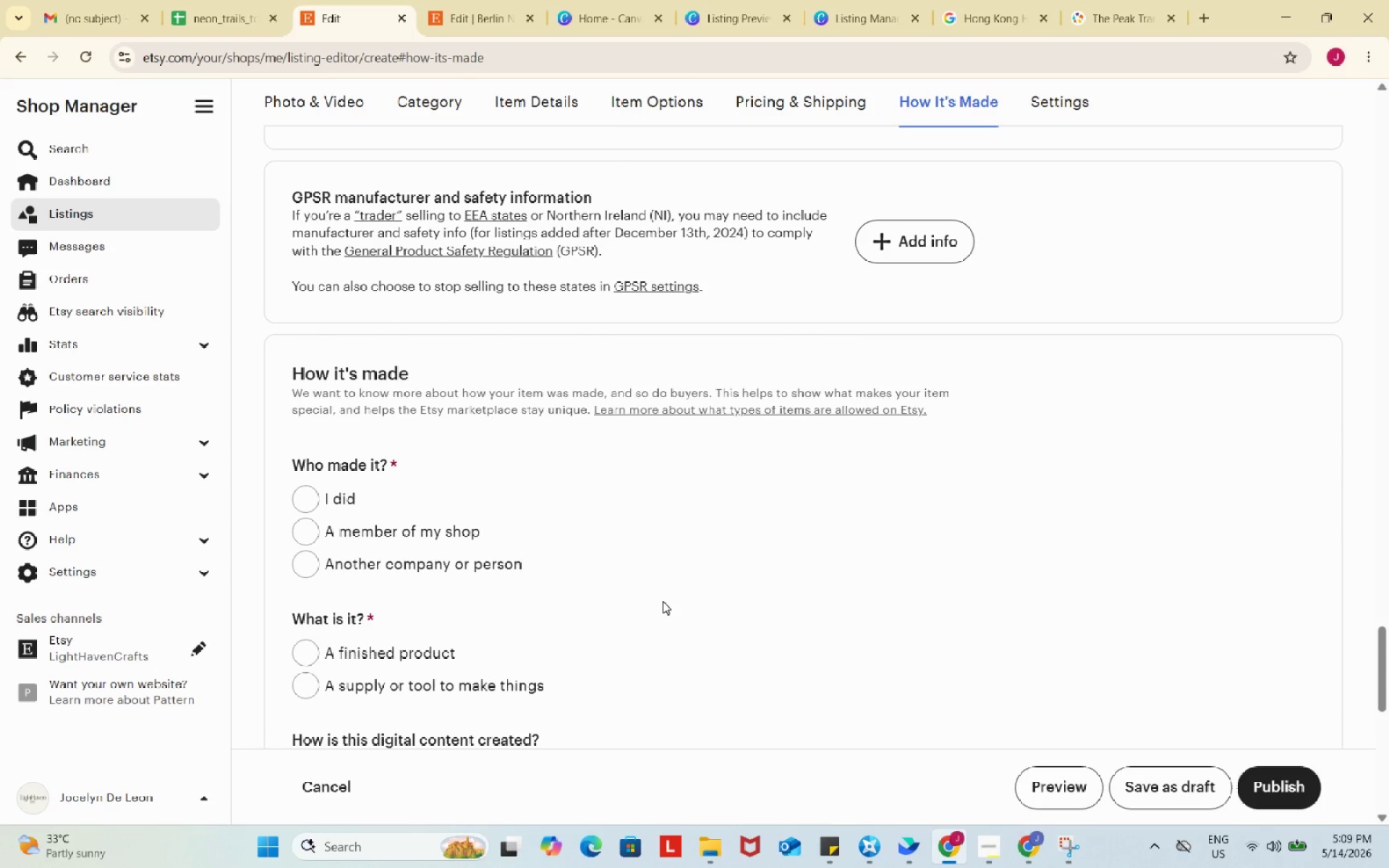 
wait(5.8)
 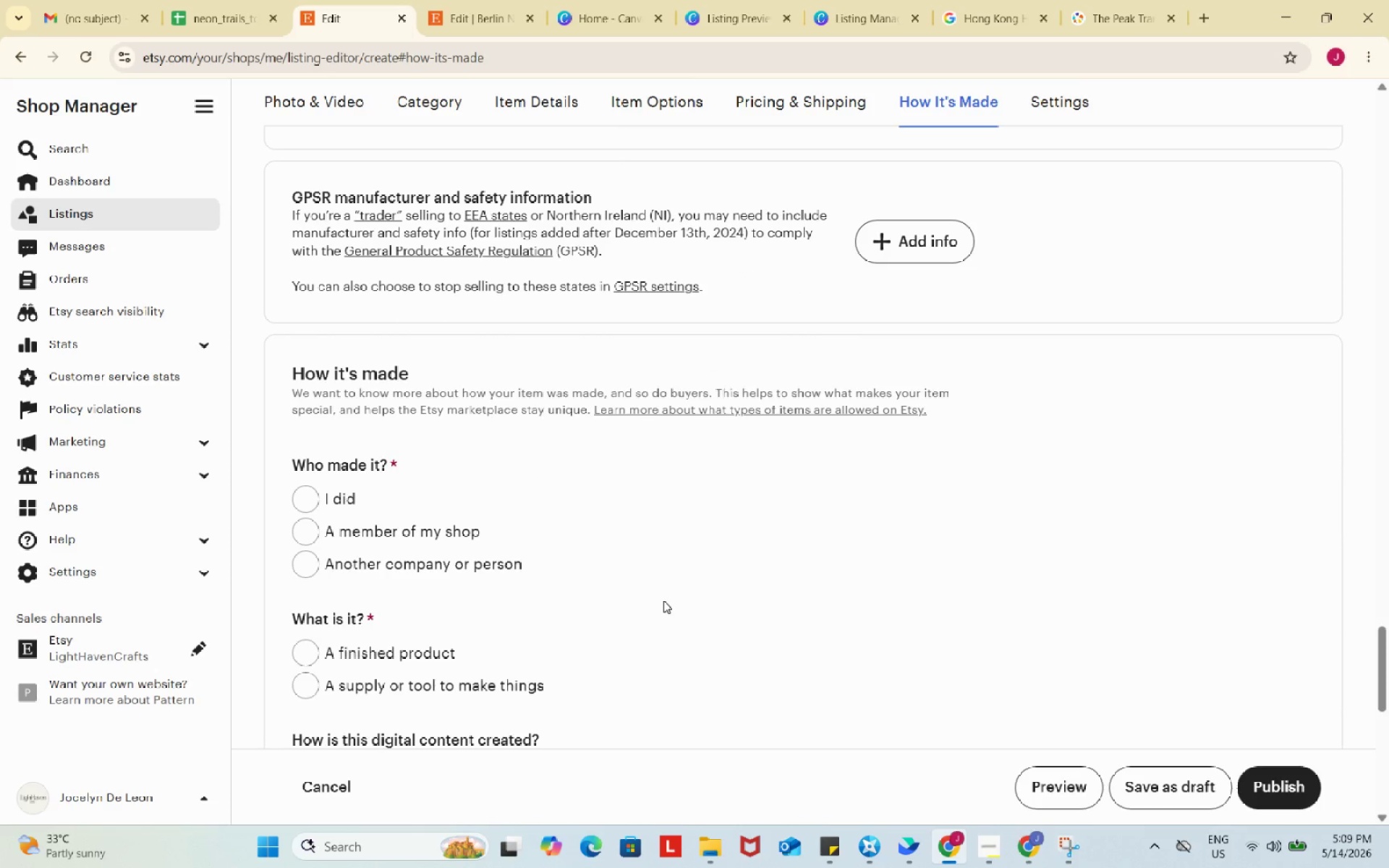 
left_click([300, 497])
 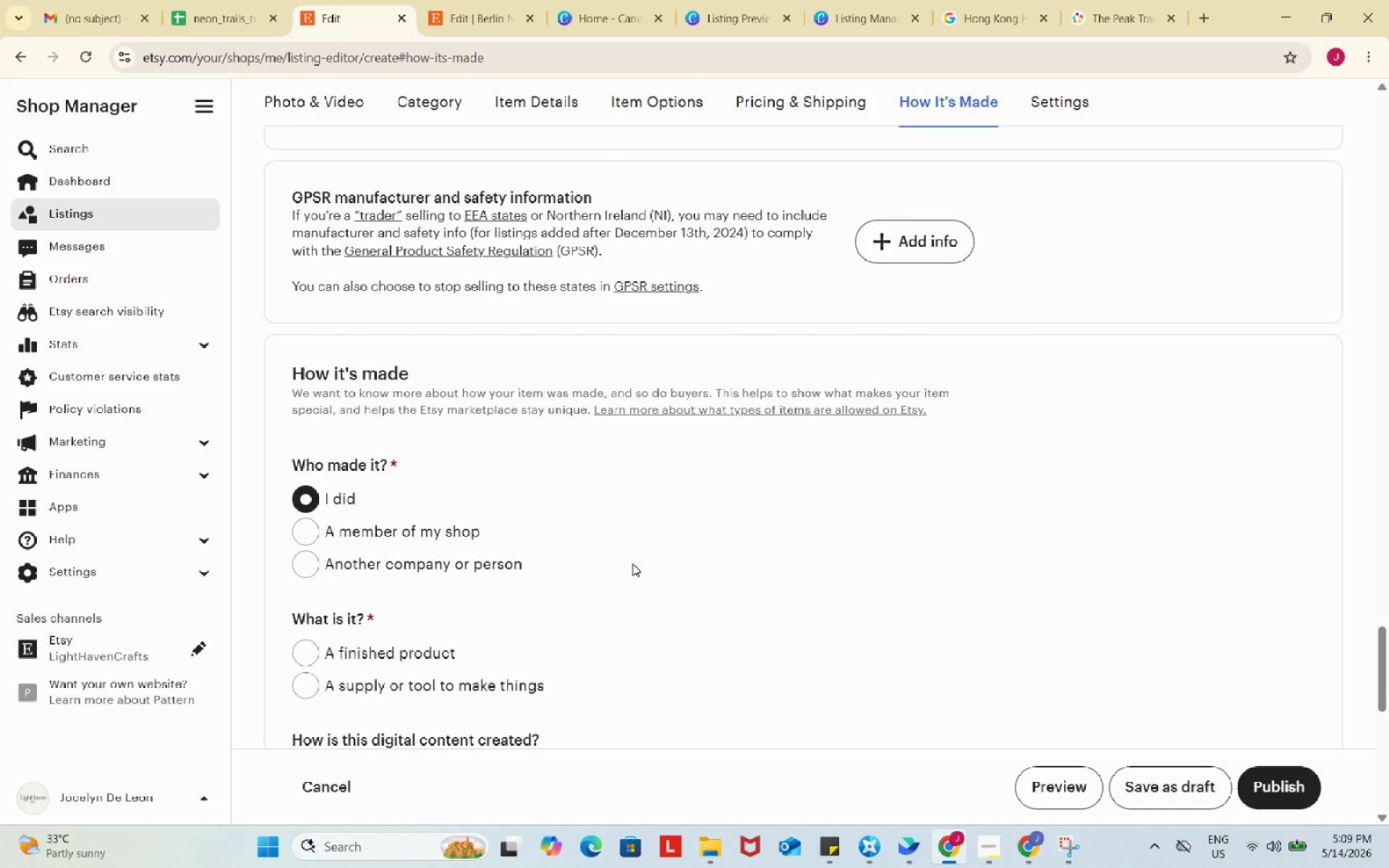 
scroll: coordinate [632, 563], scroll_direction: down, amount: 2.0
 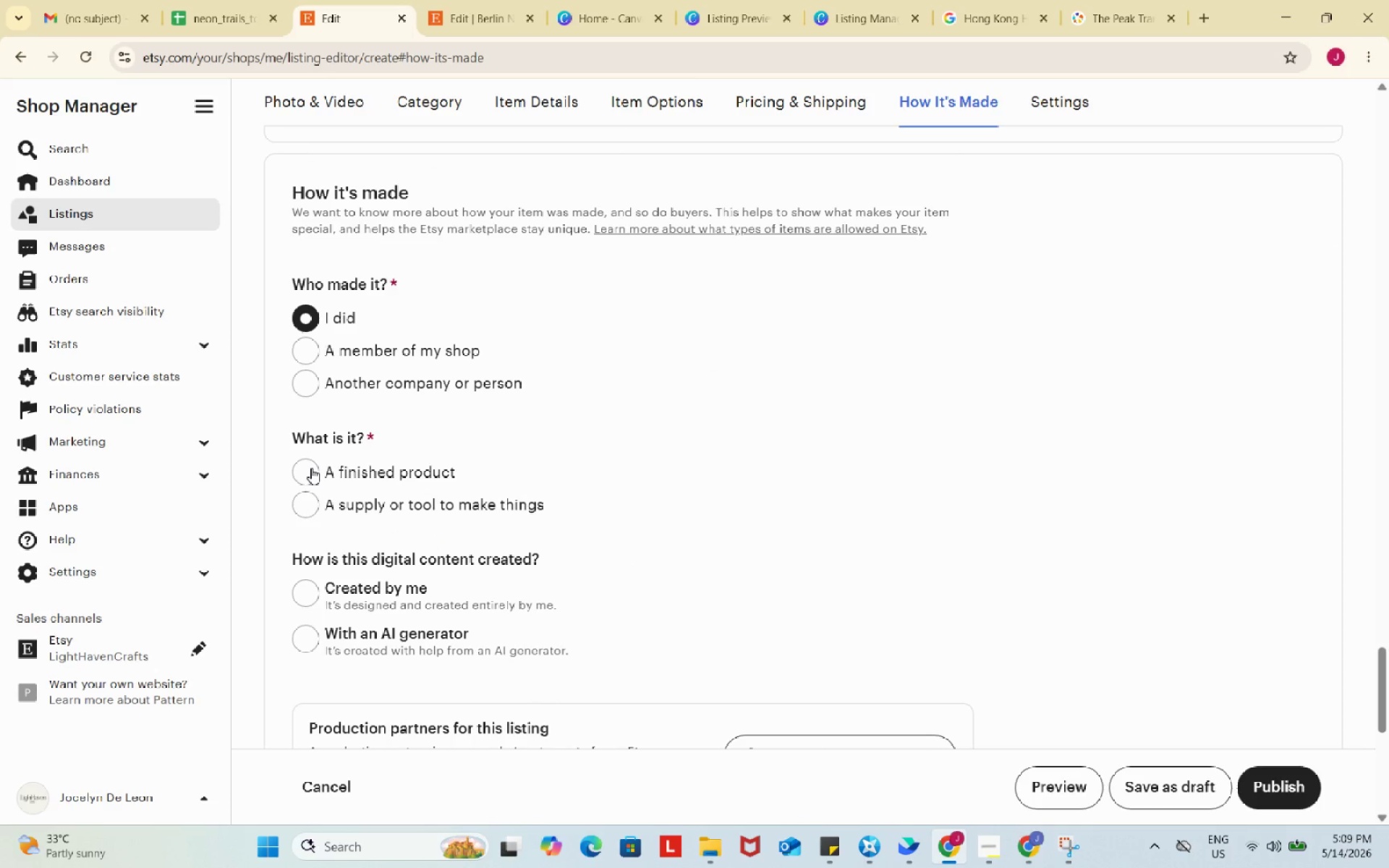 
left_click([311, 468])
 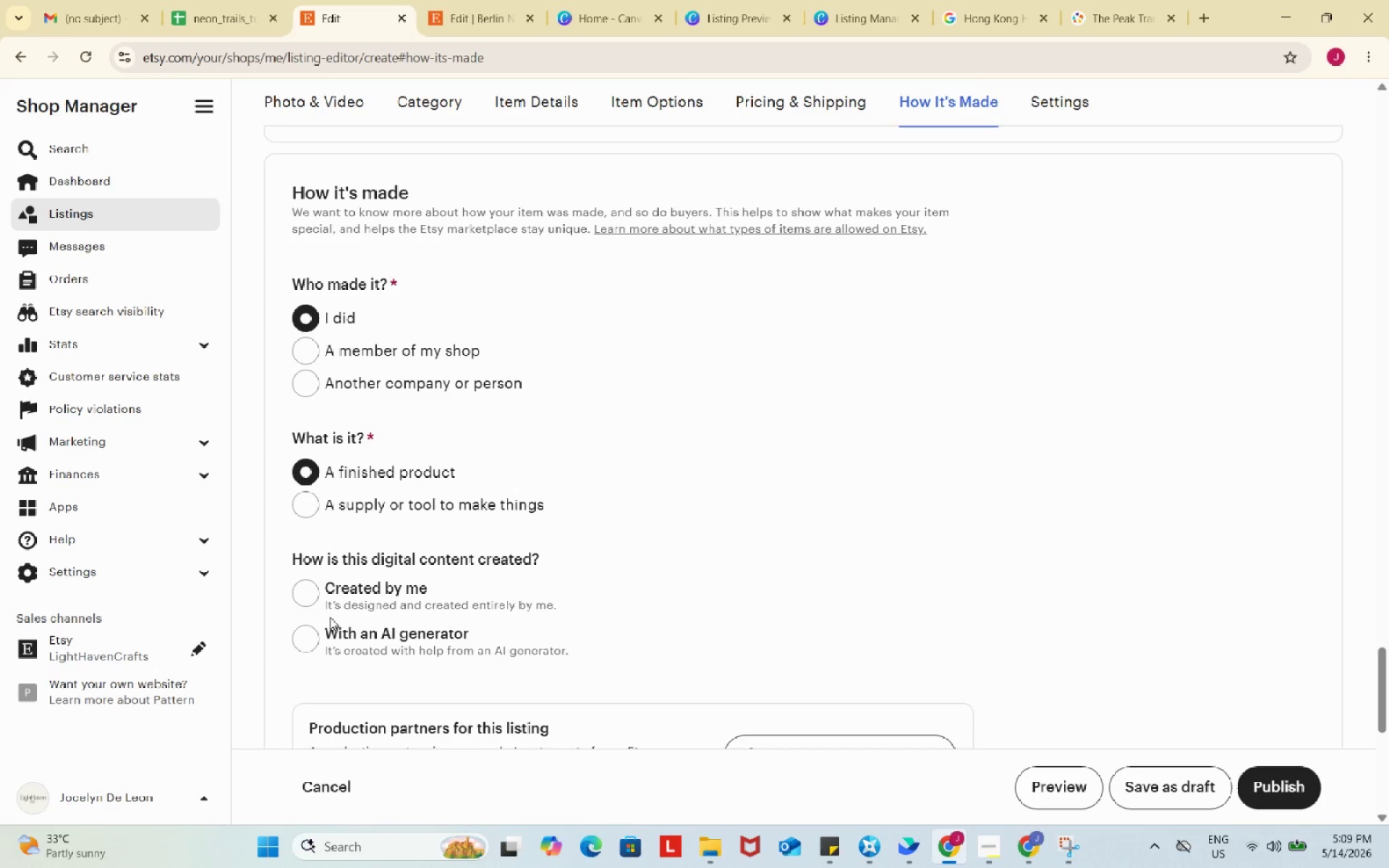 
left_click([308, 592])
 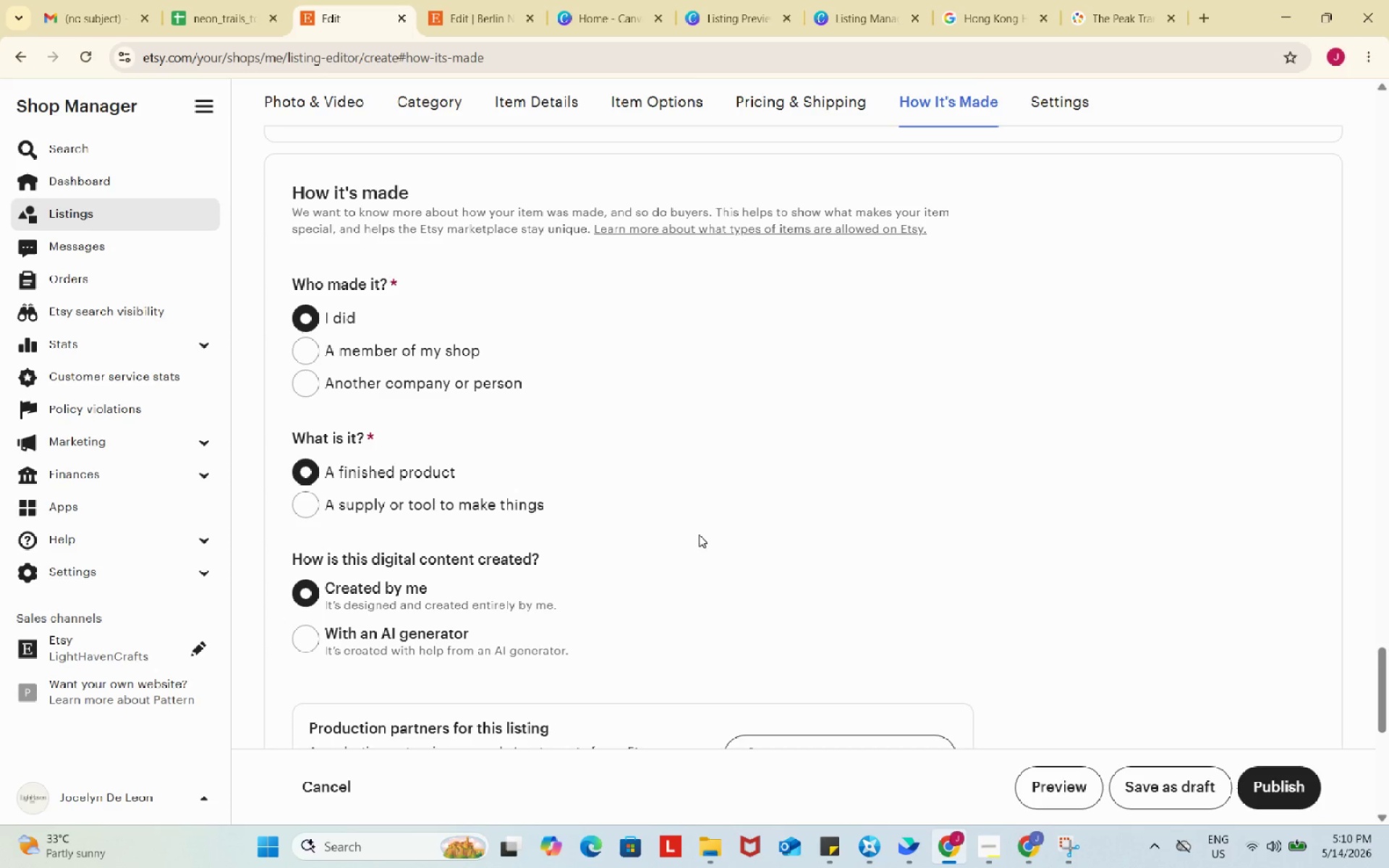 
wait(5.39)
 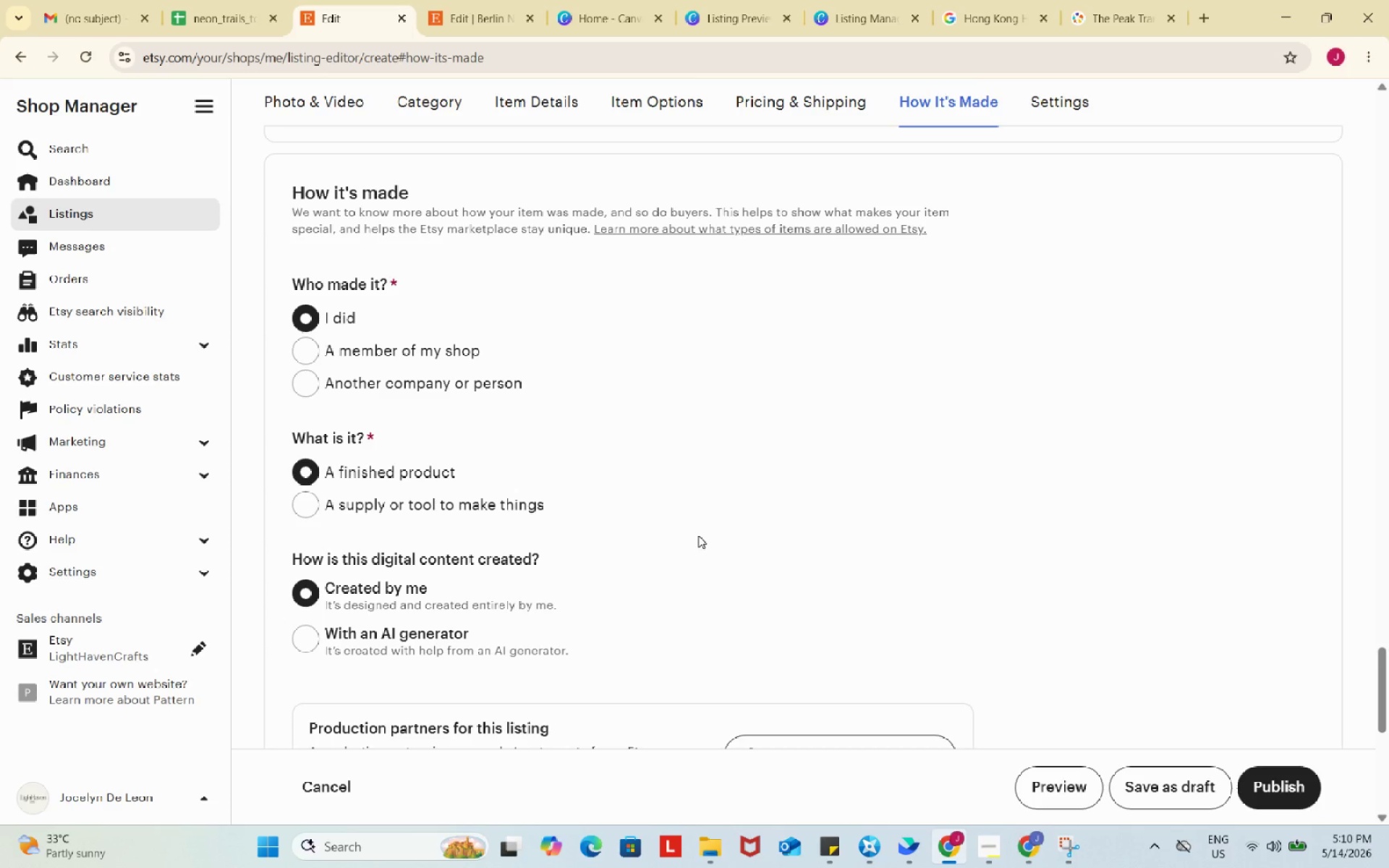 
scroll: coordinate [701, 532], scroll_direction: down, amount: 5.0
 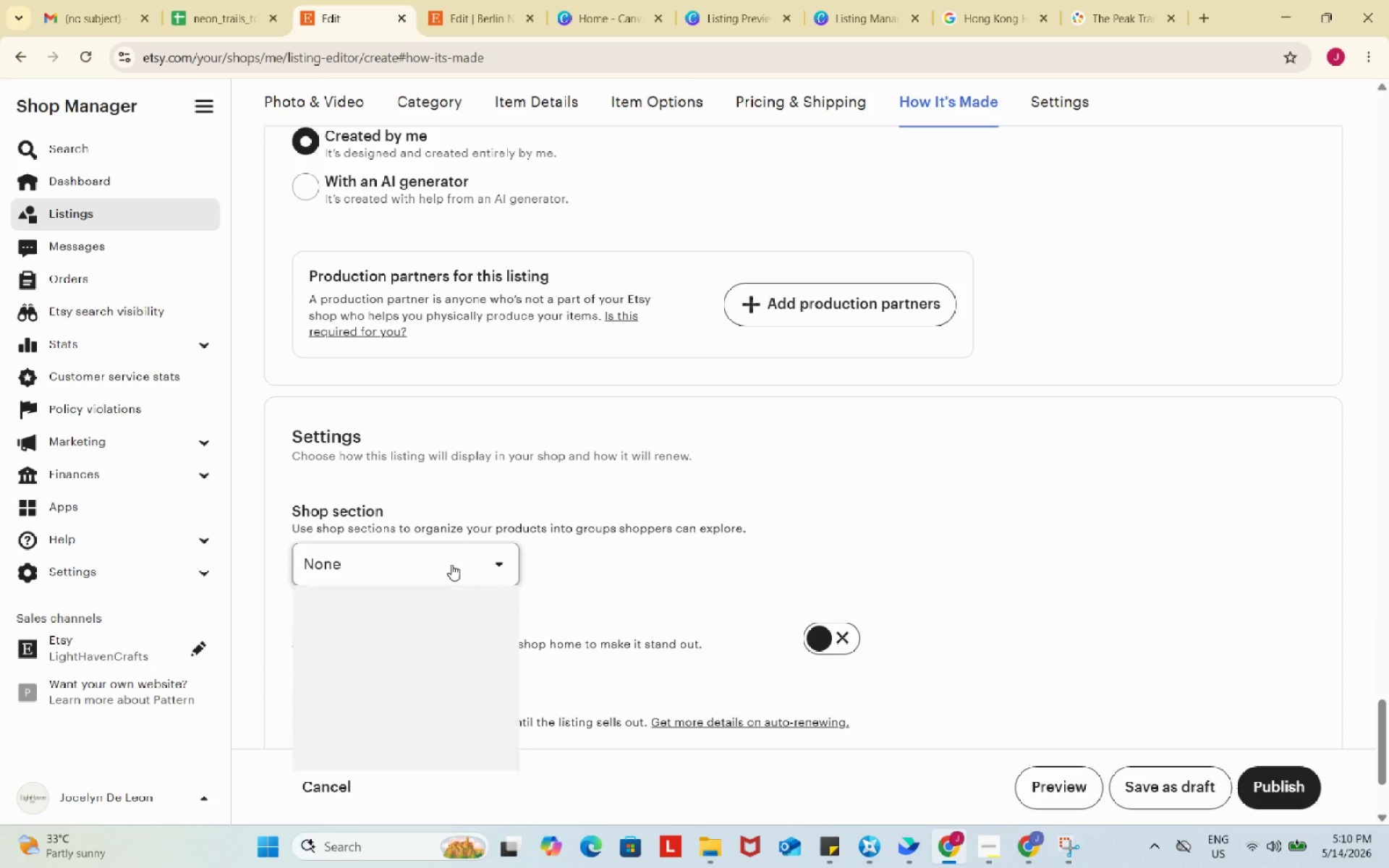 
left_click([451, 564])
 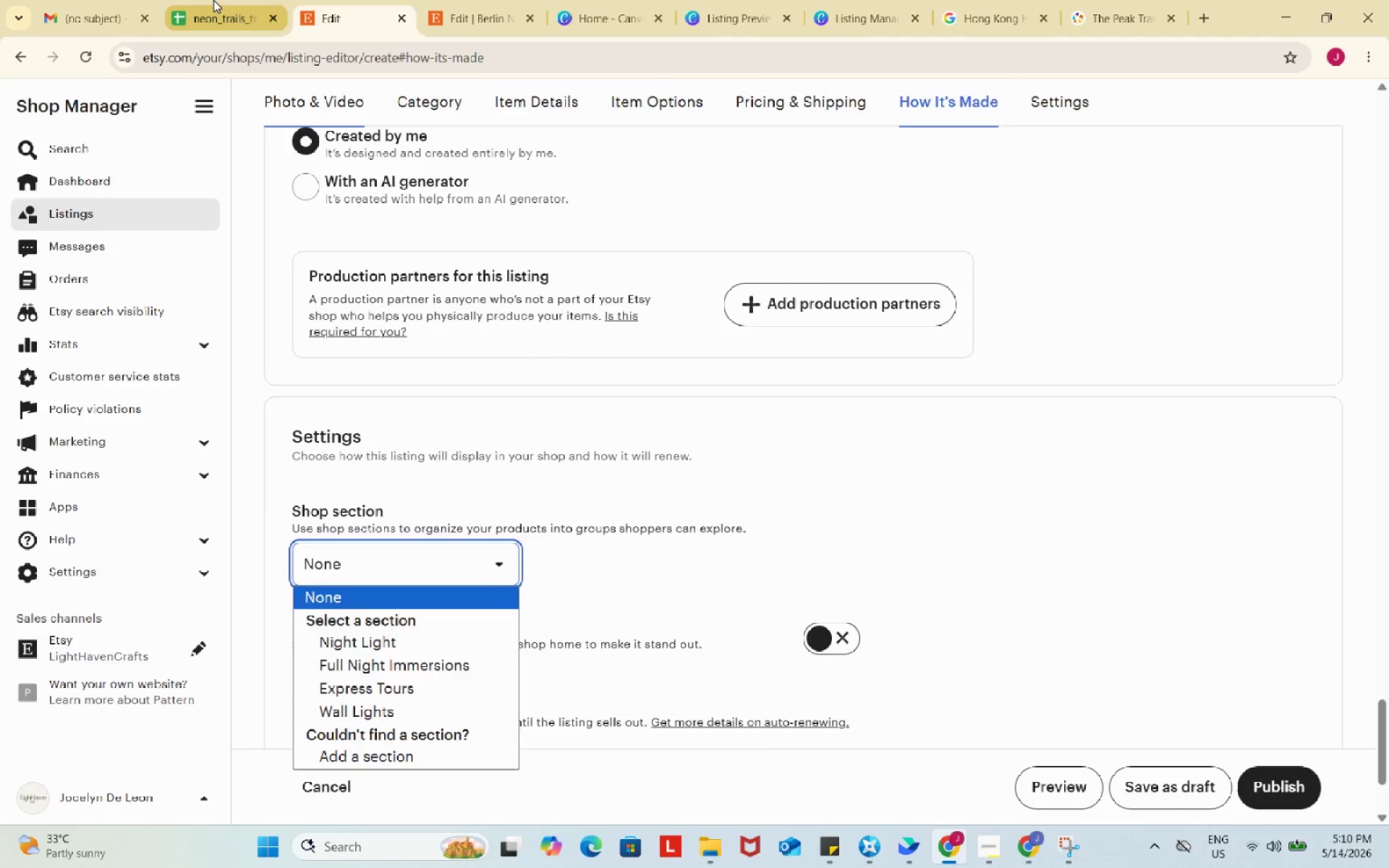 
left_click([213, 0])
 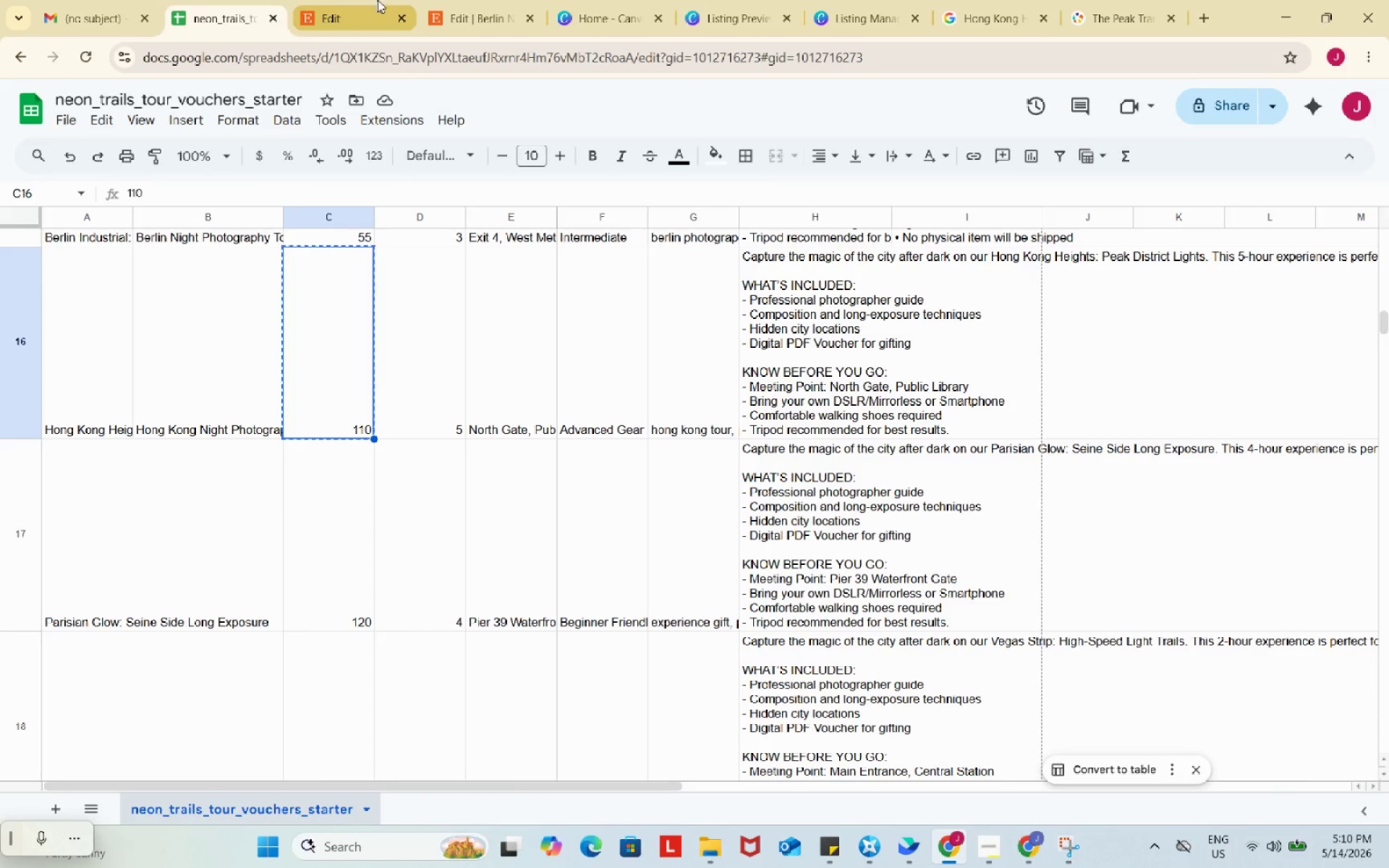 
left_click([378, 0])
 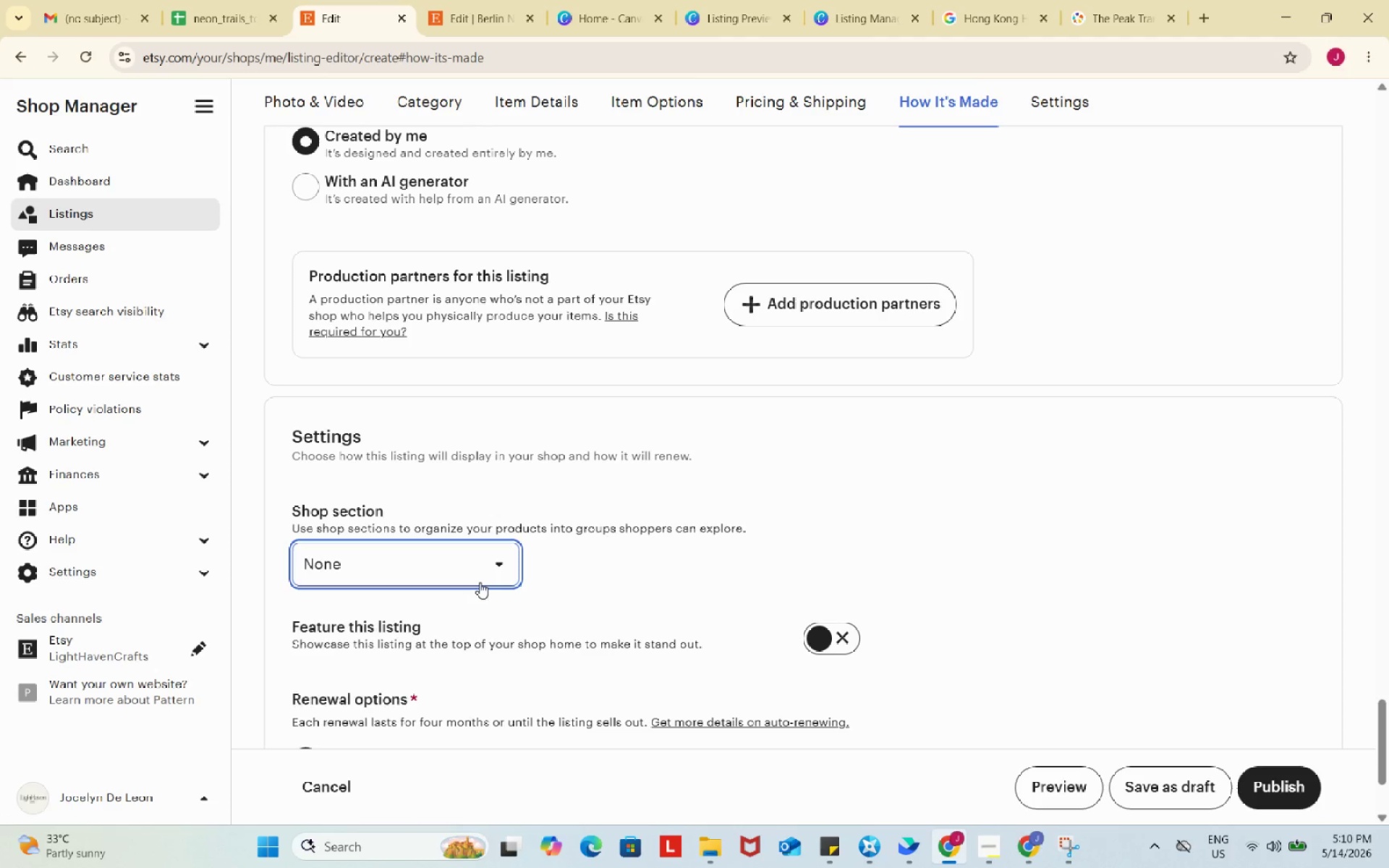 
left_click([480, 582])
 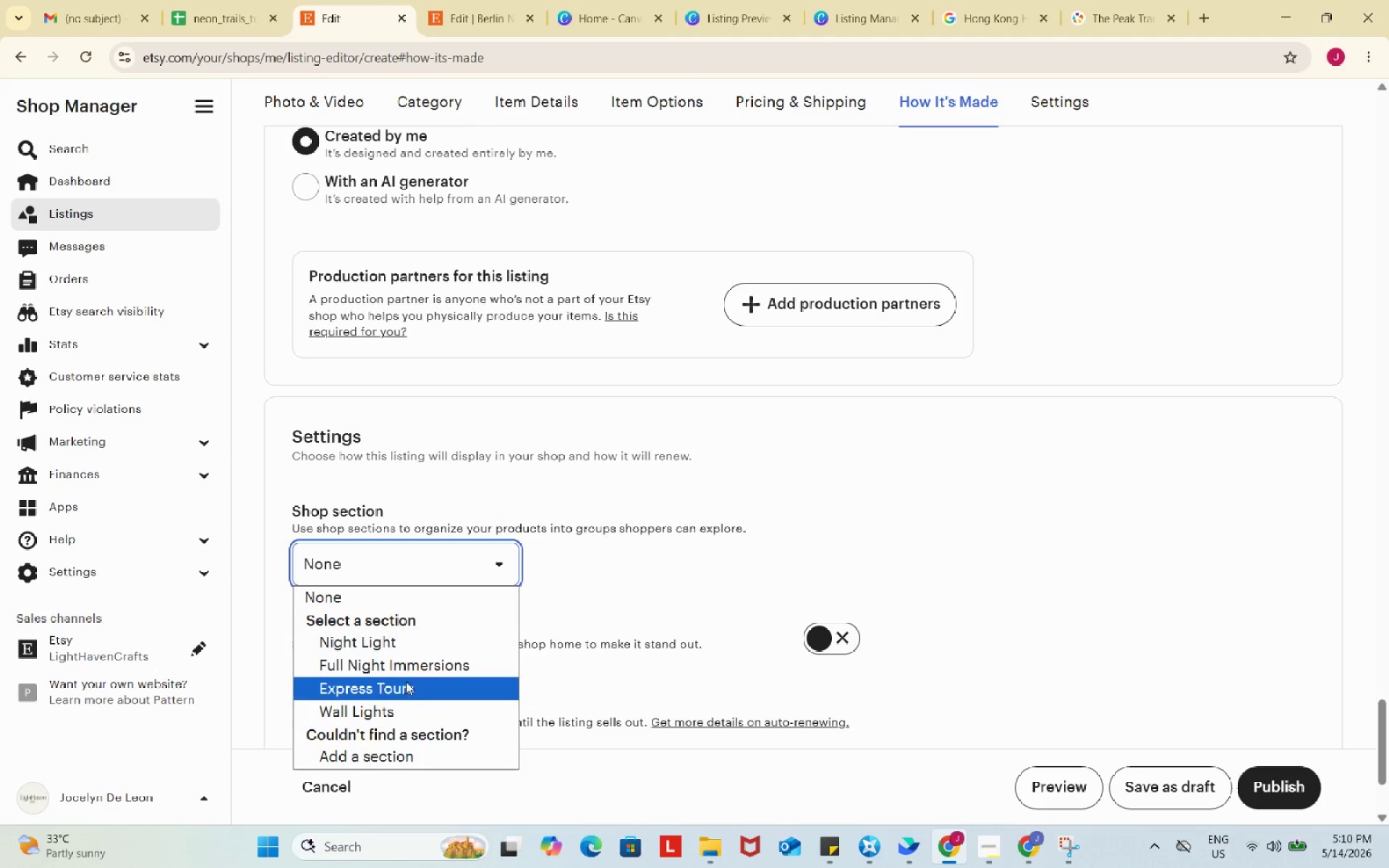 
left_click([412, 665])
 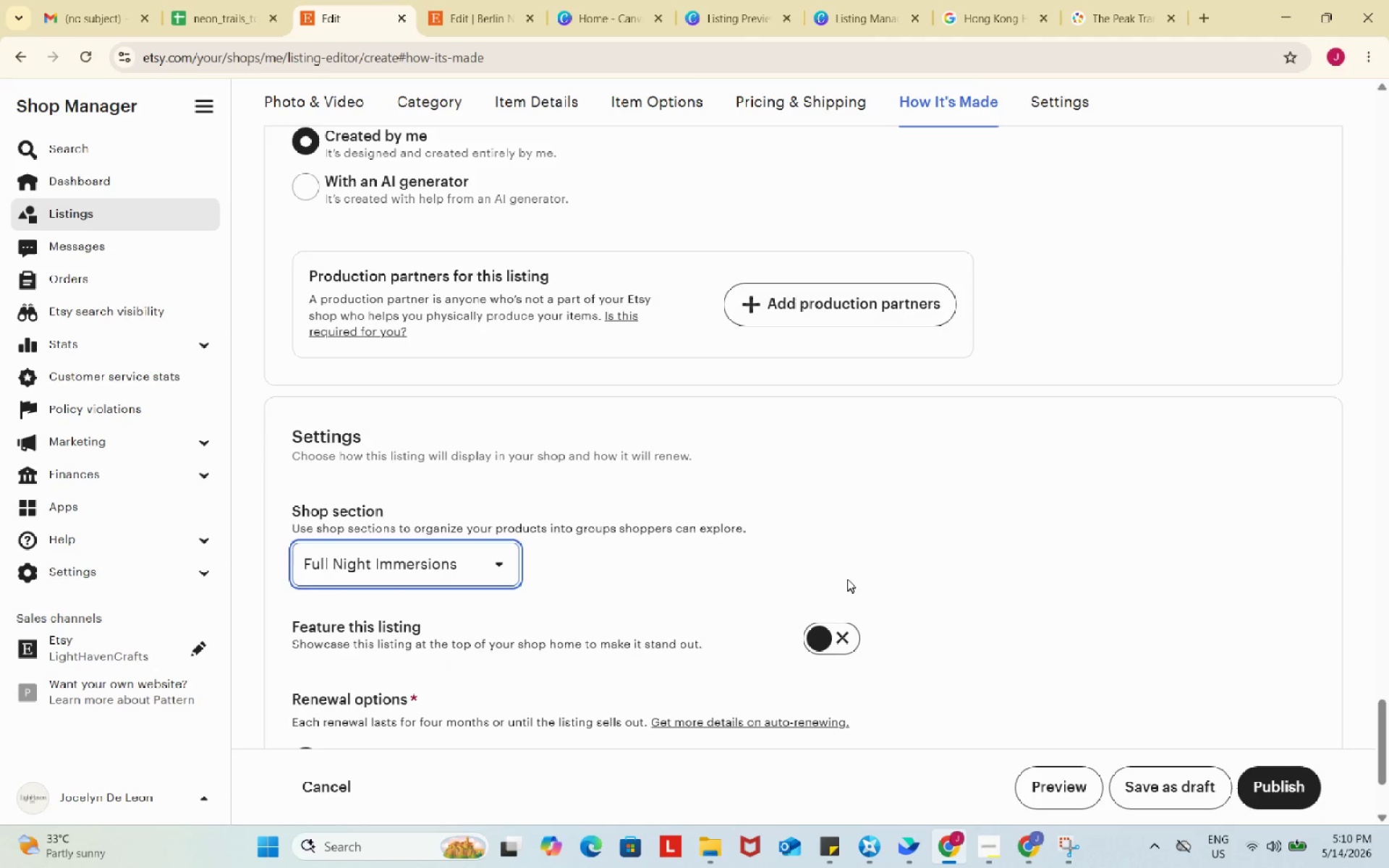 
scroll: coordinate [847, 574], scroll_direction: down, amount: 3.0
 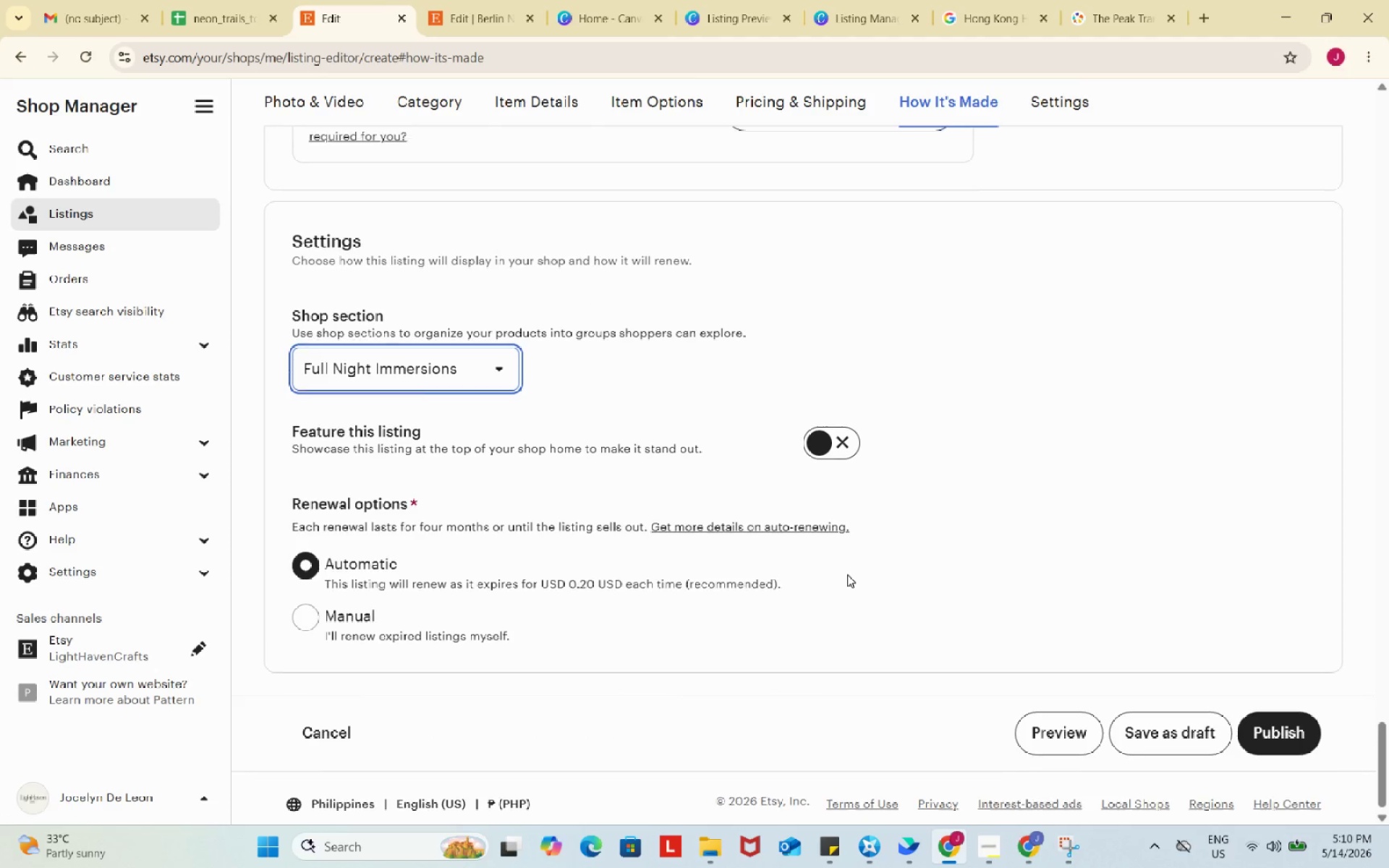 
scroll: coordinate [858, 607], scroll_direction: up, amount: 30.0
 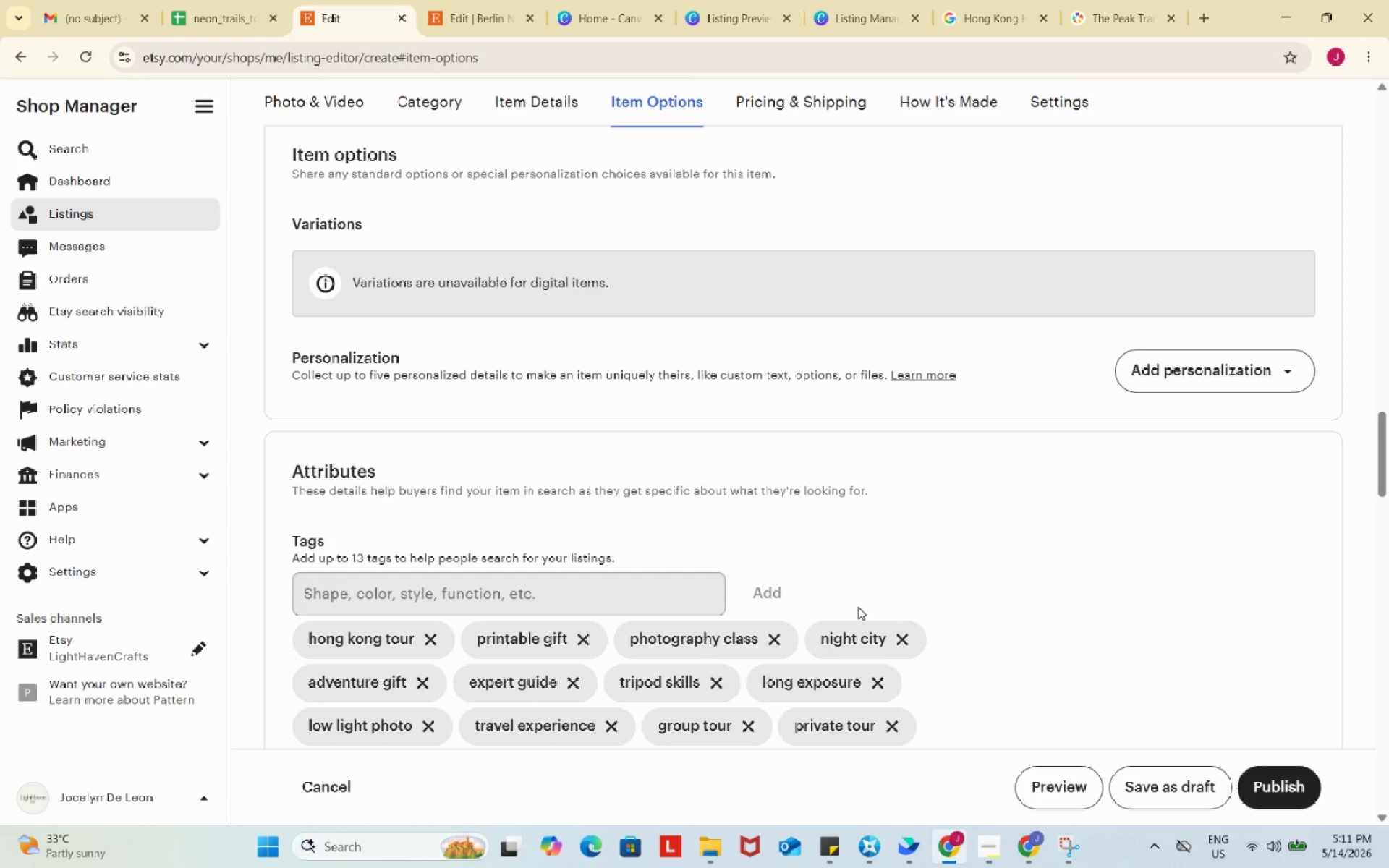 
wait(51.64)
 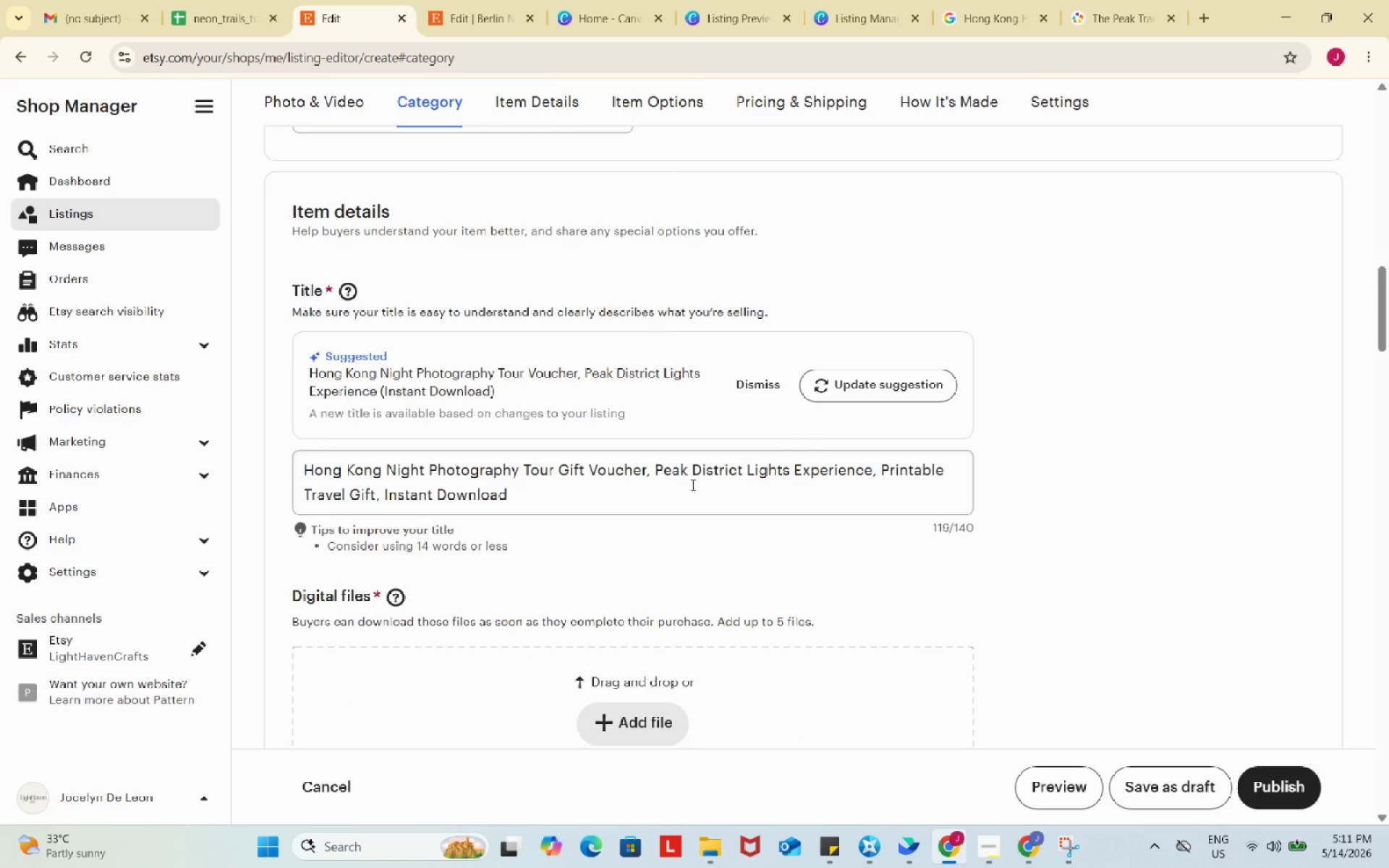 
left_click([685, 475])
 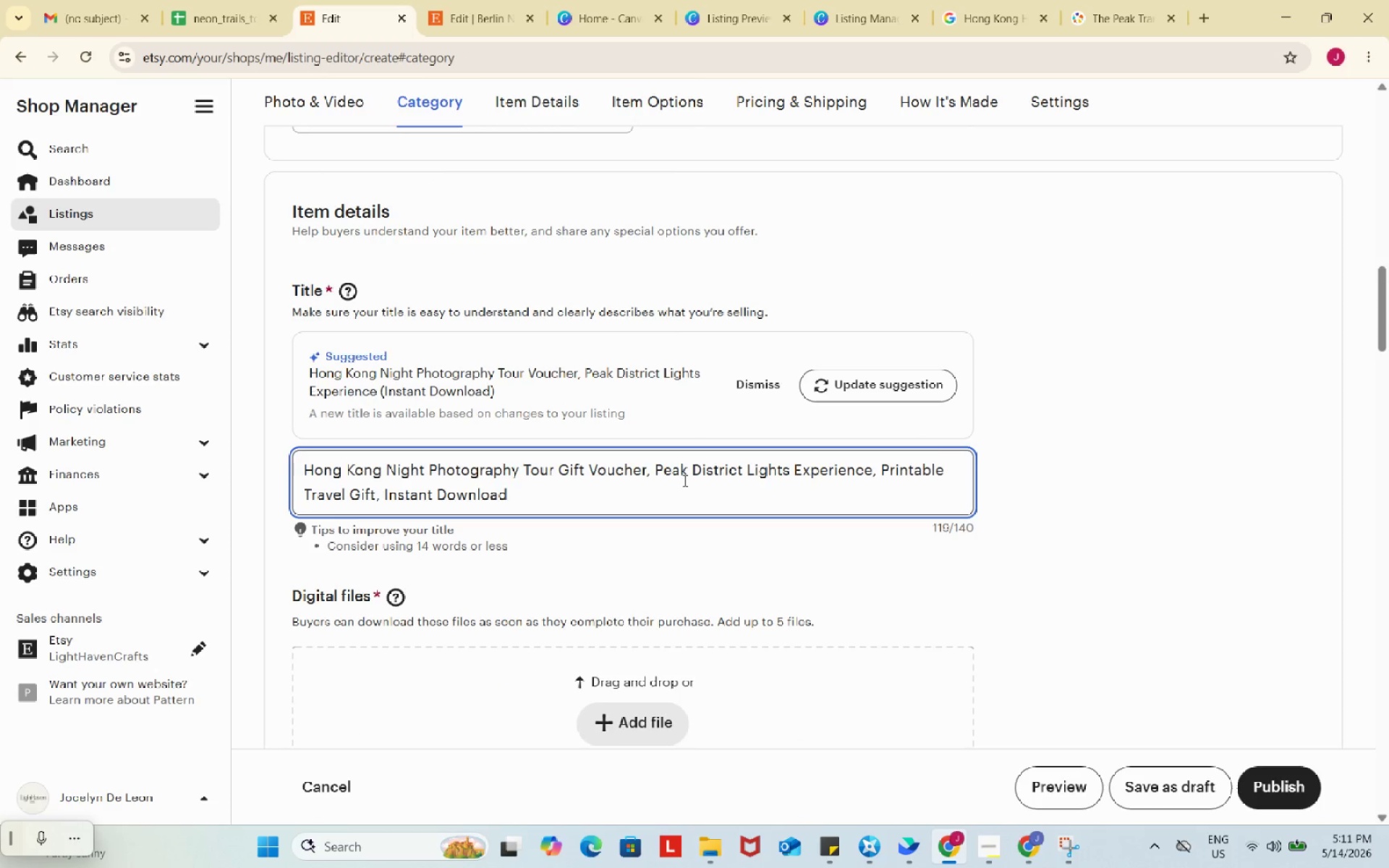 
scroll: coordinate [747, 592], scroll_direction: up, amount: 14.0
 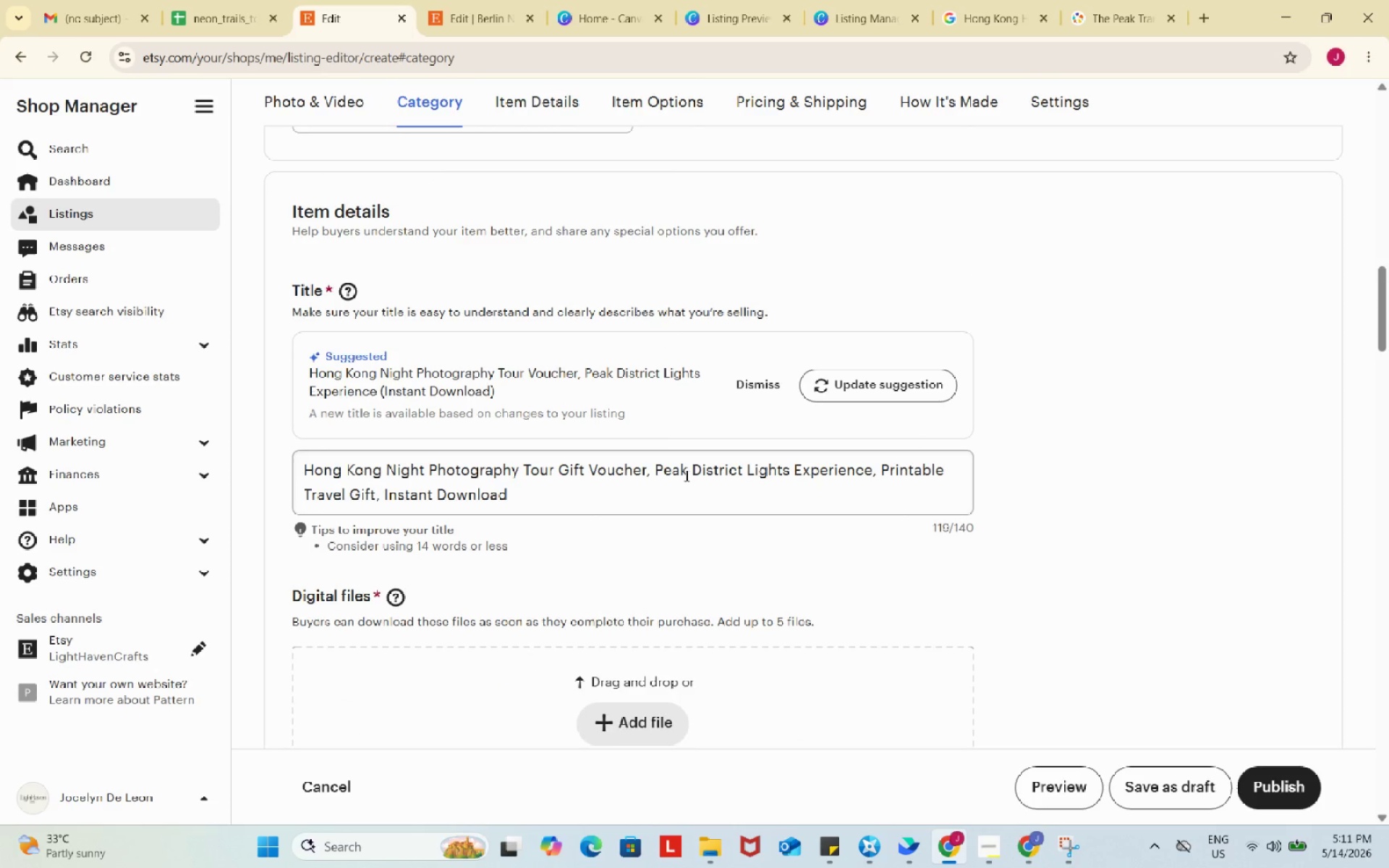 
key(Control+ControlLeft)
 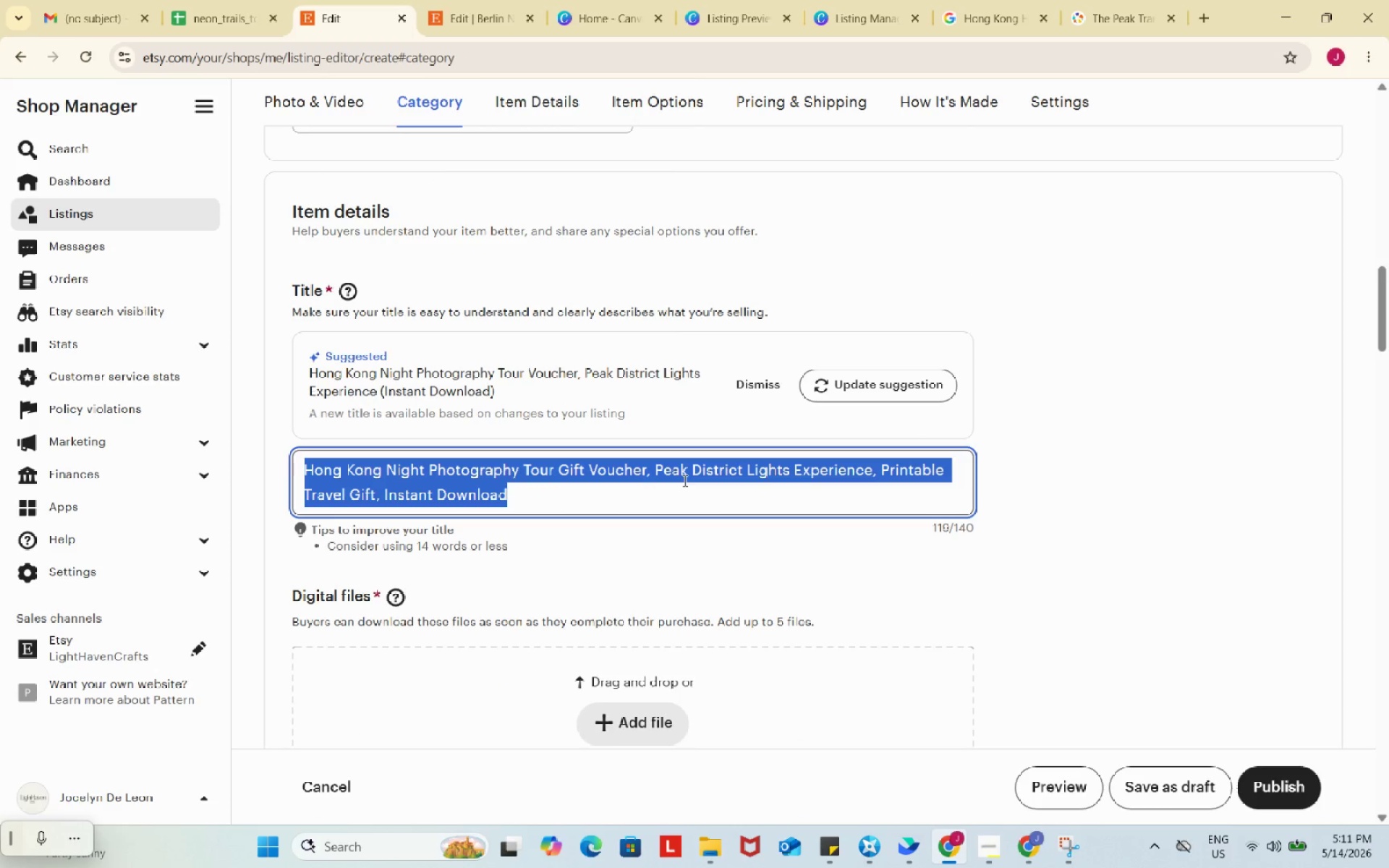 
key(Control+A)
 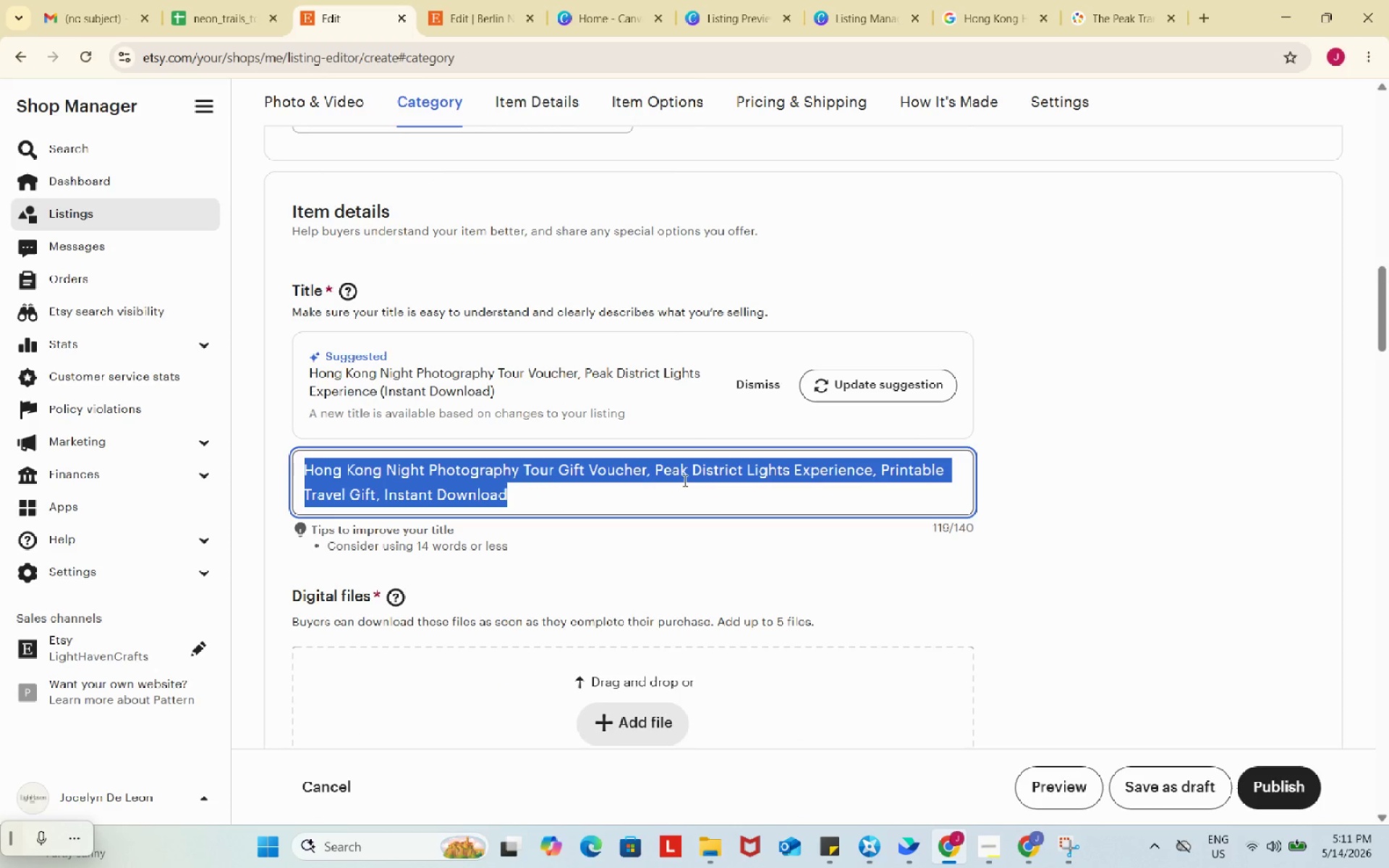 
key(Control+C)
 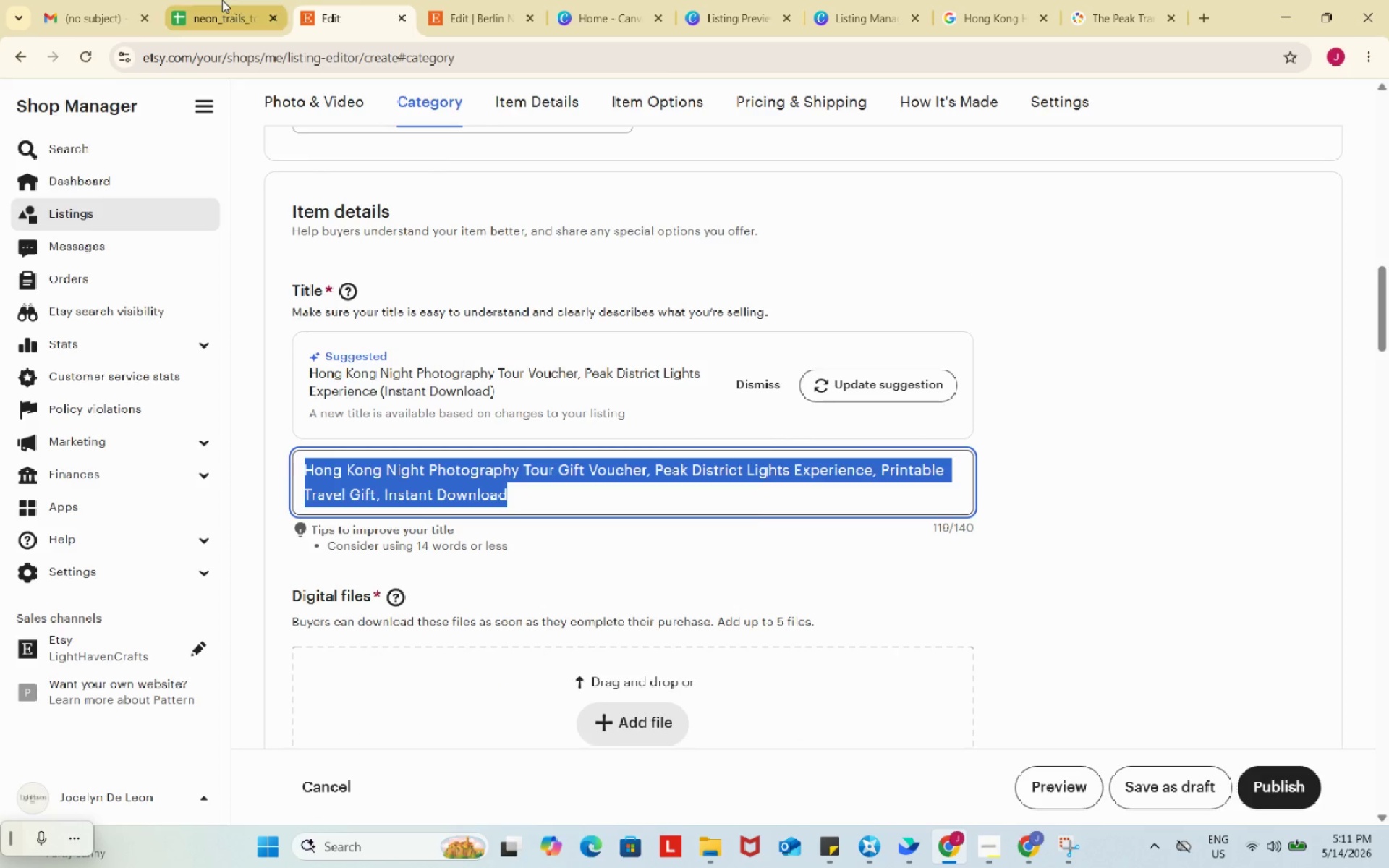 
left_click([222, 0])
 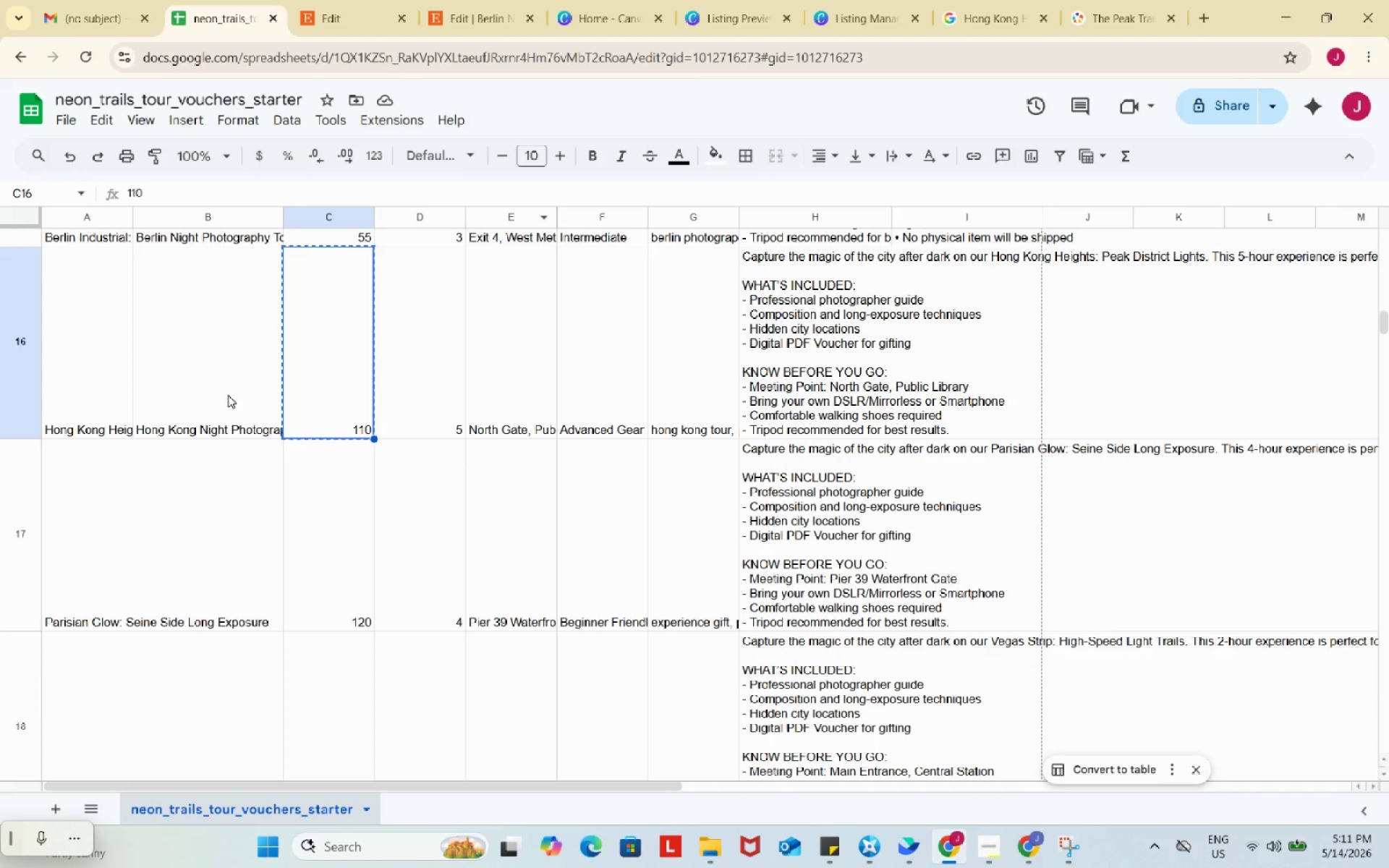 
left_click([228, 395])
 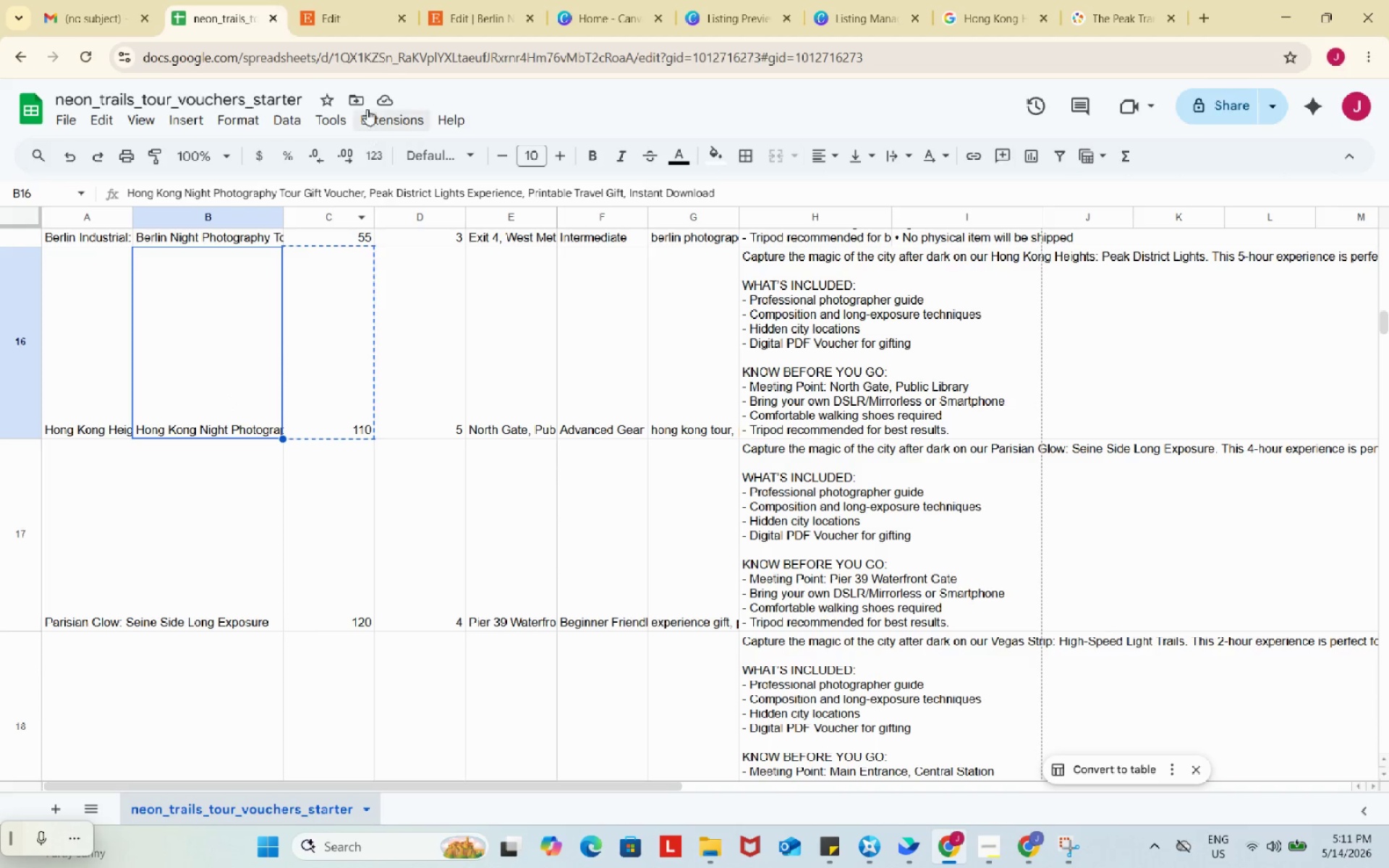 
left_click([358, 0])
 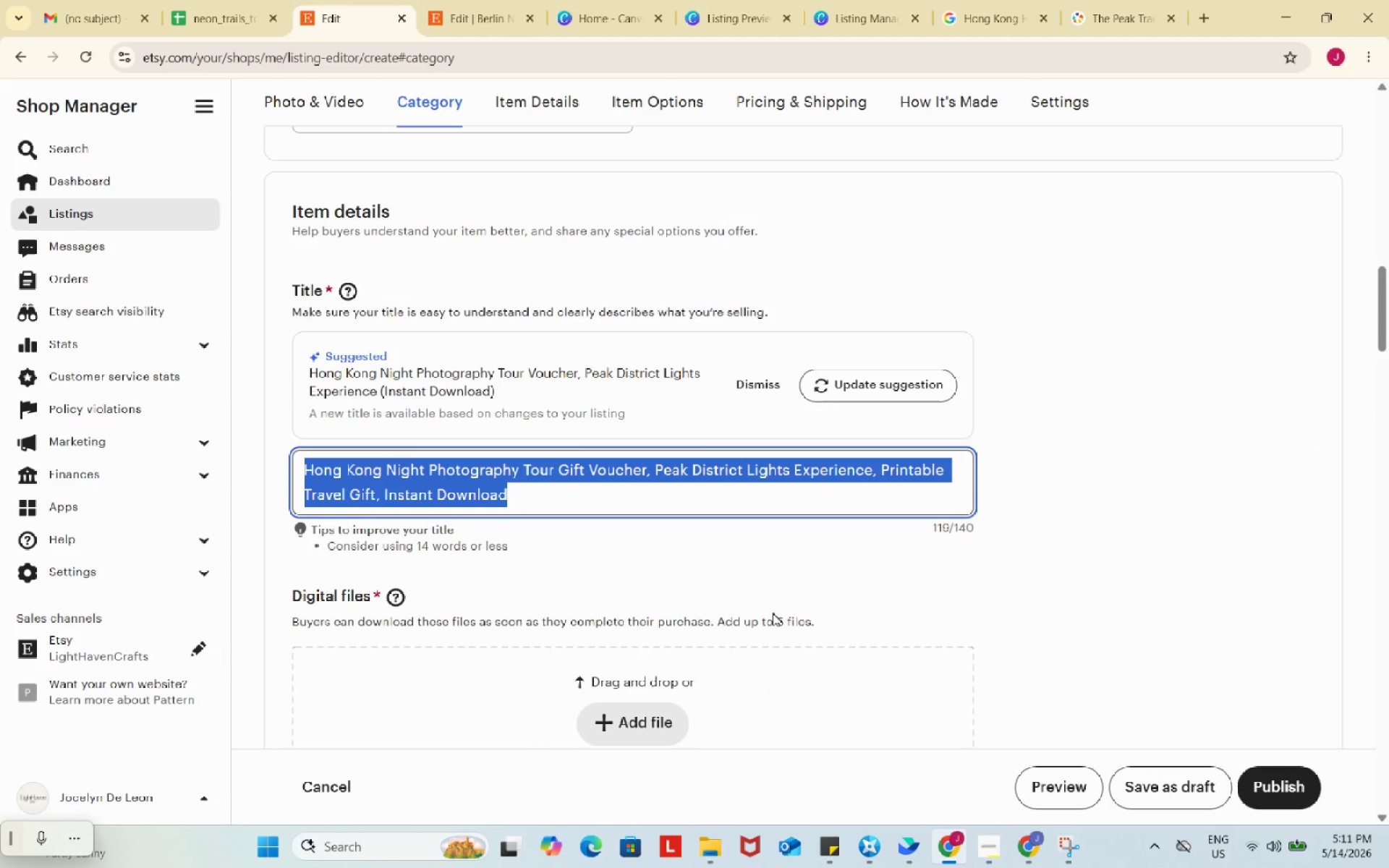 
key(Control+ControlLeft)
 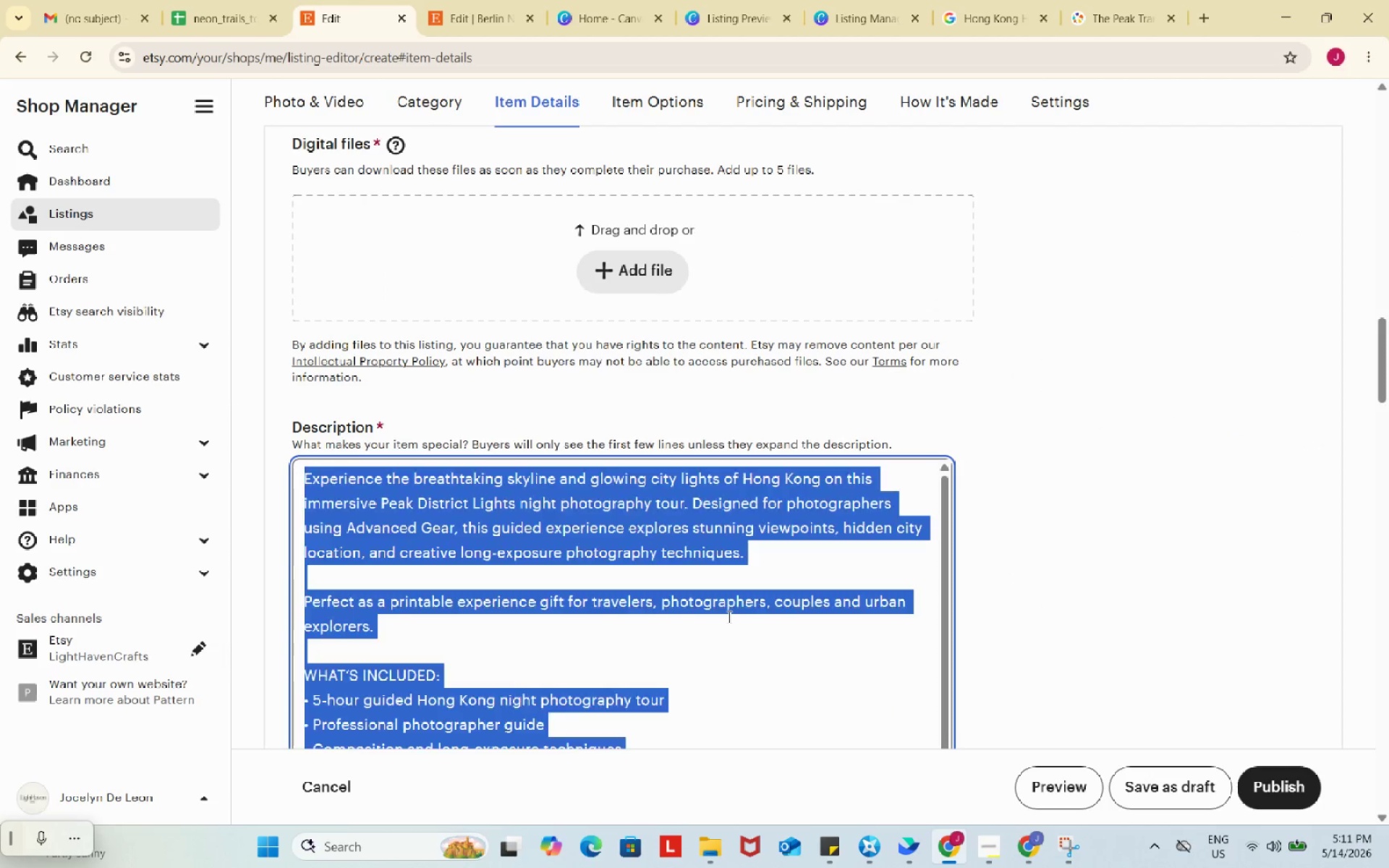 
key(Control+A)
 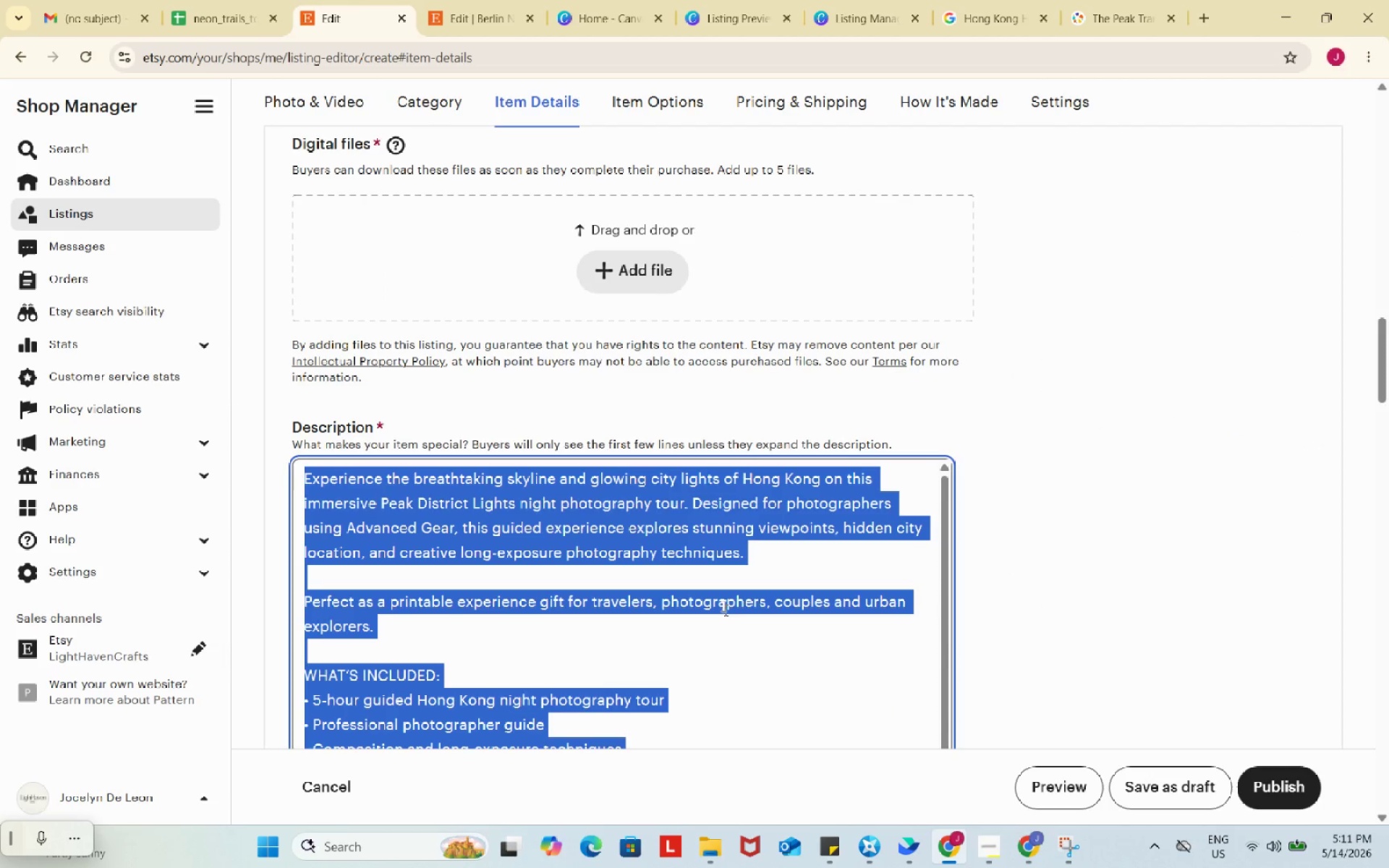 
scroll: coordinate [773, 616], scroll_direction: down, amount: 5.0
 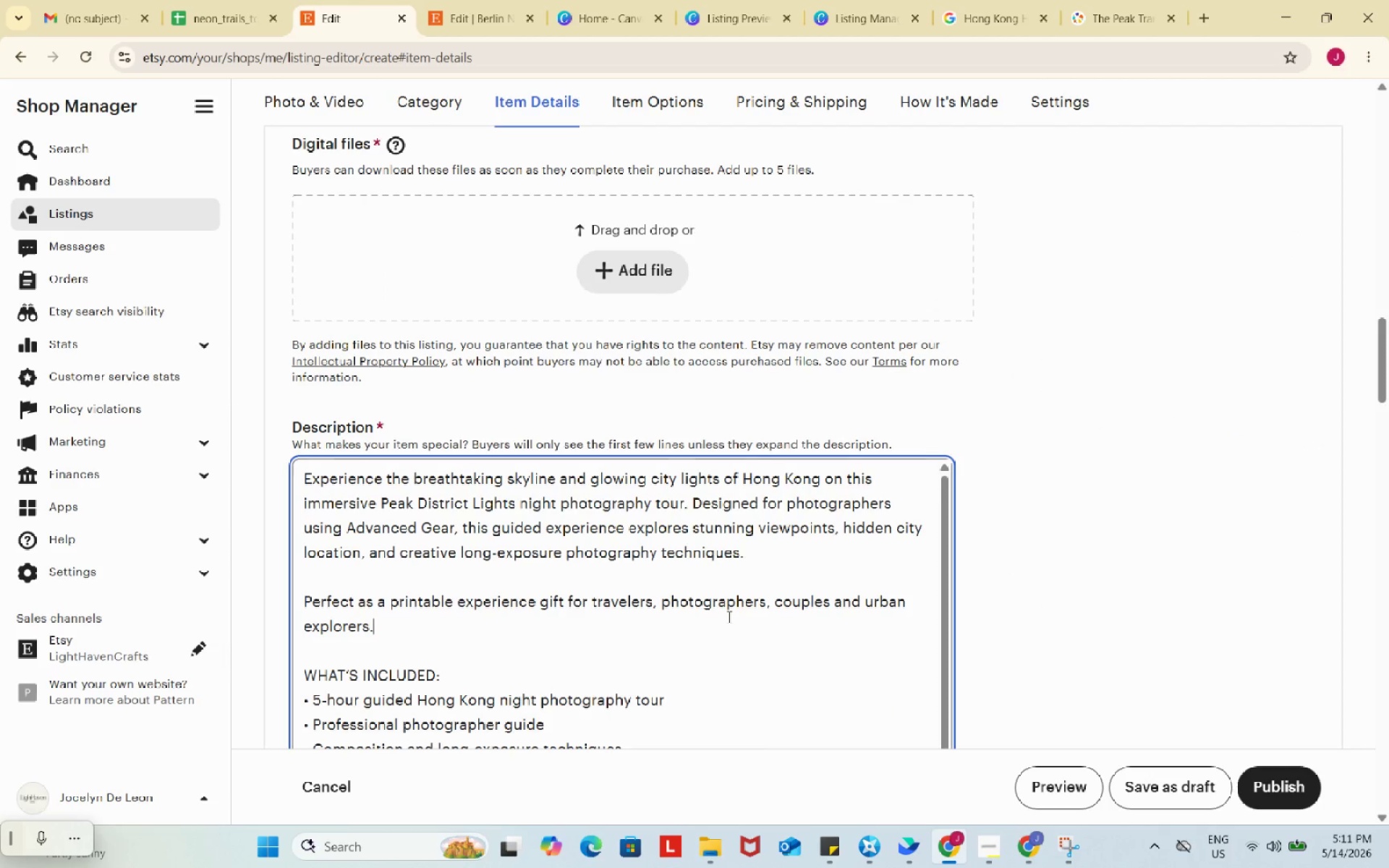 
key(Control+C)
 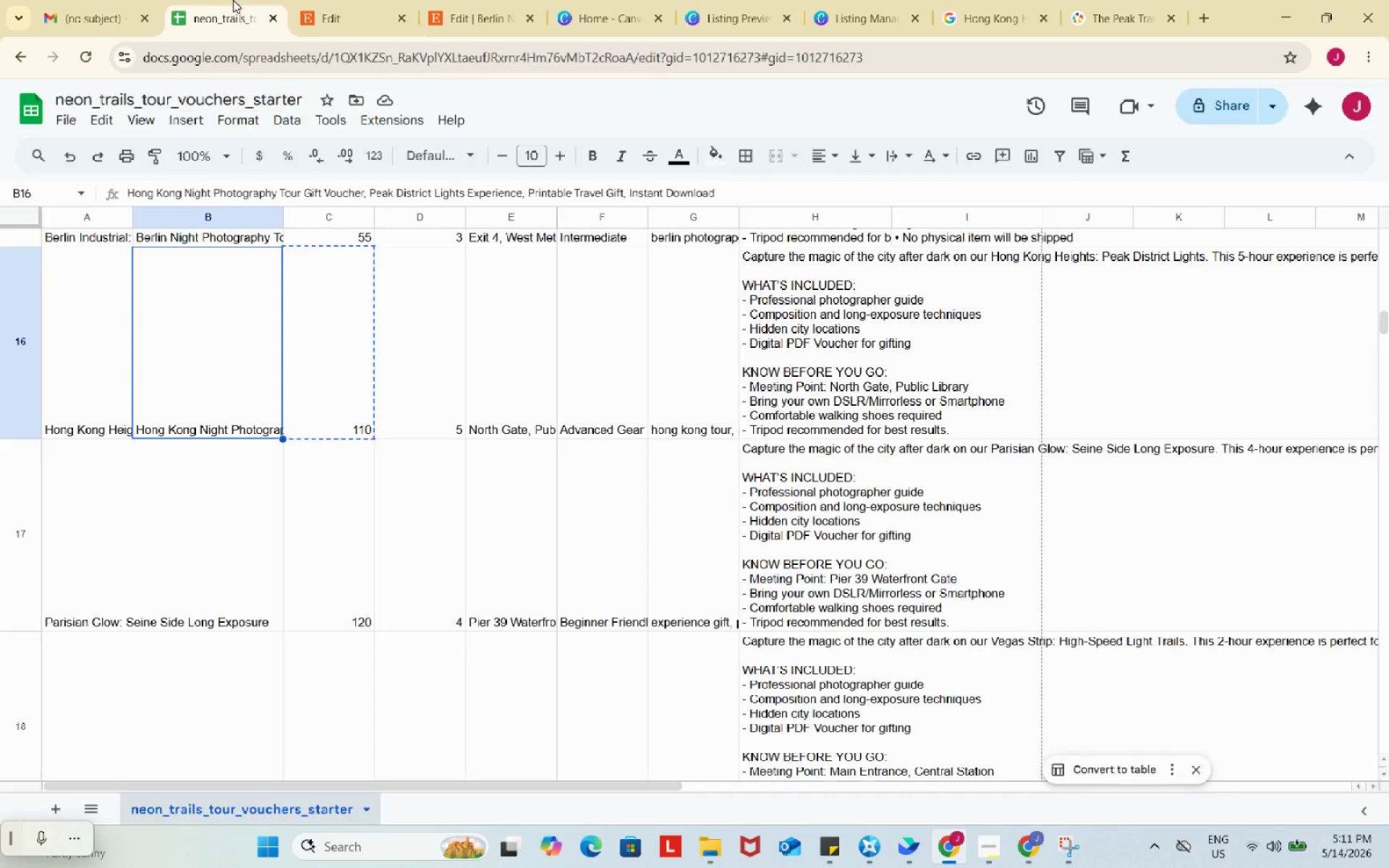 
left_click([233, 0])
 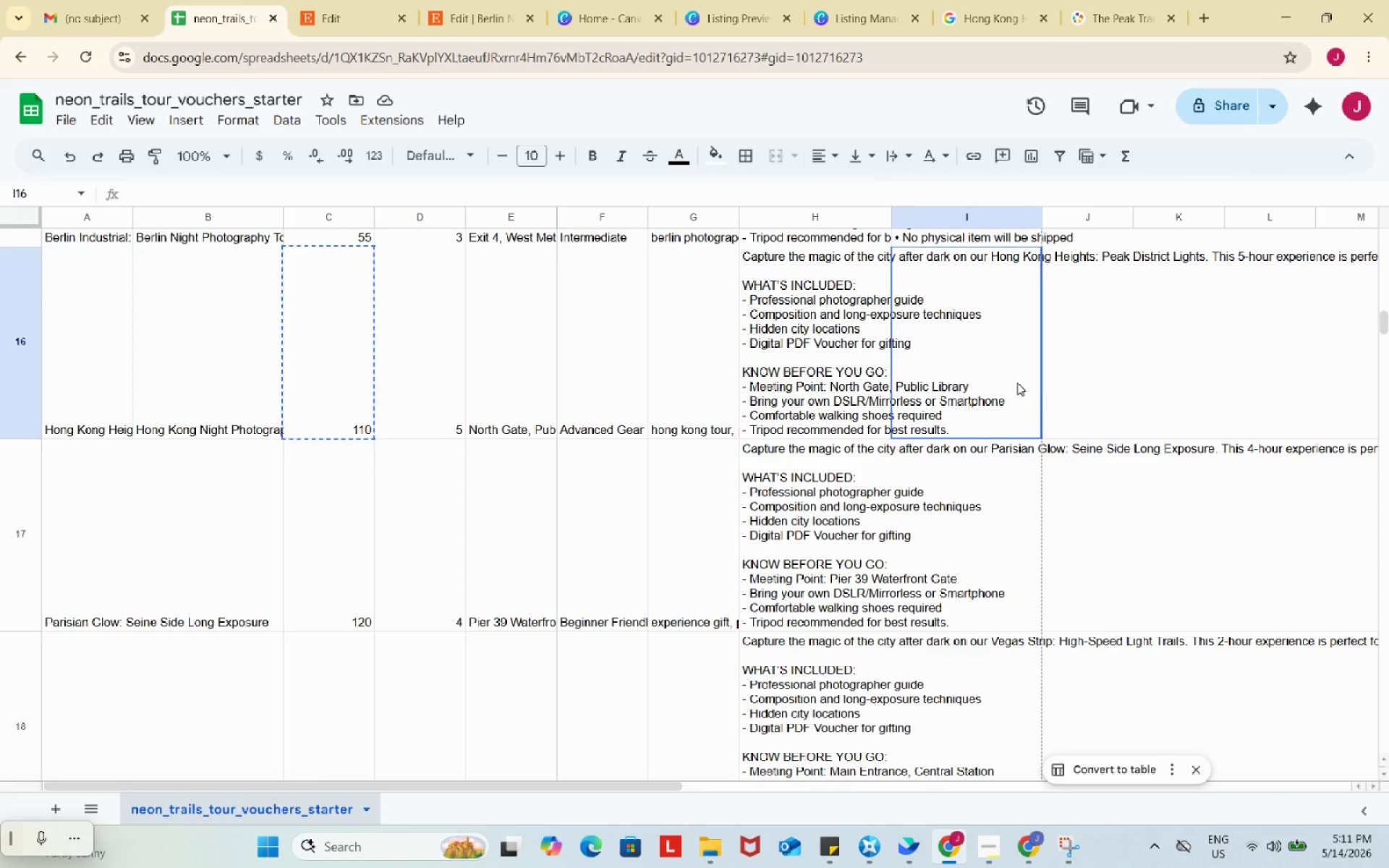 
double_click([1017, 383])
 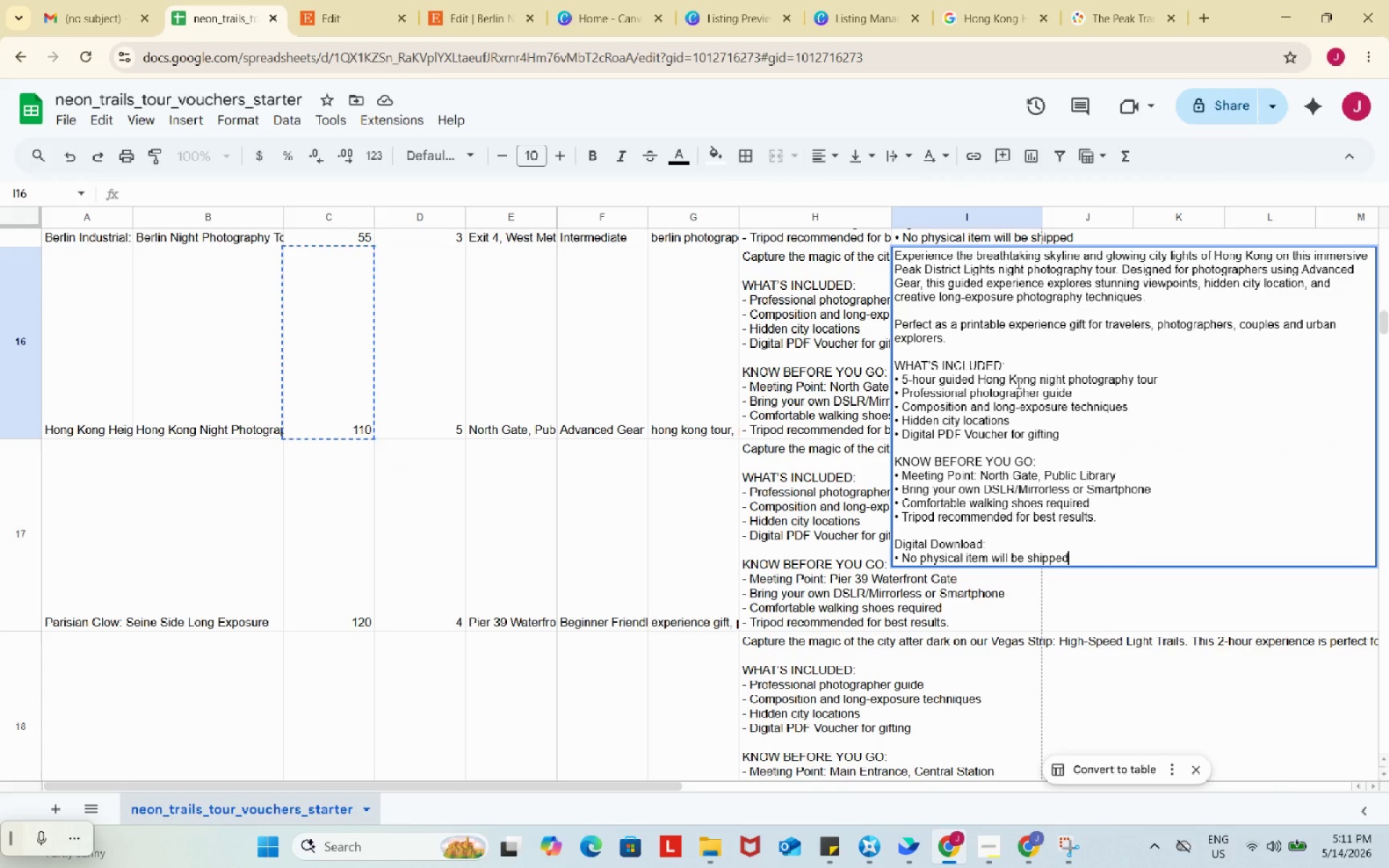 
key(Control+ControlLeft)
 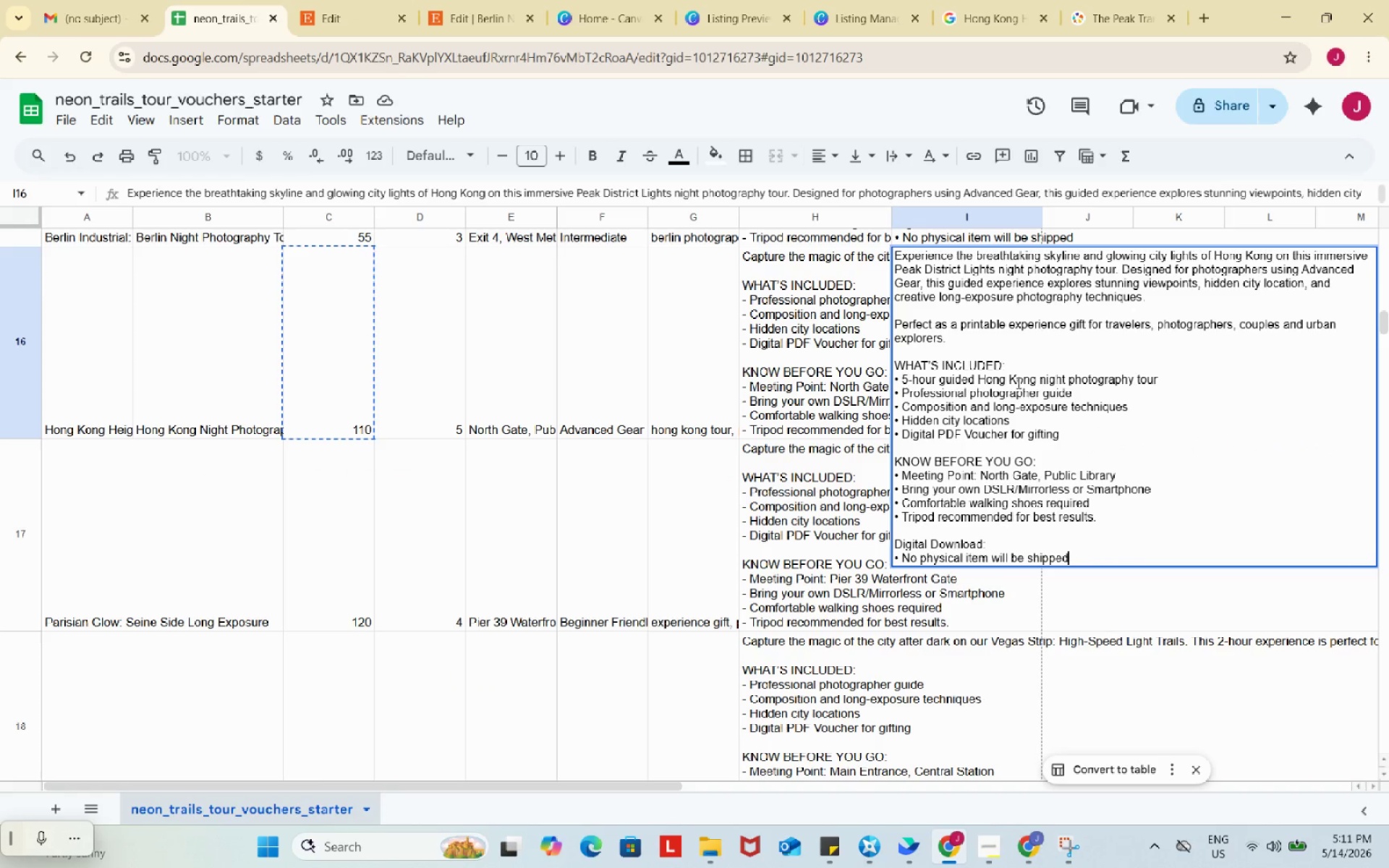 
key(Control+V)
 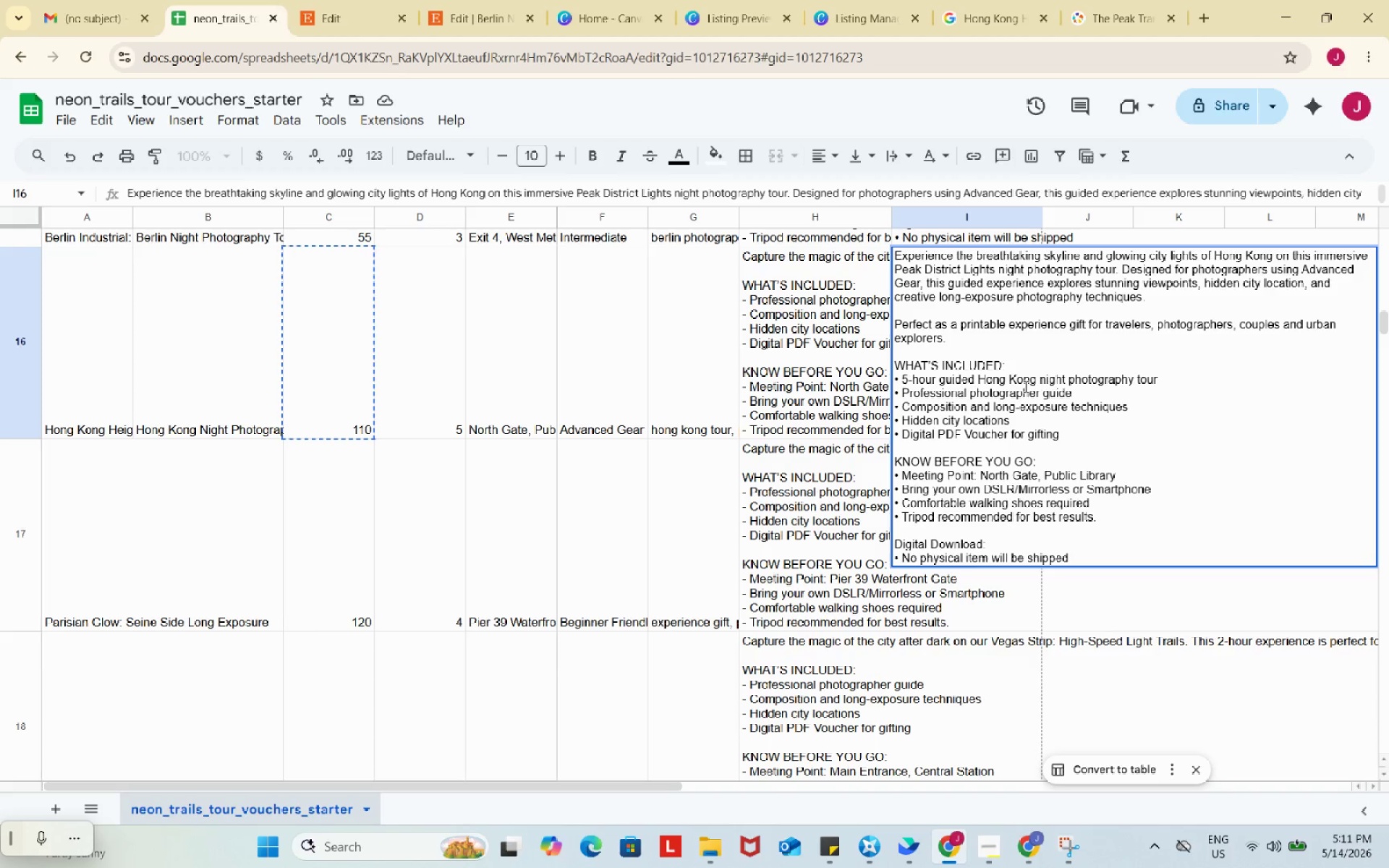 
scroll: coordinate [1024, 386], scroll_direction: down, amount: 1.0
 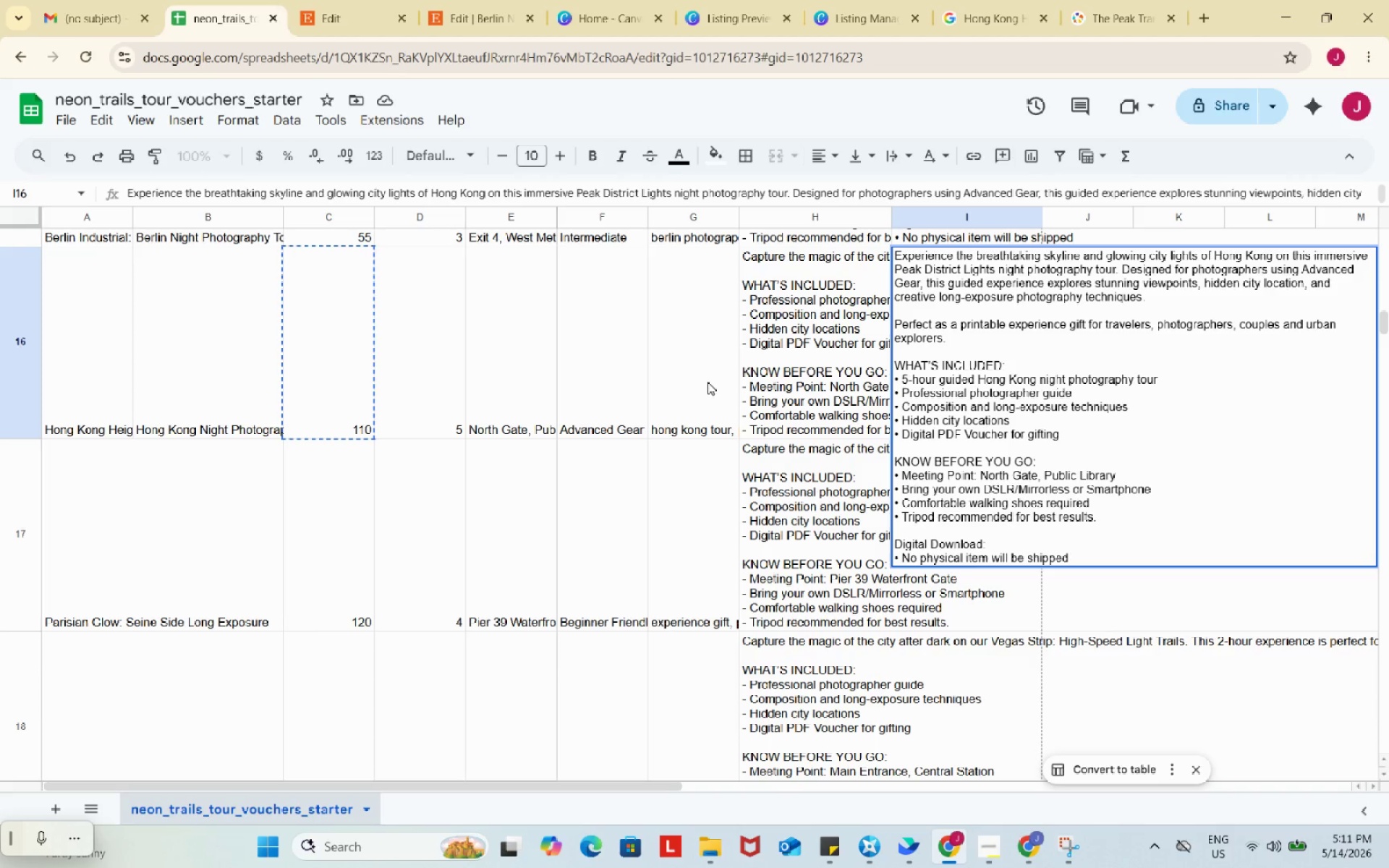 
left_click([708, 382])
 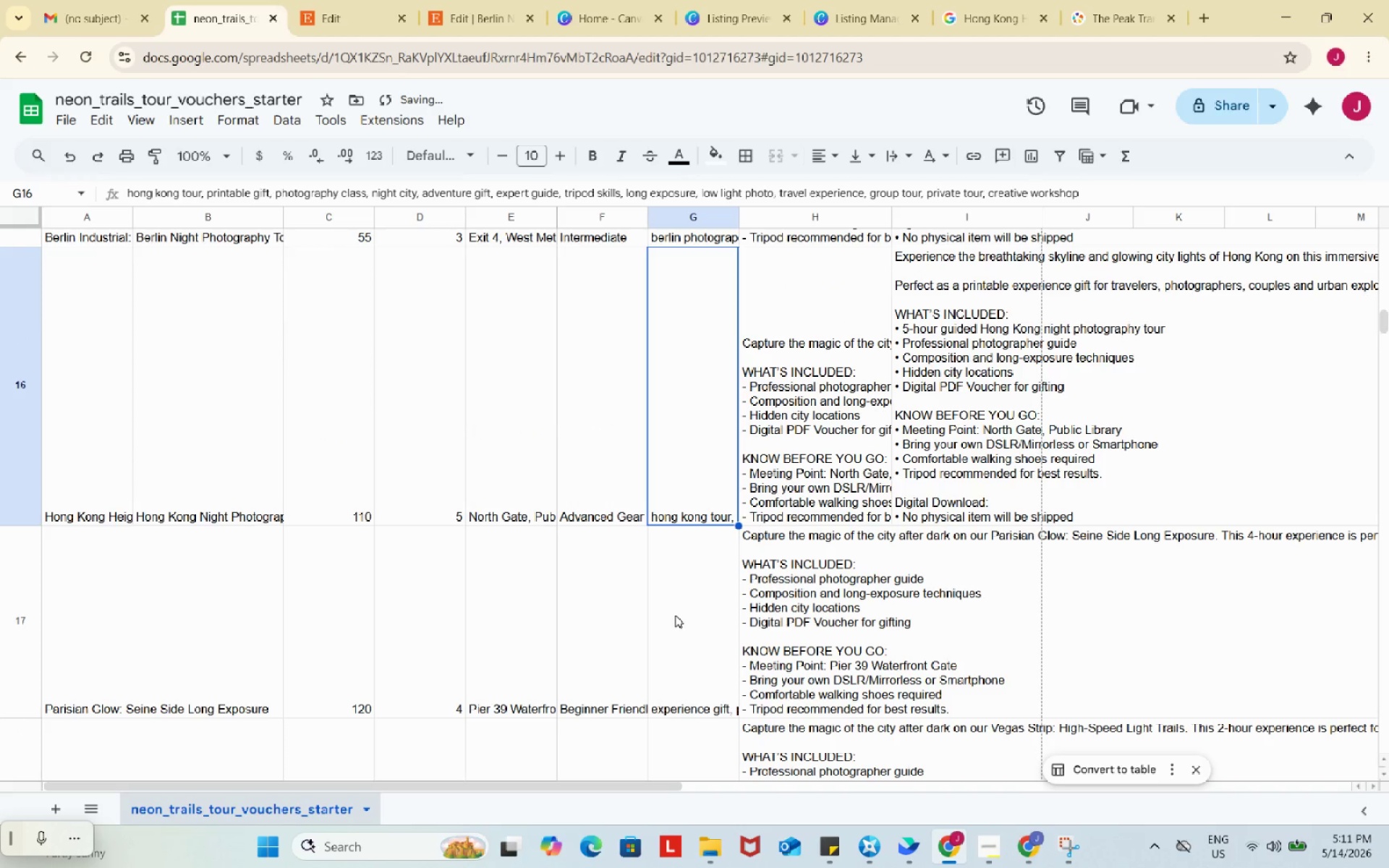 
scroll: coordinate [675, 616], scroll_direction: down, amount: 1.0
 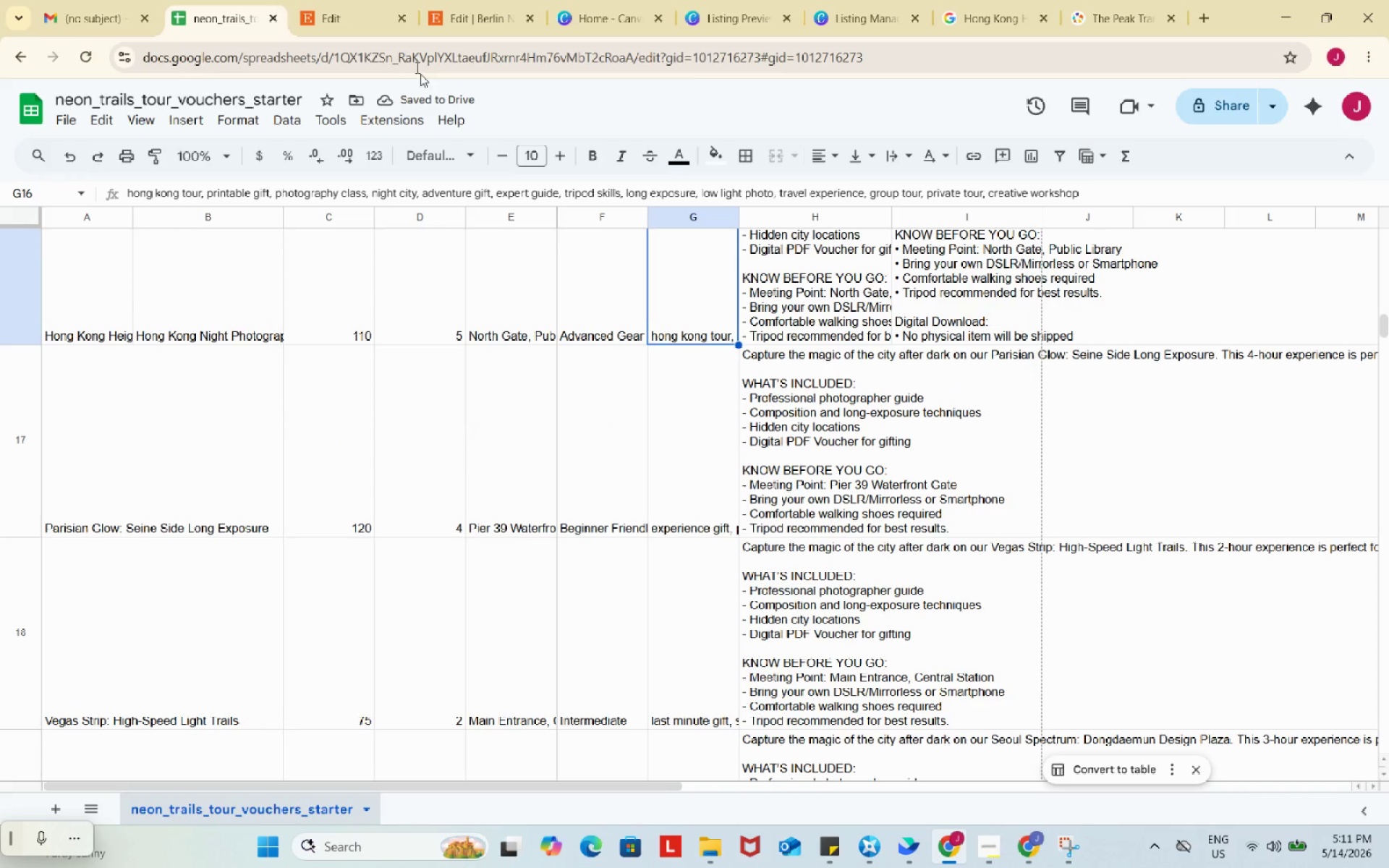 
left_click([352, 0])
 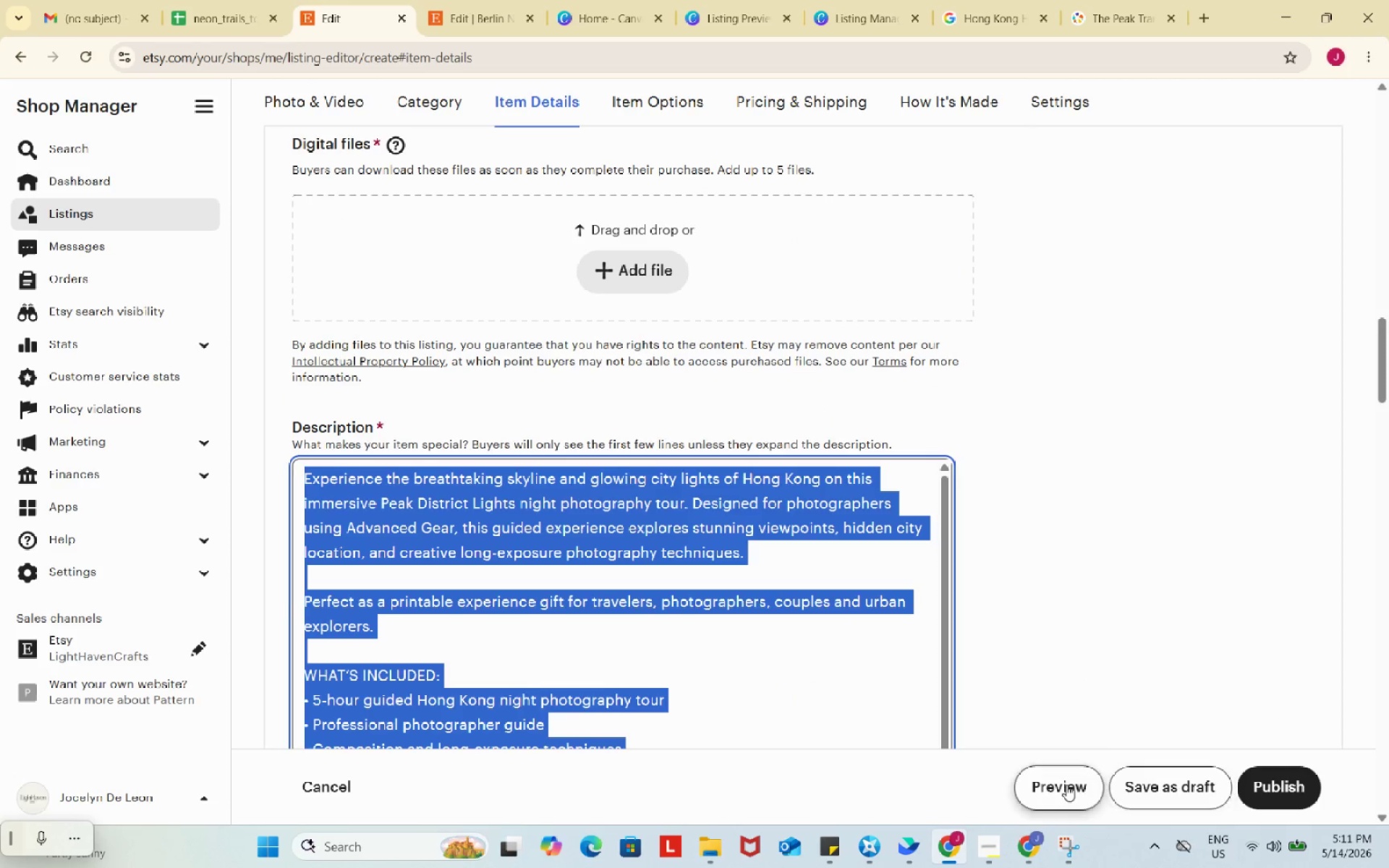 
left_click([1066, 785])
 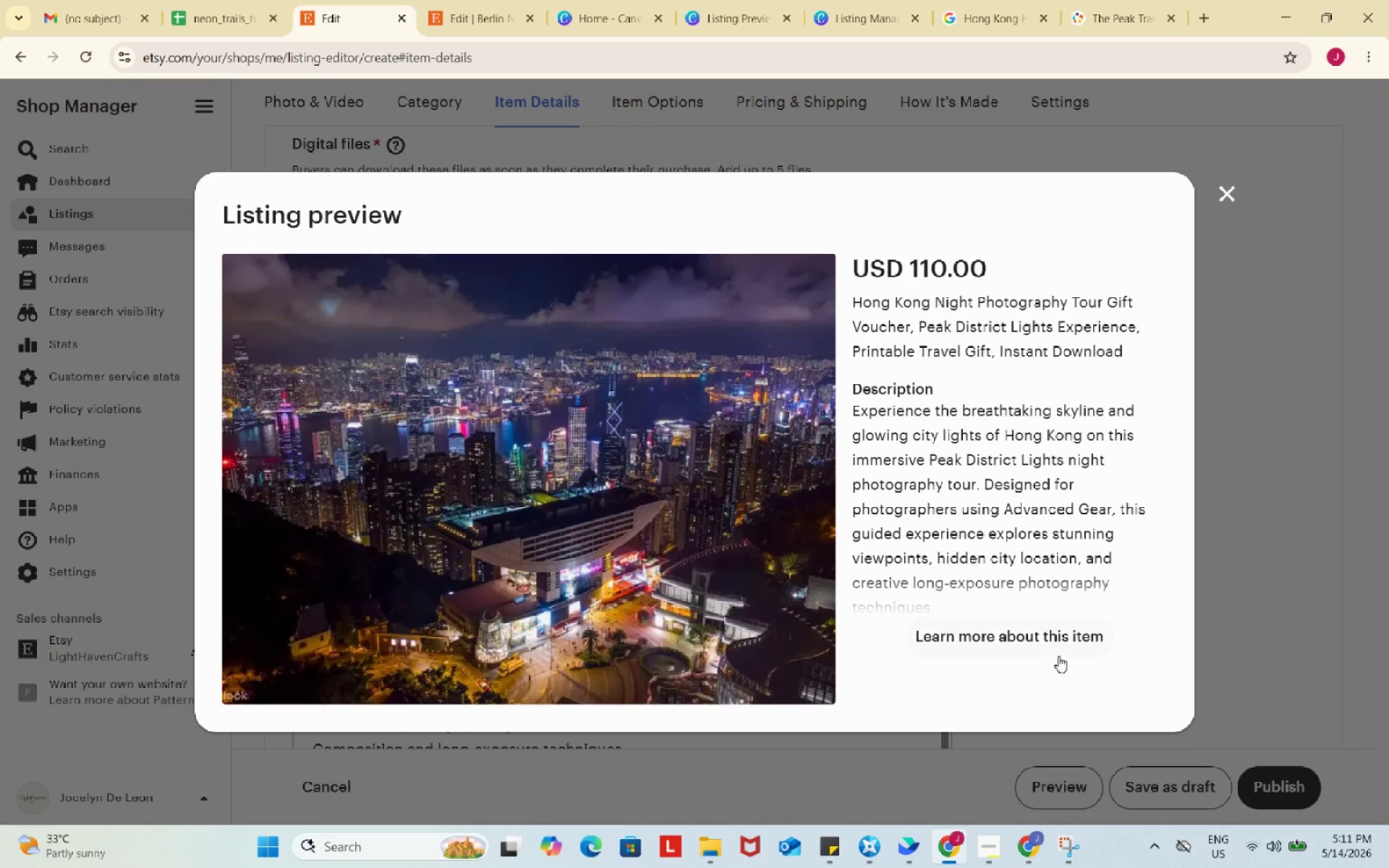 
left_click([1054, 637])
 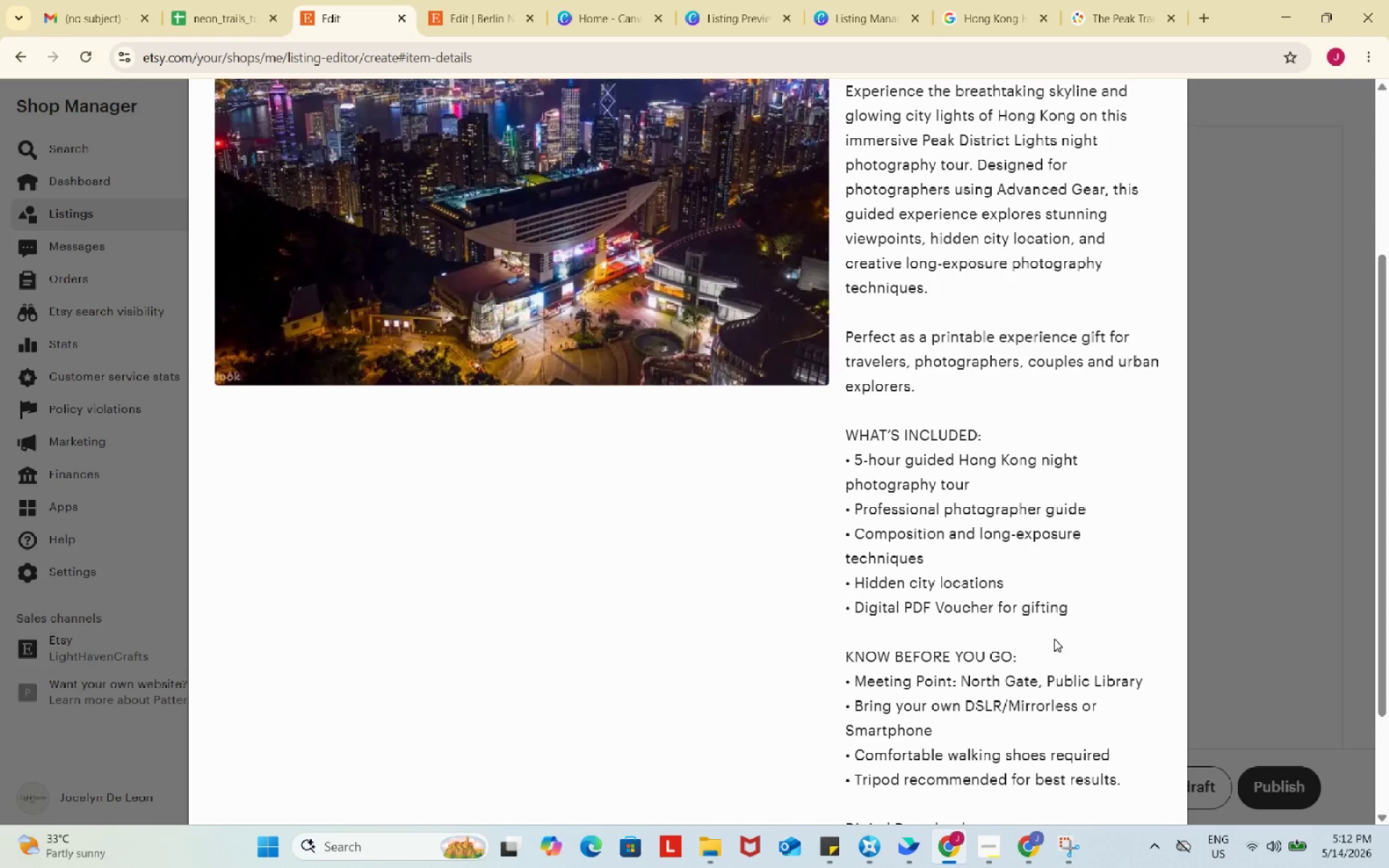 
wait(86.14)
 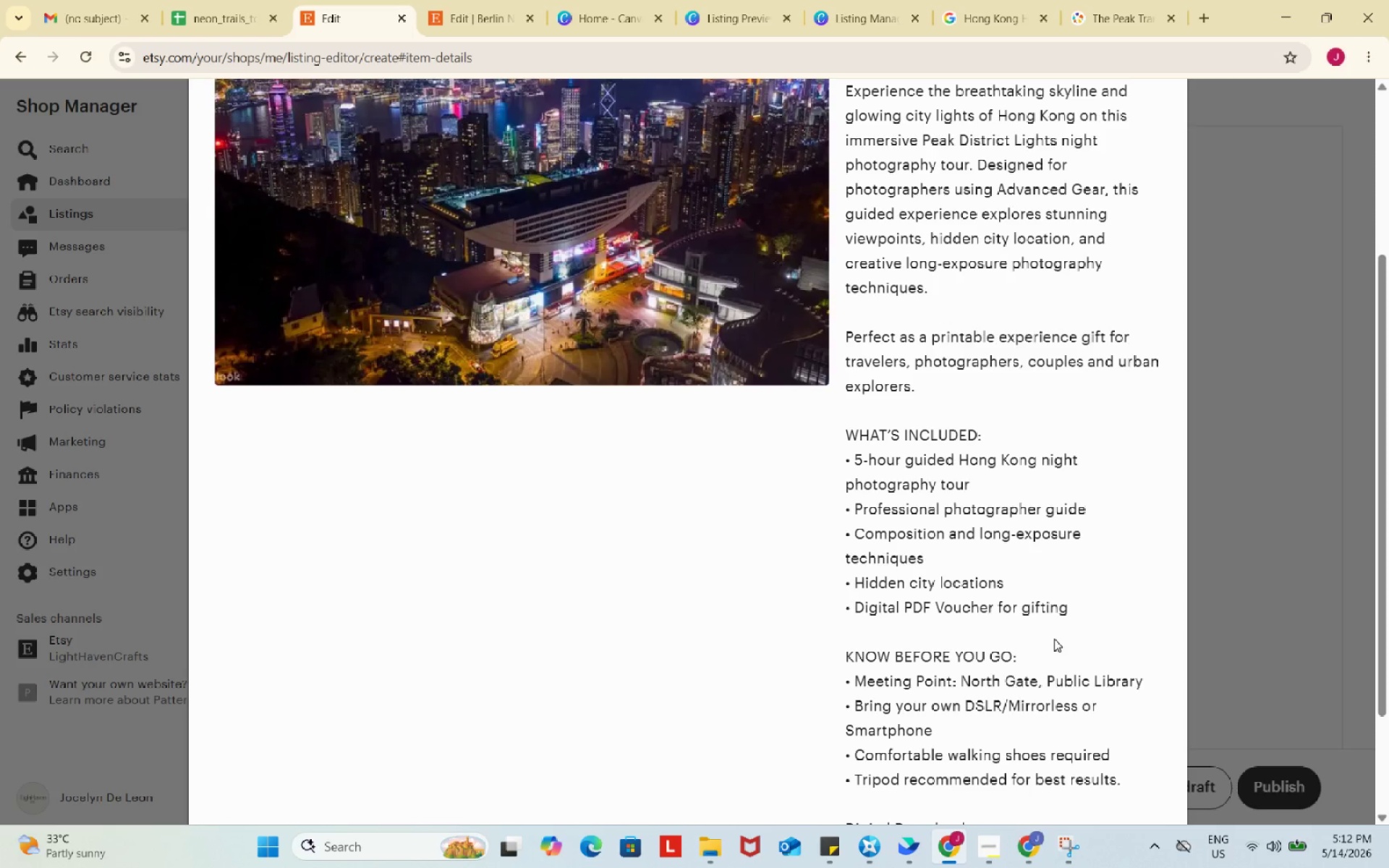 
scroll: coordinate [1055, 644], scroll_direction: up, amount: 4.0
 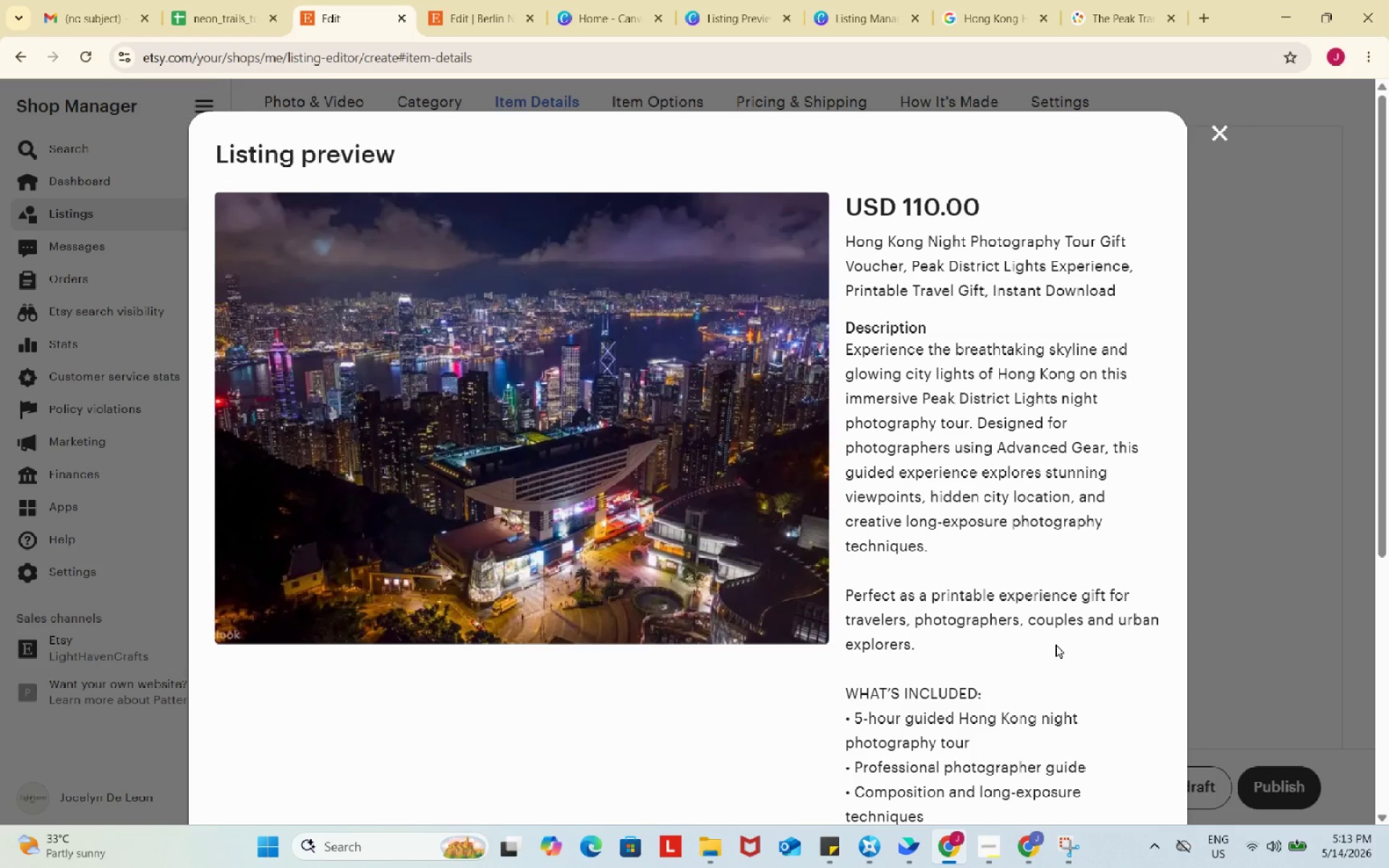 
key(Meta+Shift+S)
 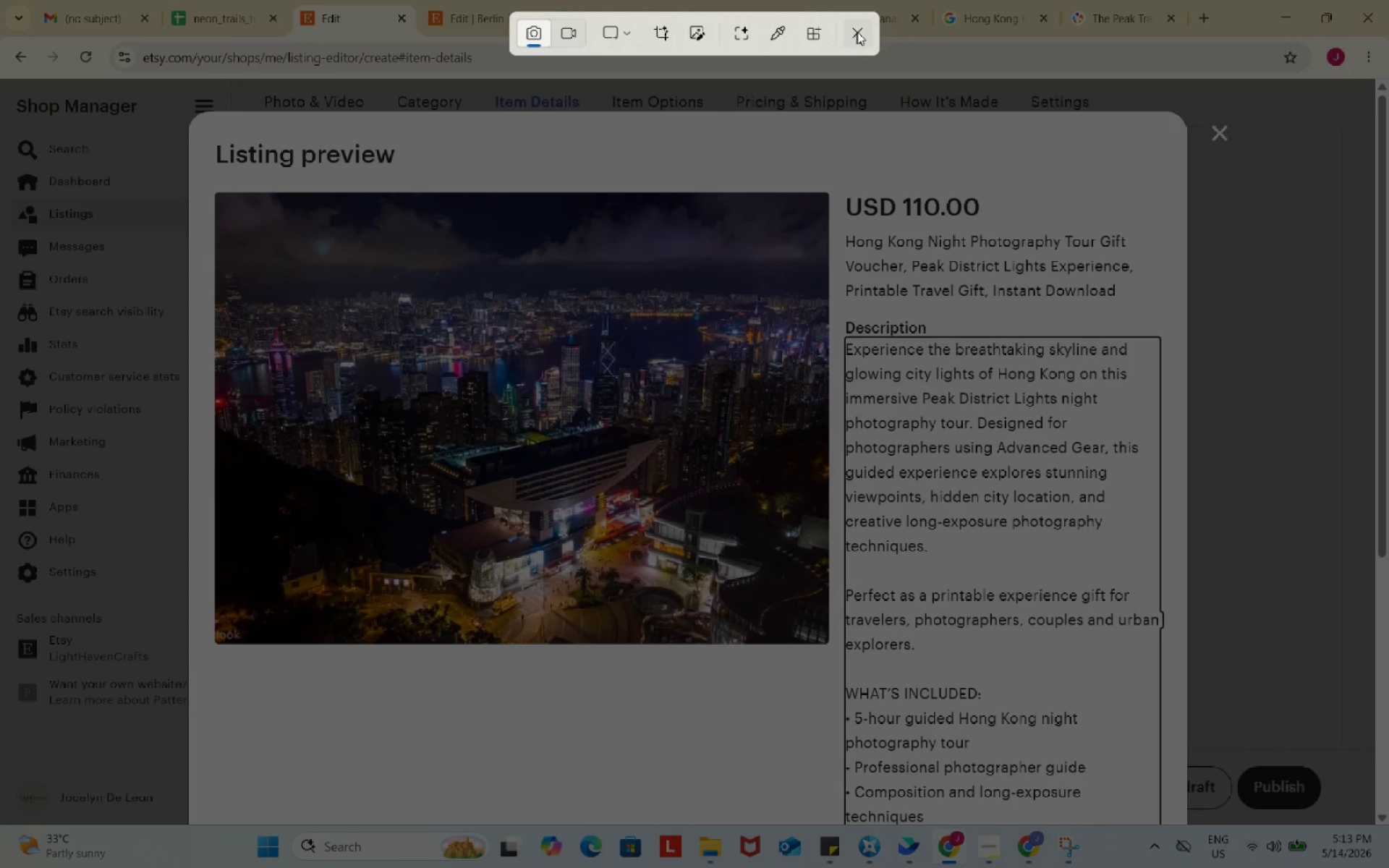 
left_click([859, 32])
 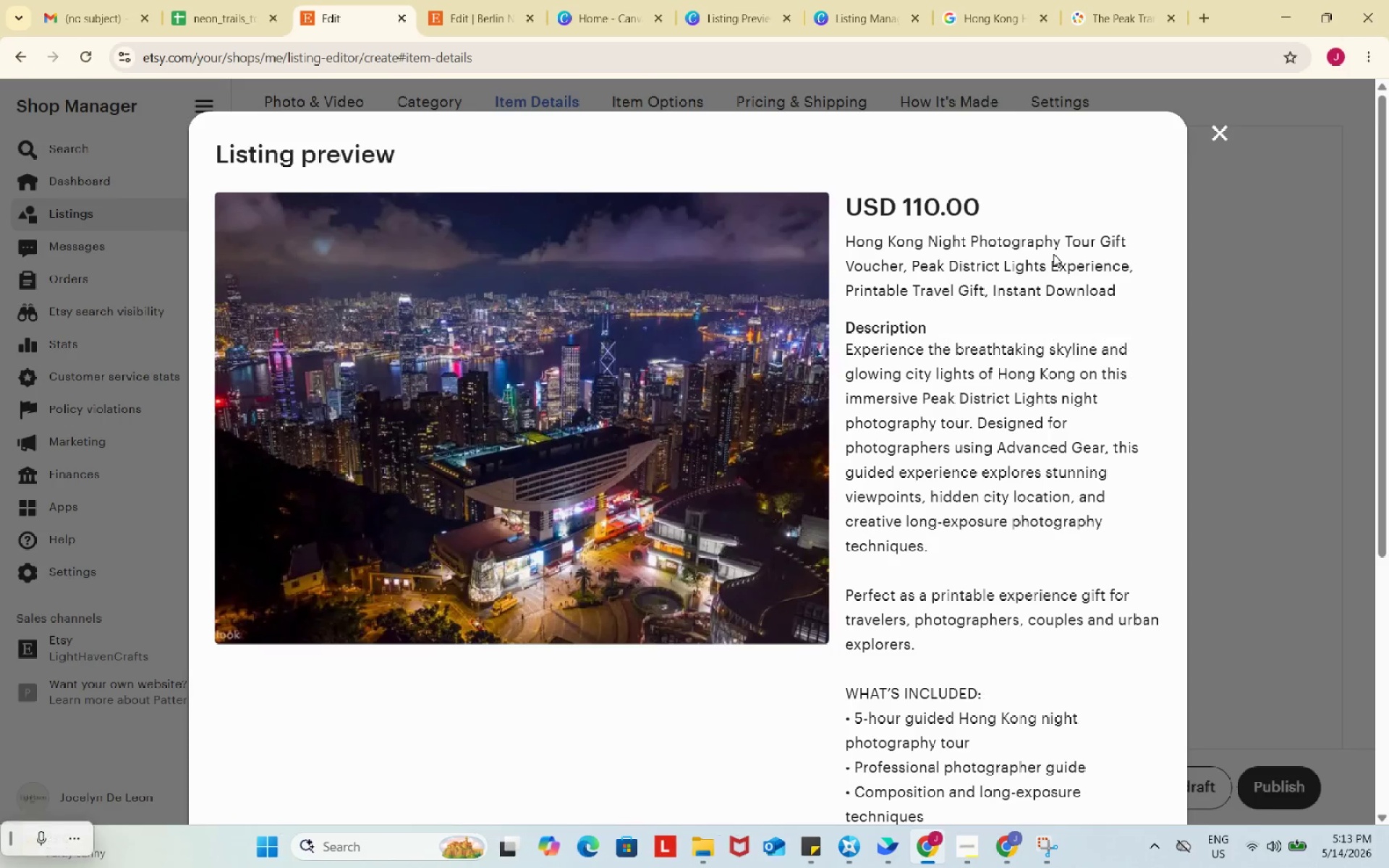 
left_click([1053, 254])
 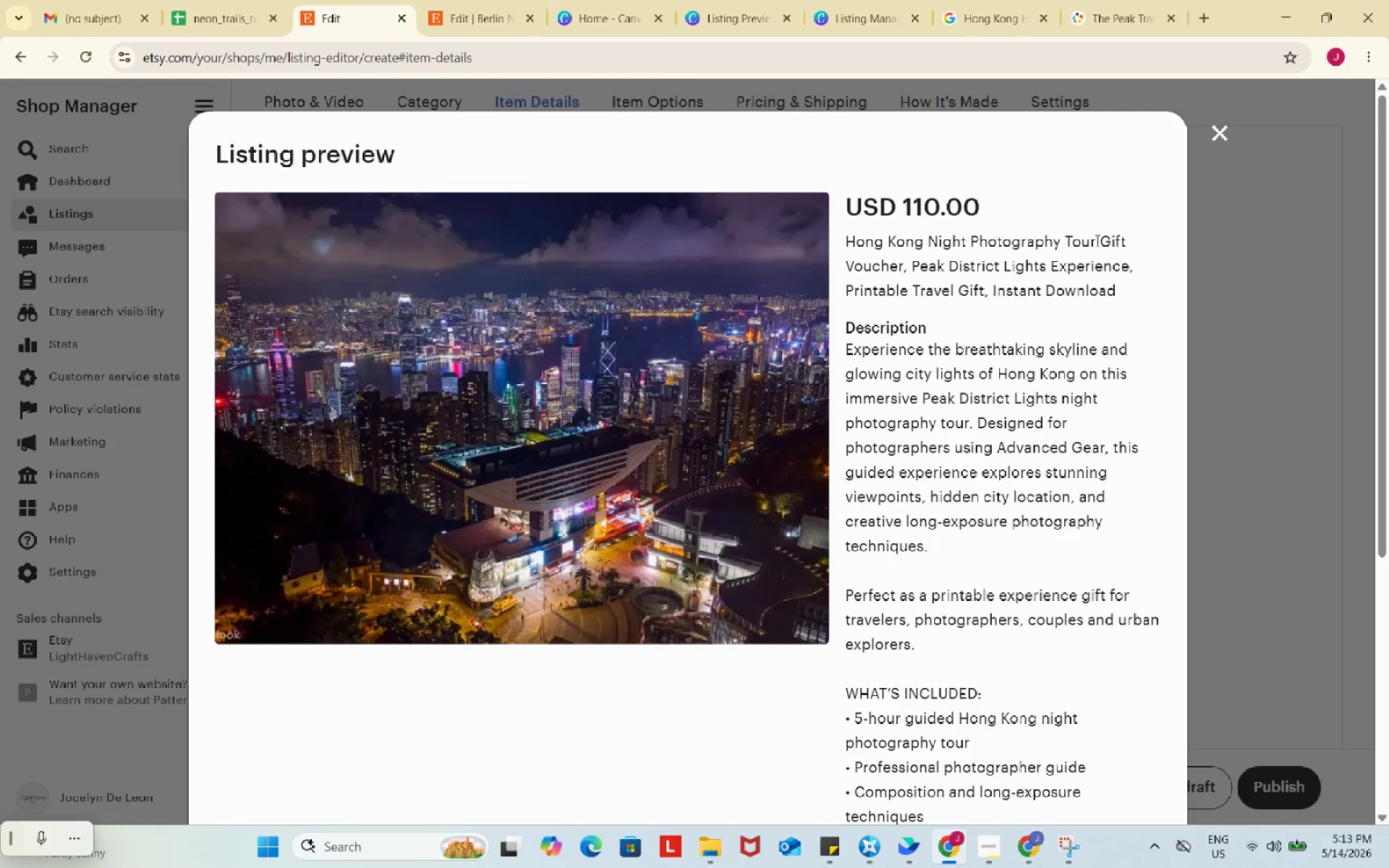 
left_click([1096, 240])
 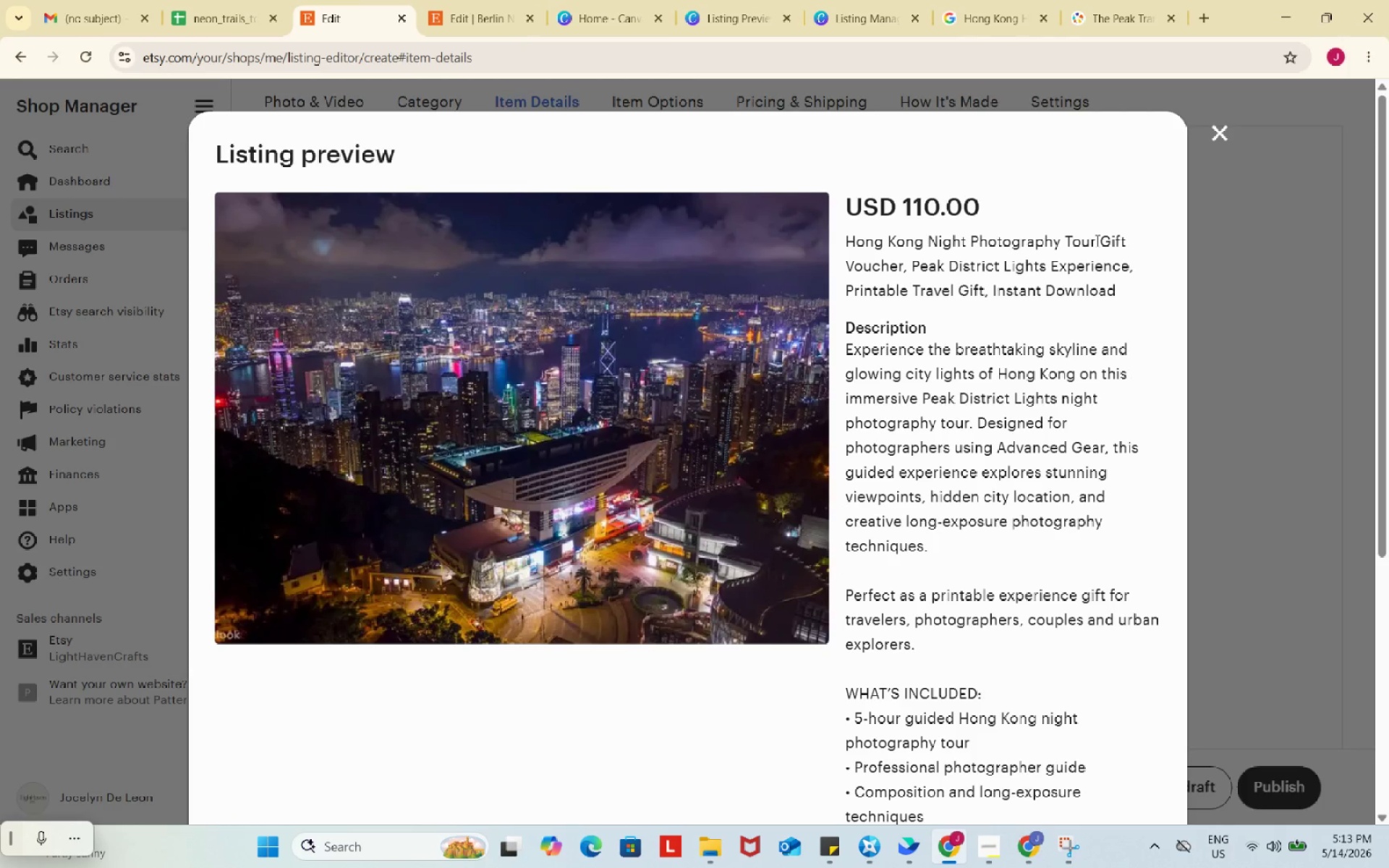 
key(Meta+Shift+S)
 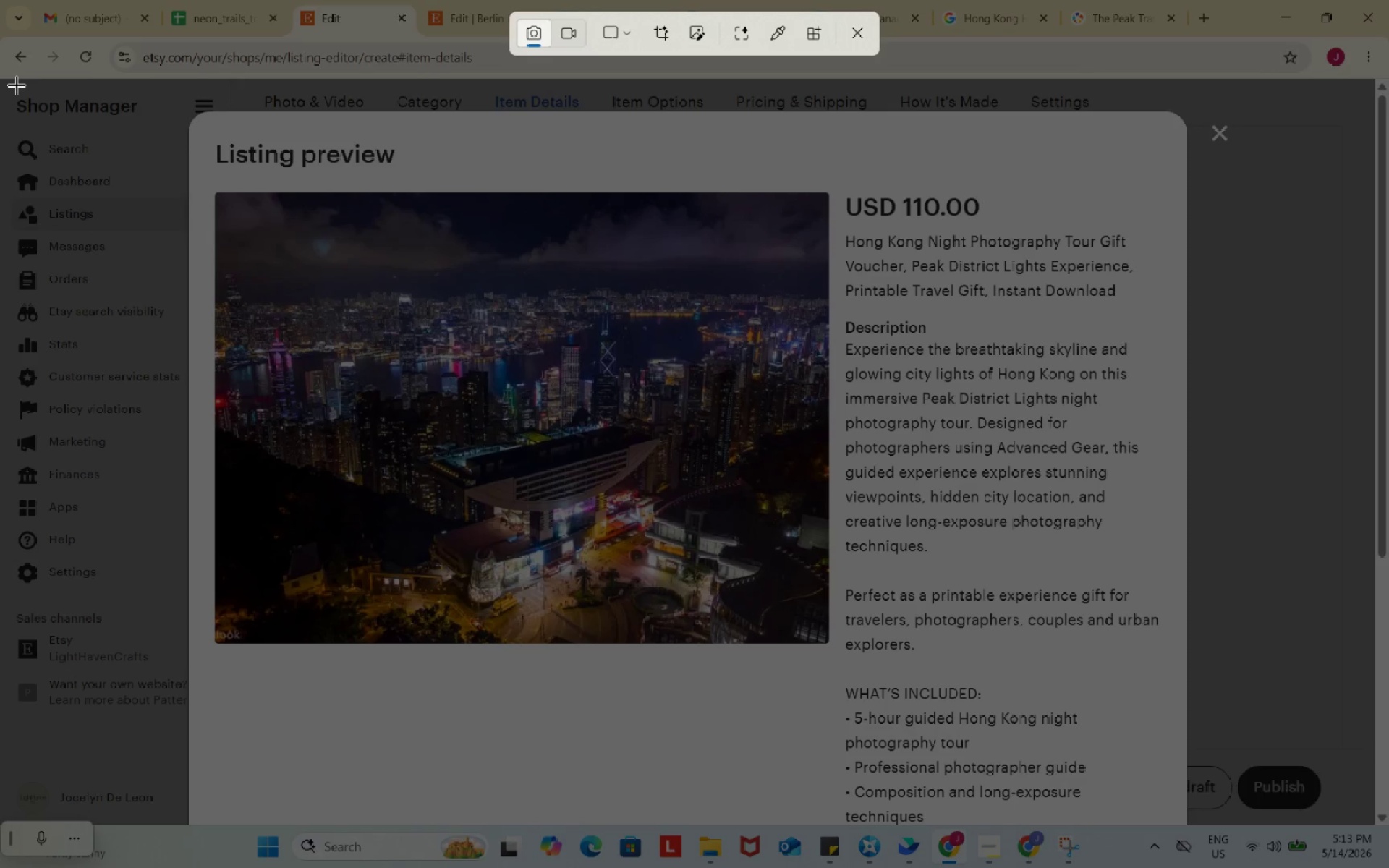 
left_click_drag(start_coordinate=[16, 85], to_coordinate=[1359, 757])
 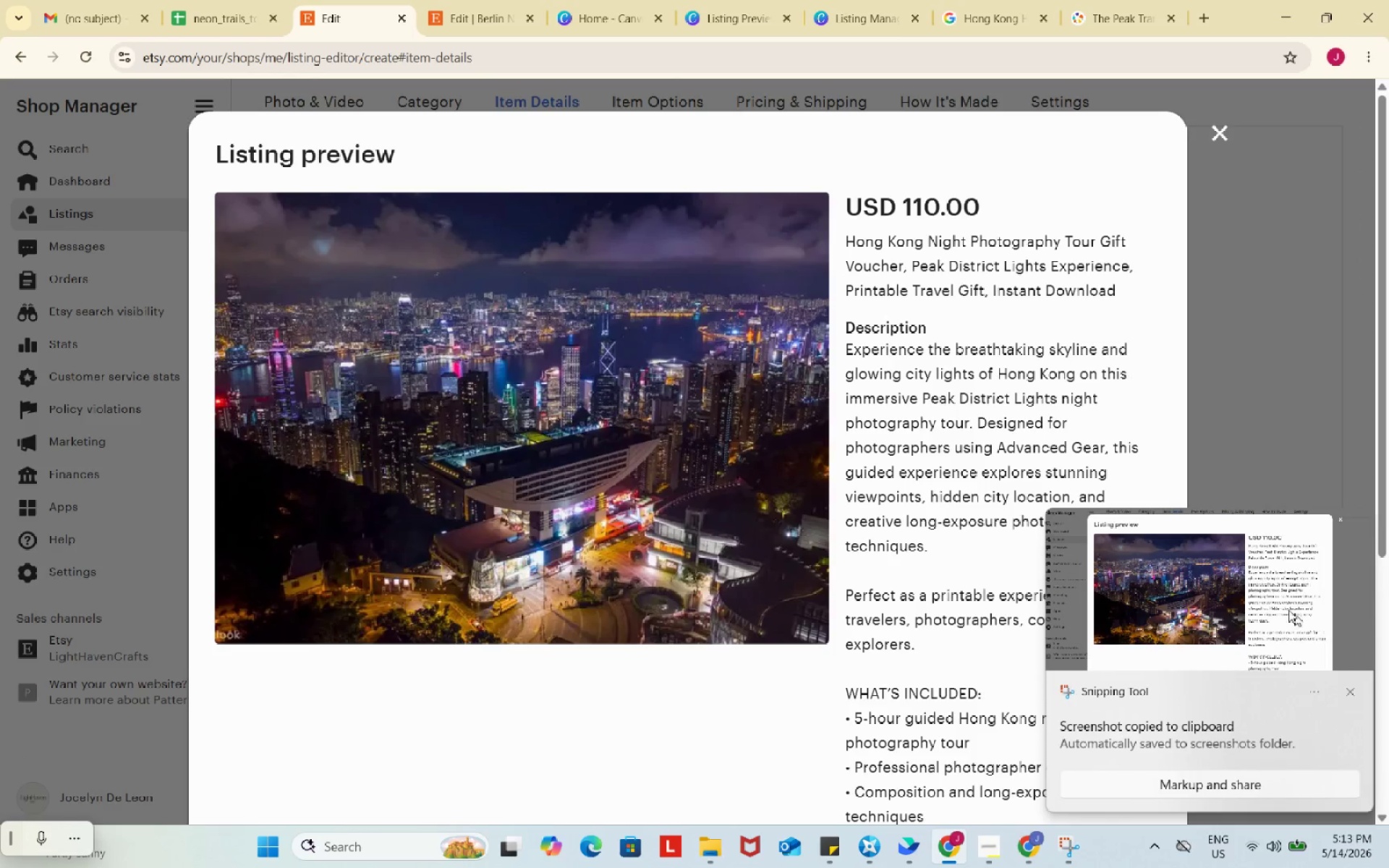 
left_click([1239, 582])
 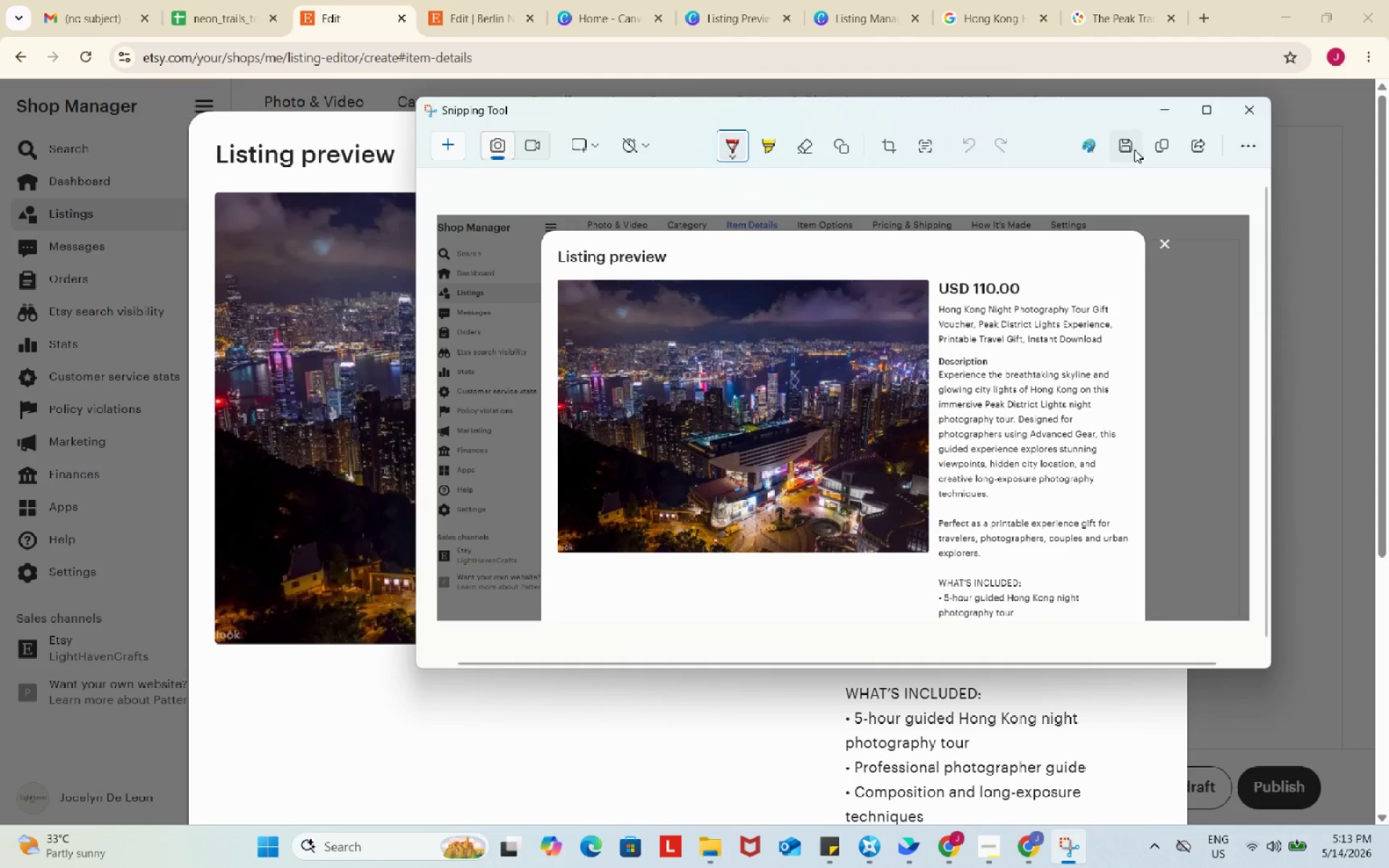 
left_click([1127, 149])
 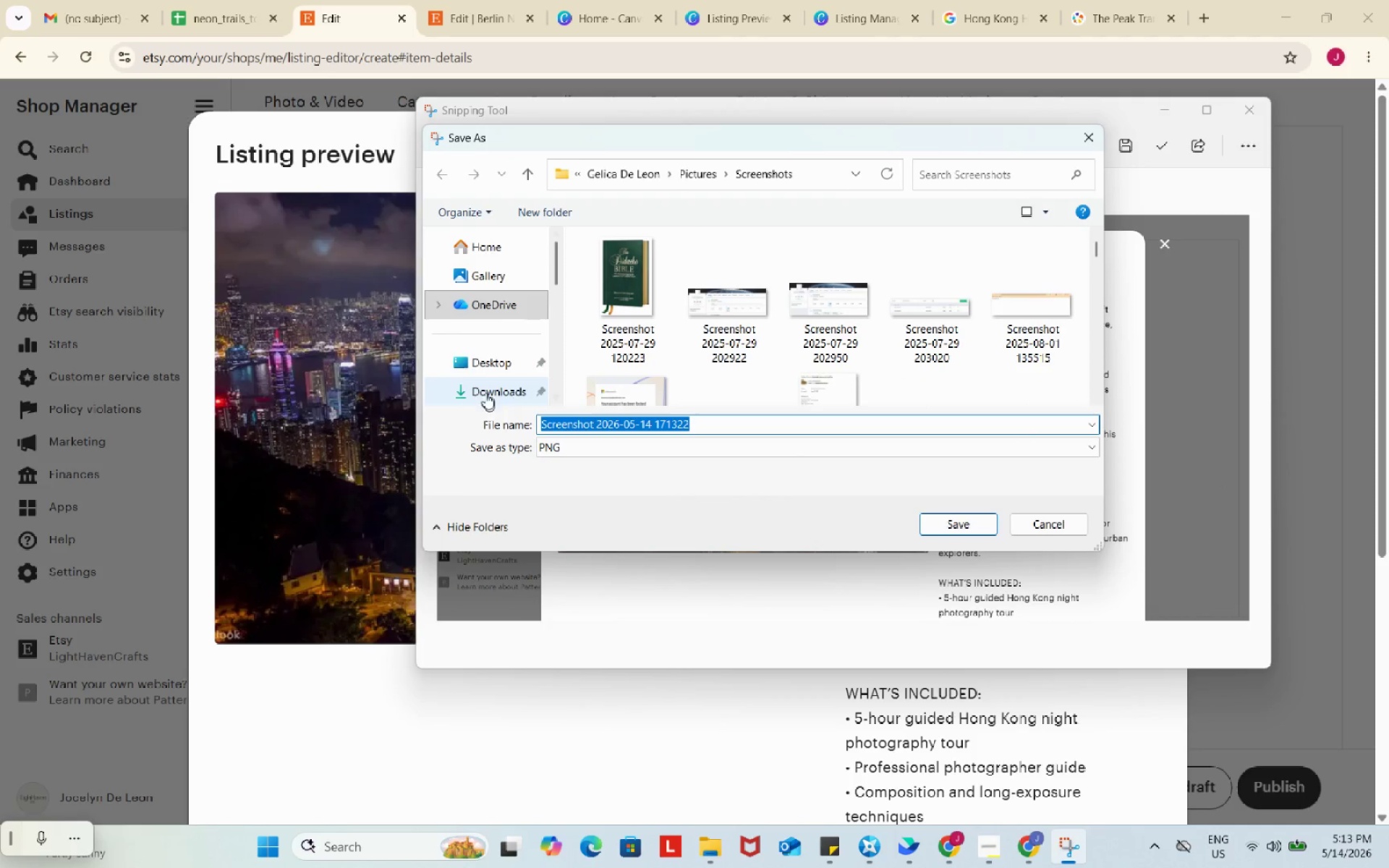 
left_click([485, 392])
 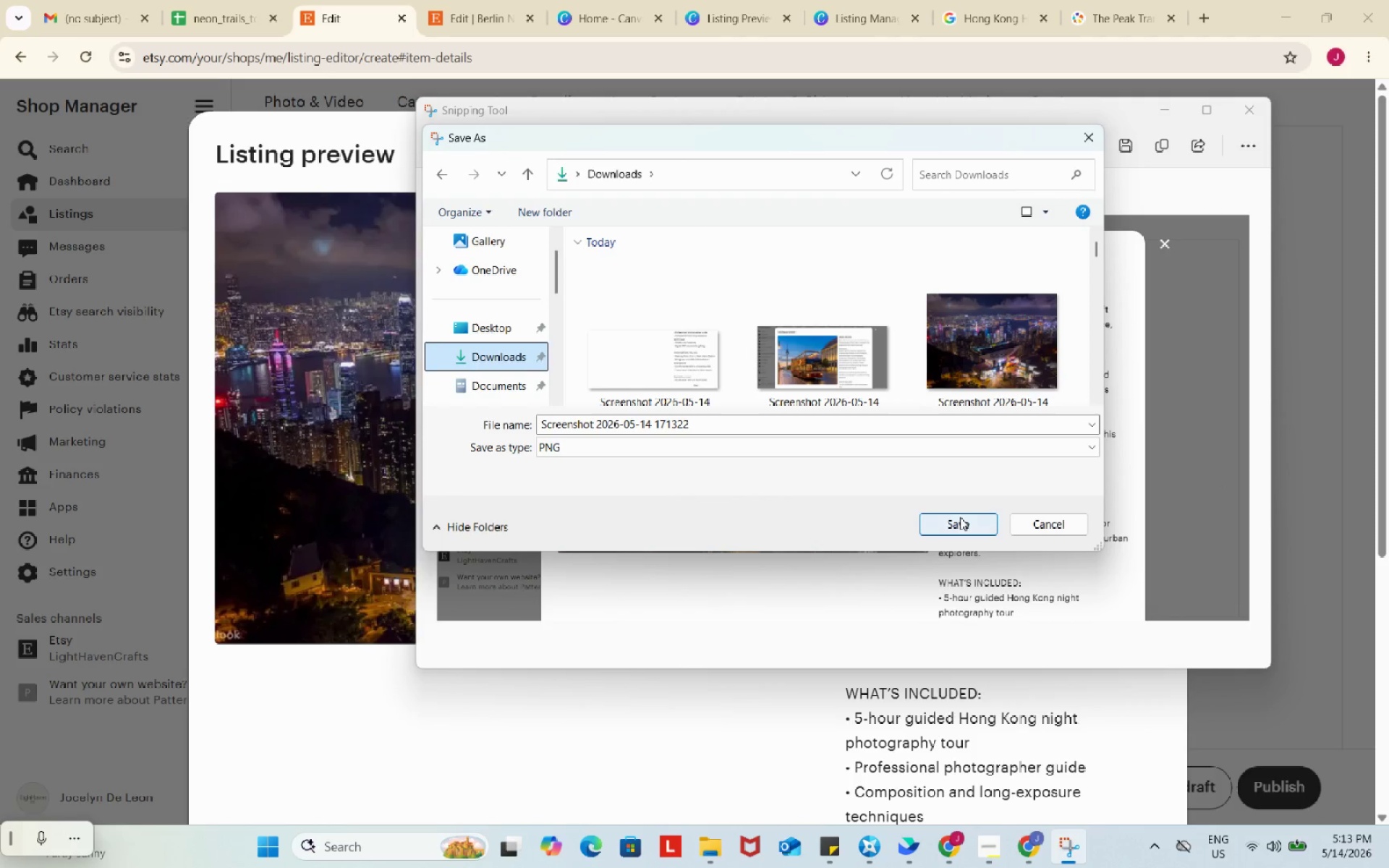 
left_click([960, 517])
 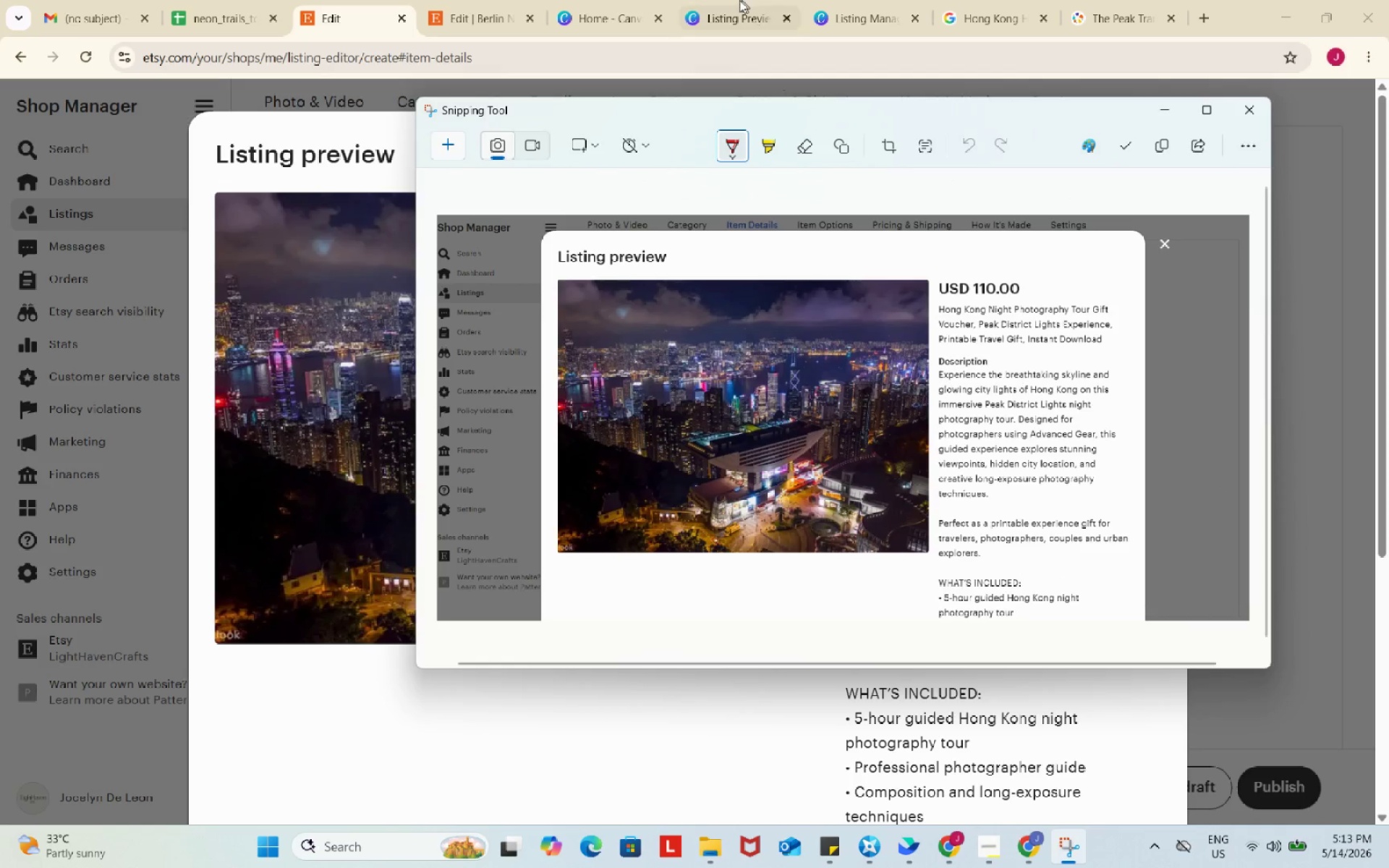 
left_click([734, 0])
 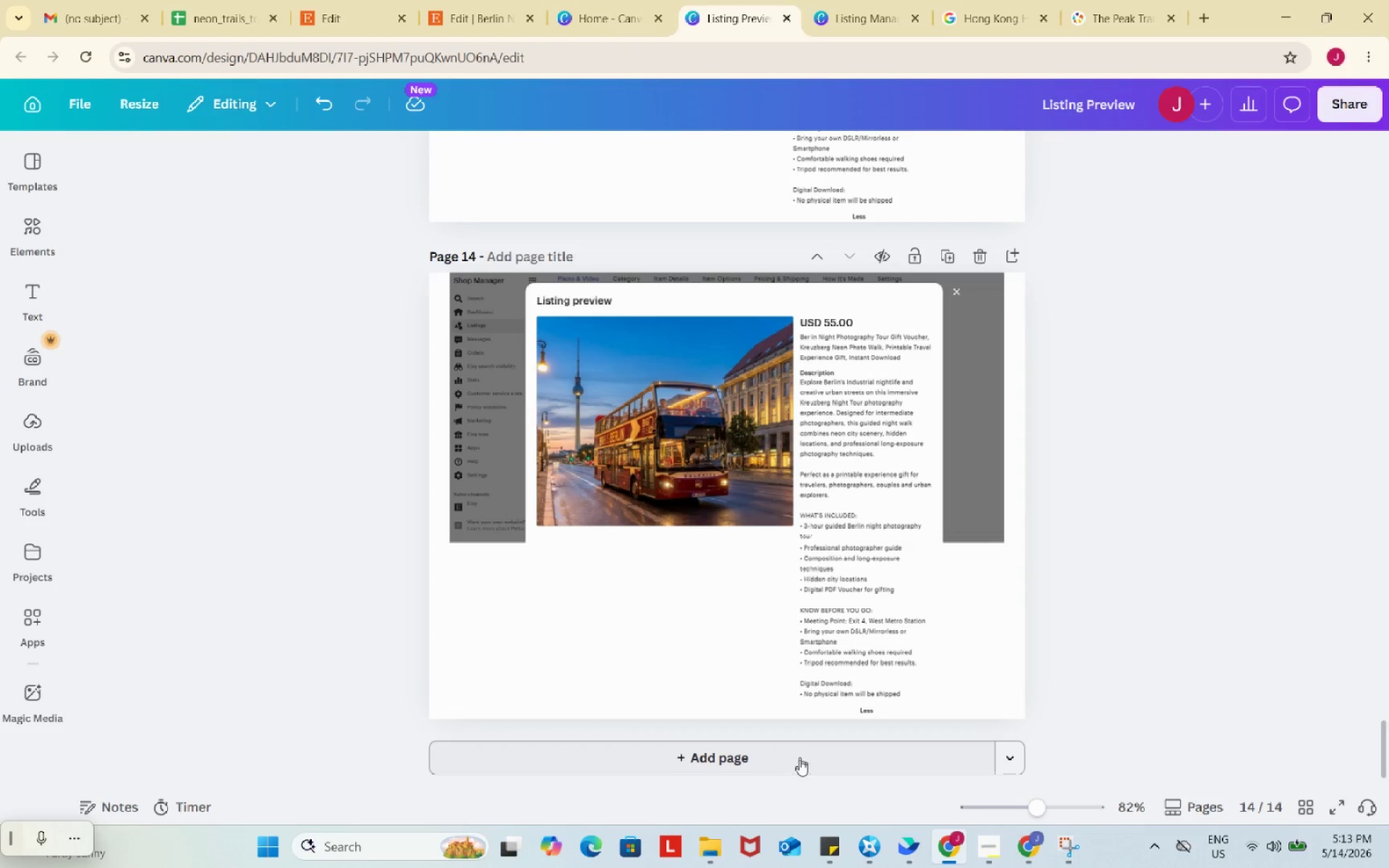 
left_click([799, 762])
 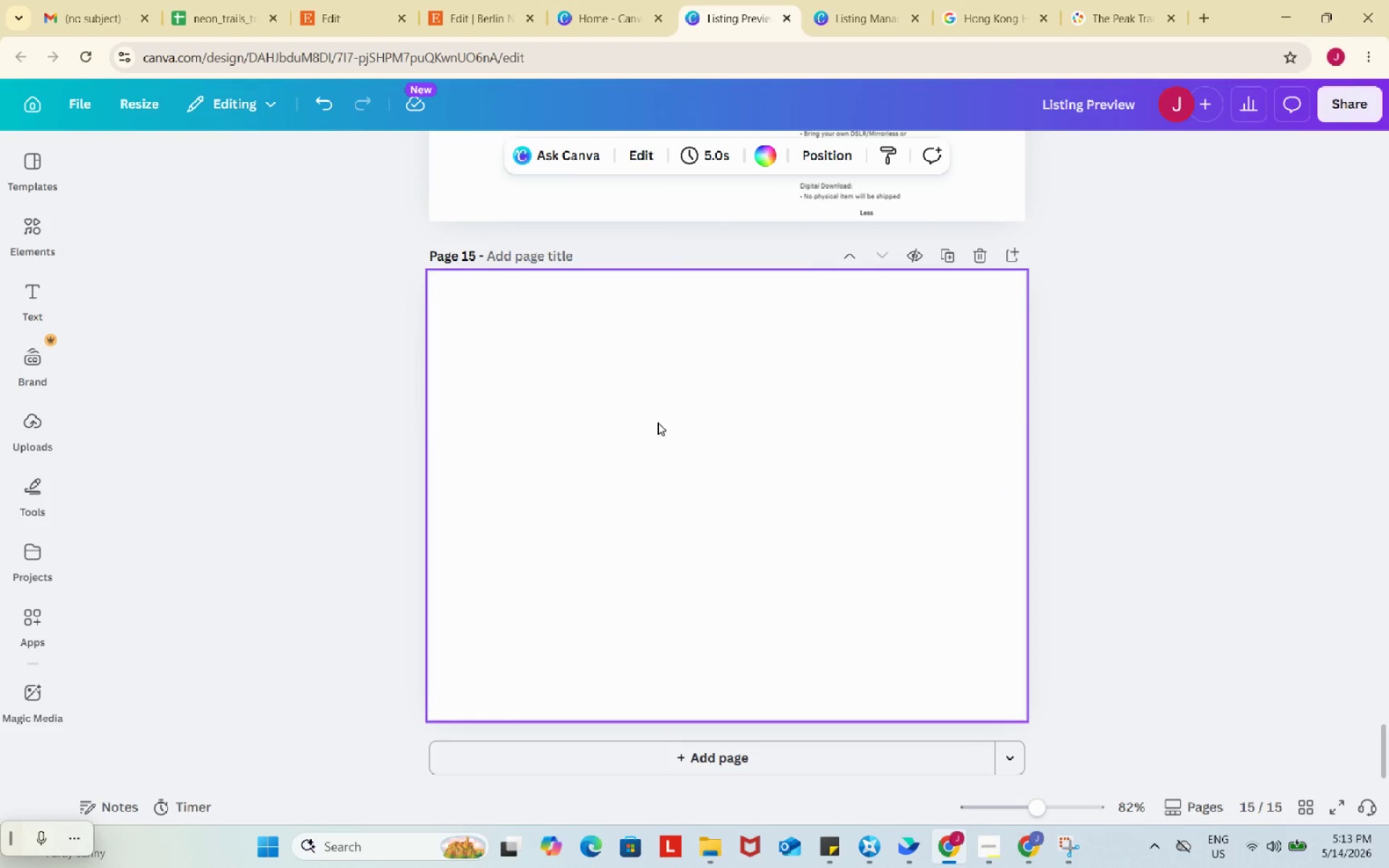 
scroll: coordinate [799, 762], scroll_direction: down, amount: 3.0
 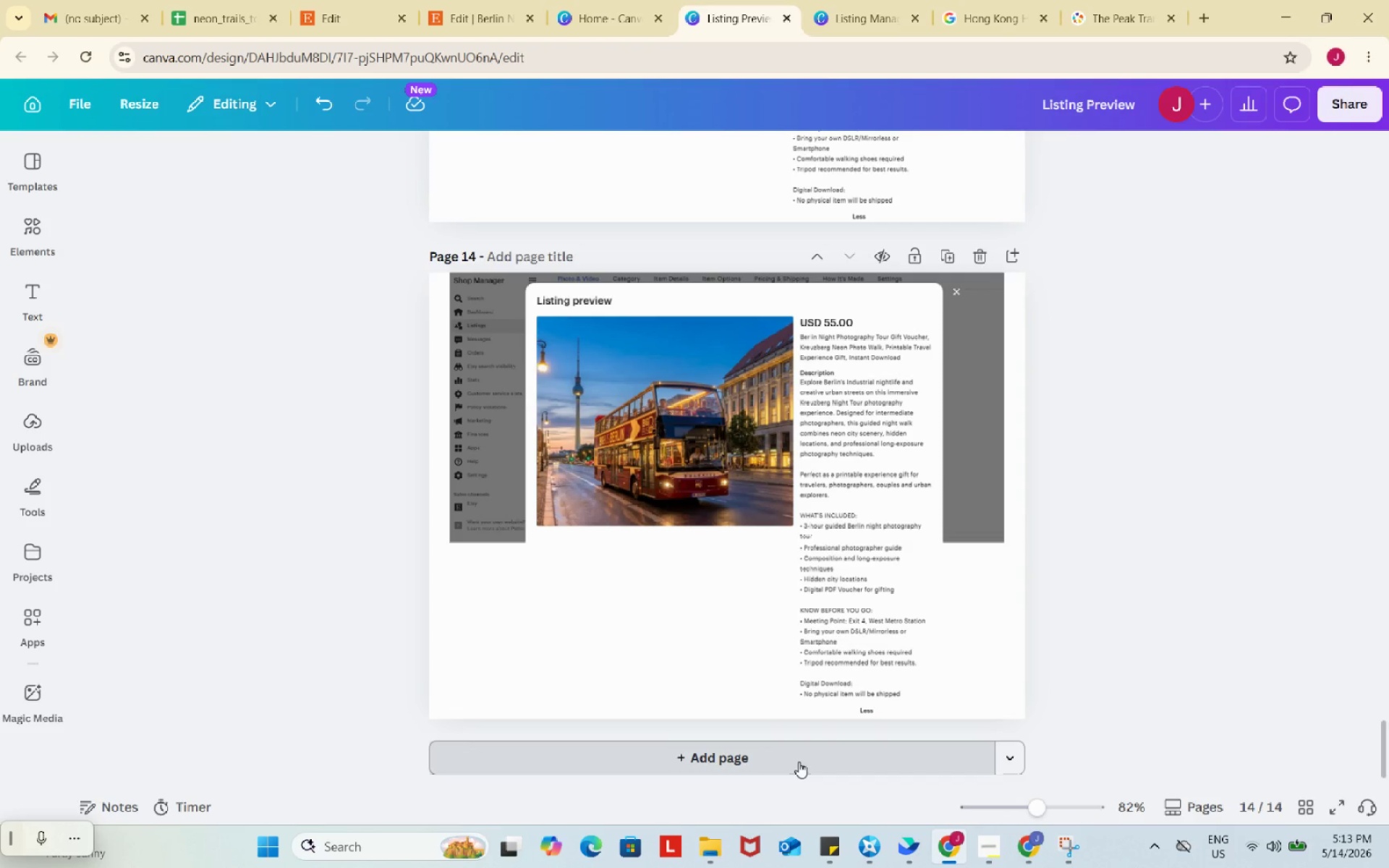 
left_click([658, 422])
 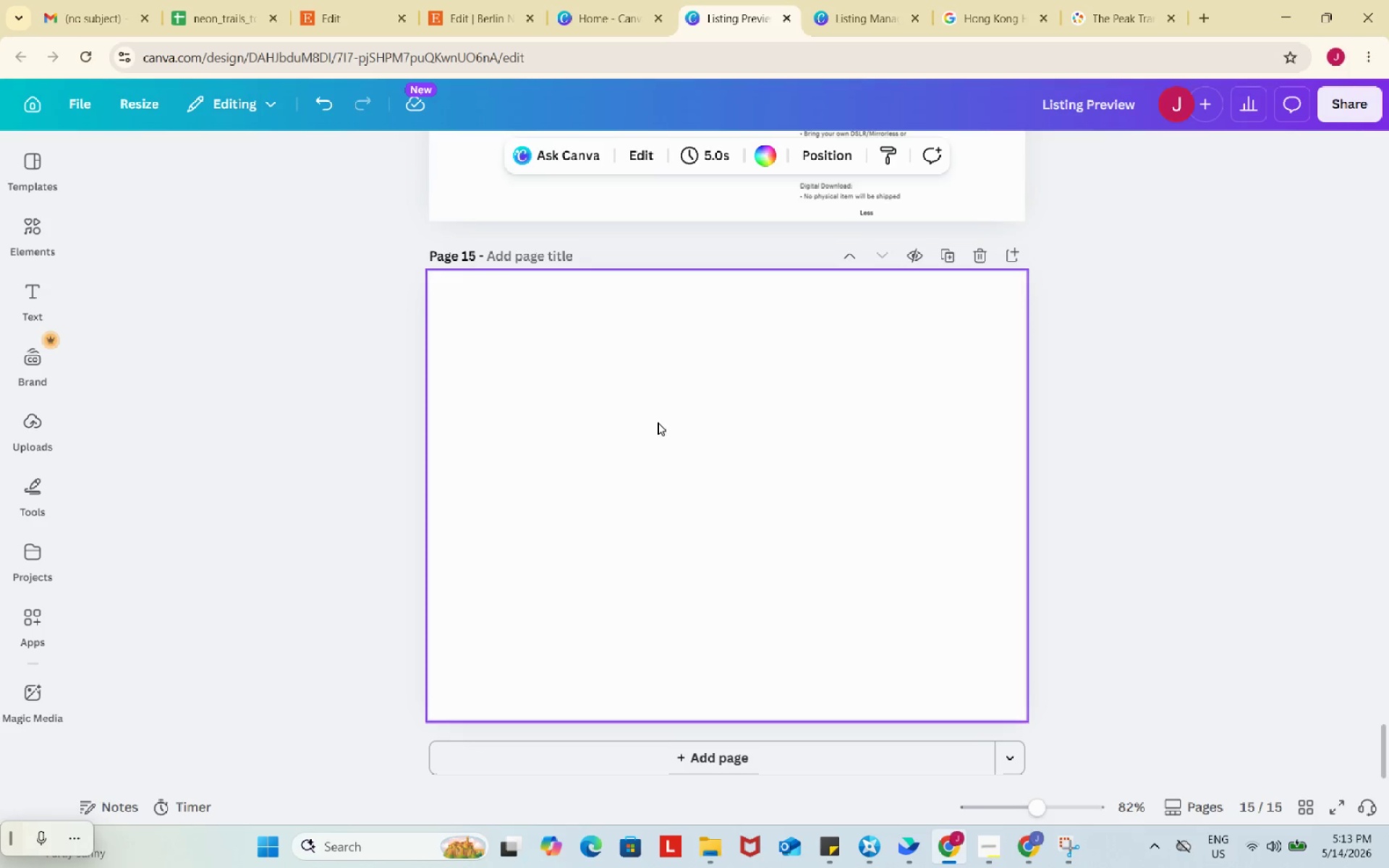 
key(Control+ControlLeft)
 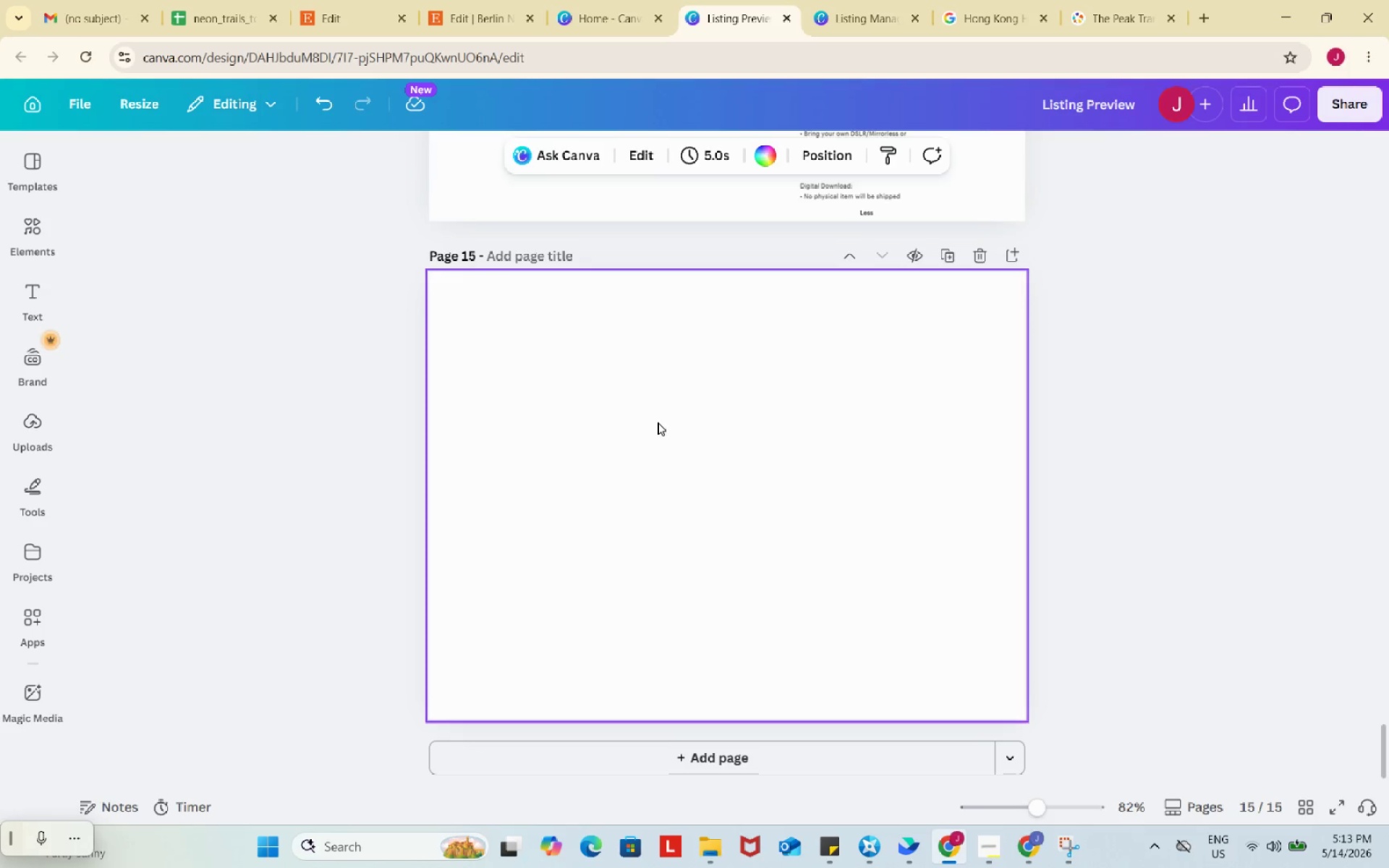 
key(Control+V)
 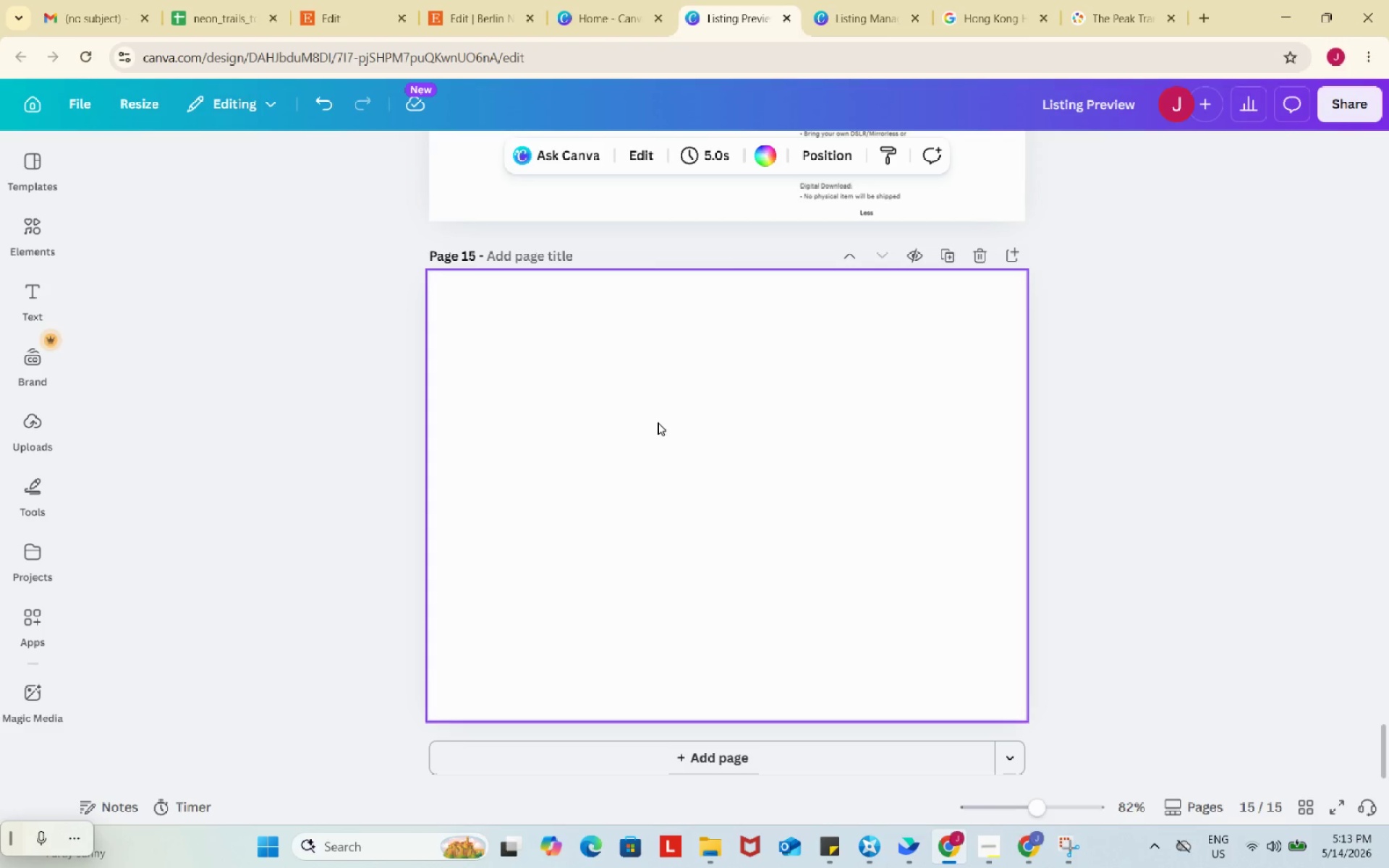 
mouse_move([669, 446])
 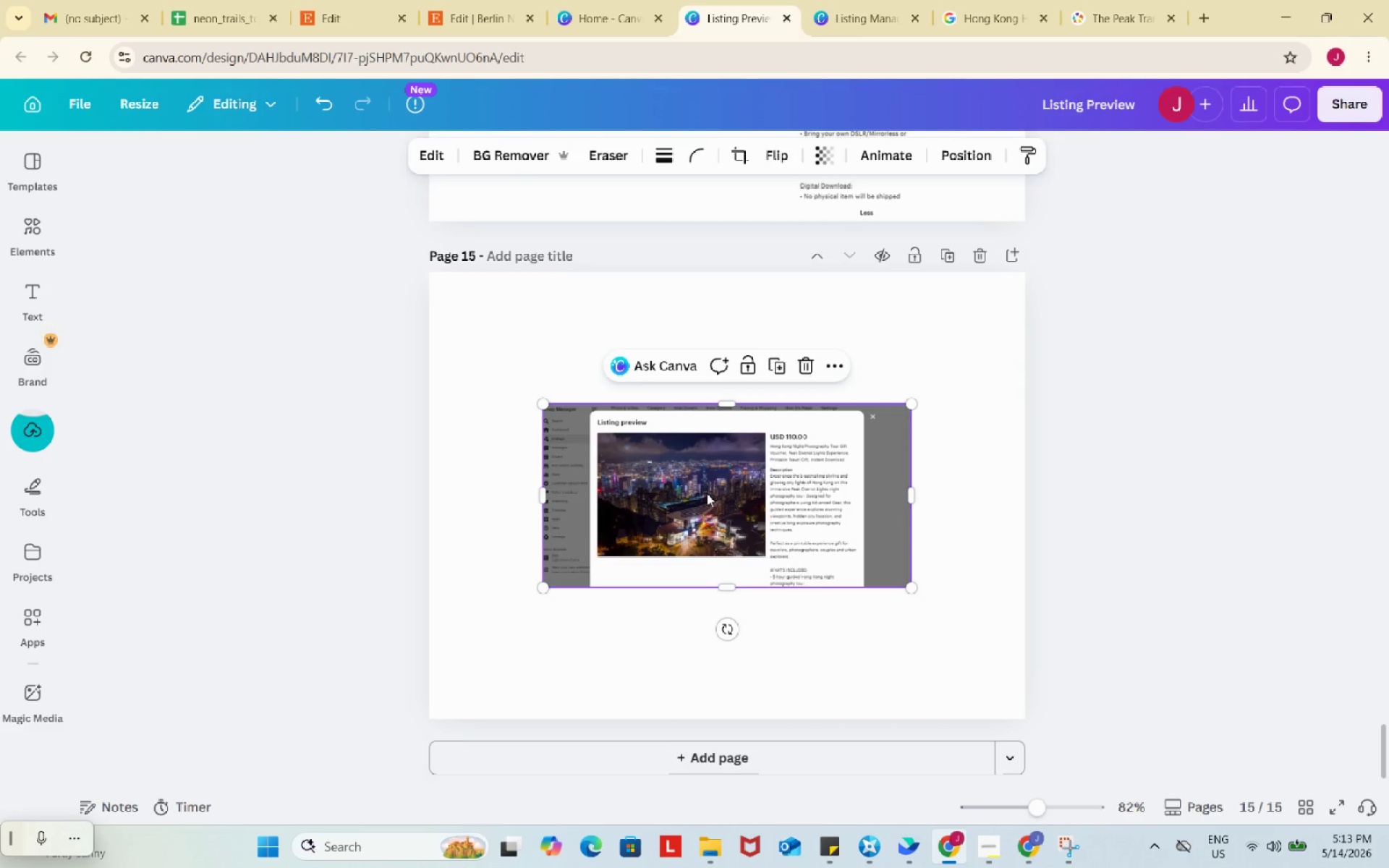 
left_click_drag(start_coordinate=[707, 493], to_coordinate=[597, 359])
 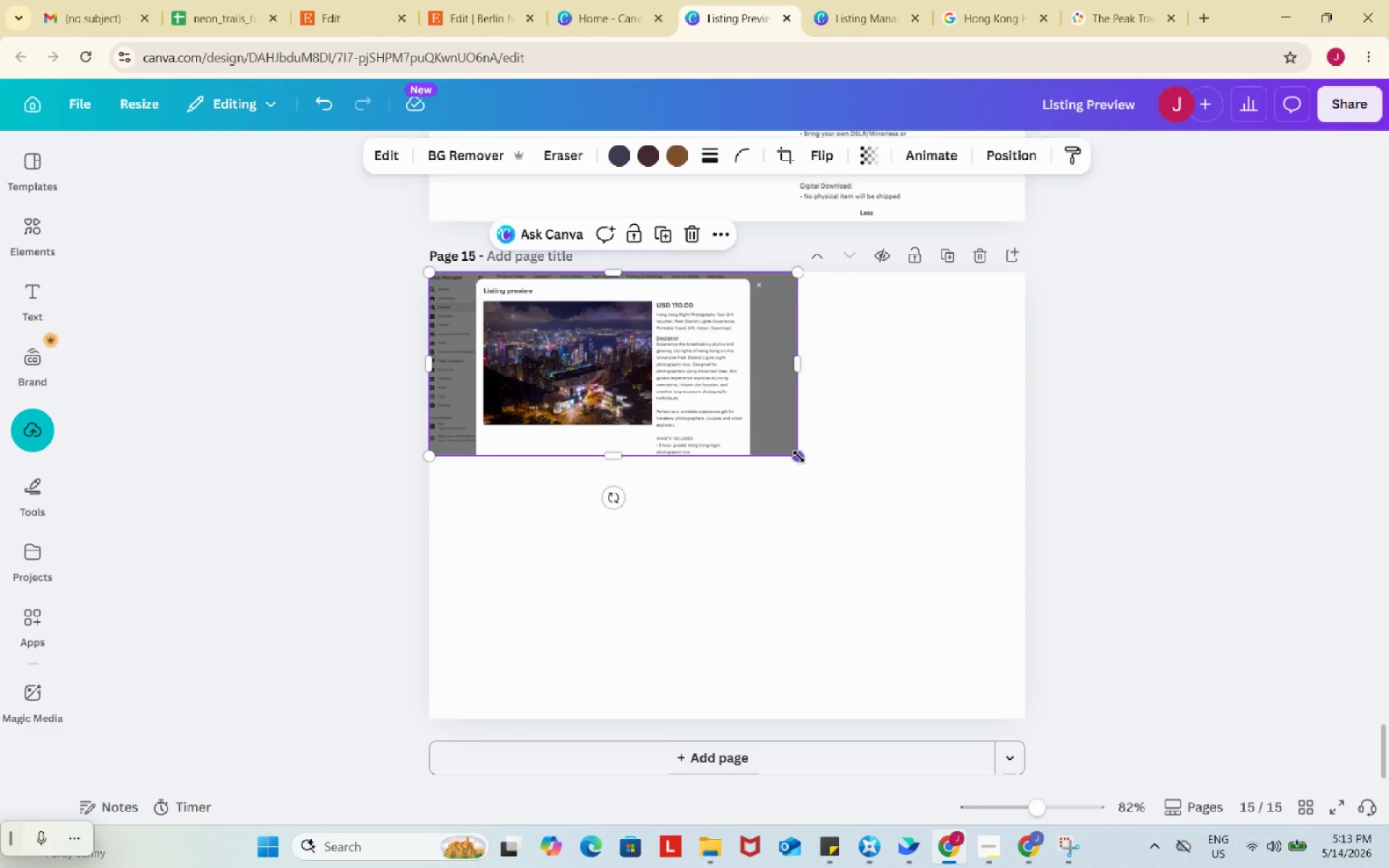 
left_click_drag(start_coordinate=[799, 456], to_coordinate=[1032, 554])
 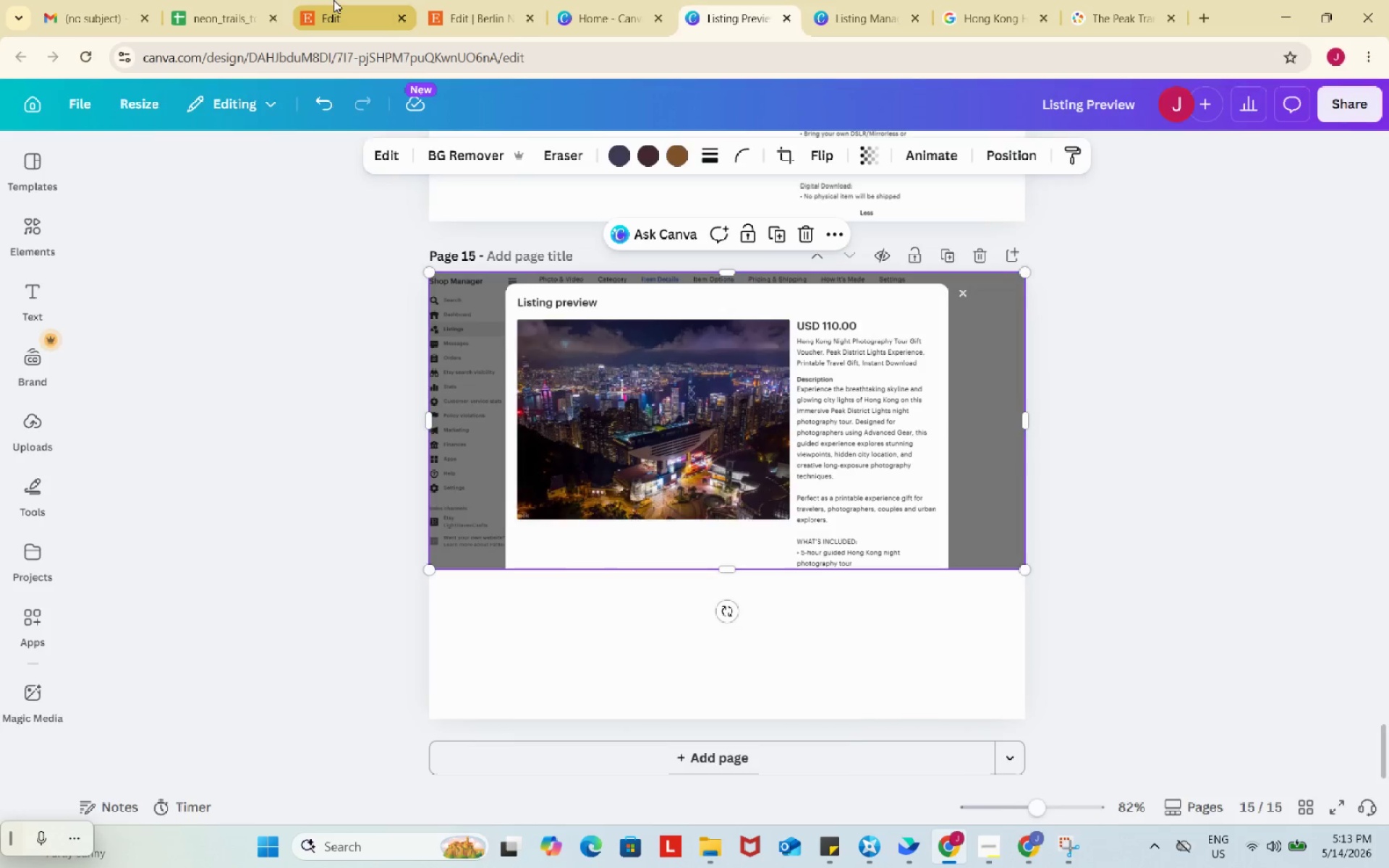 
left_click([334, 0])
 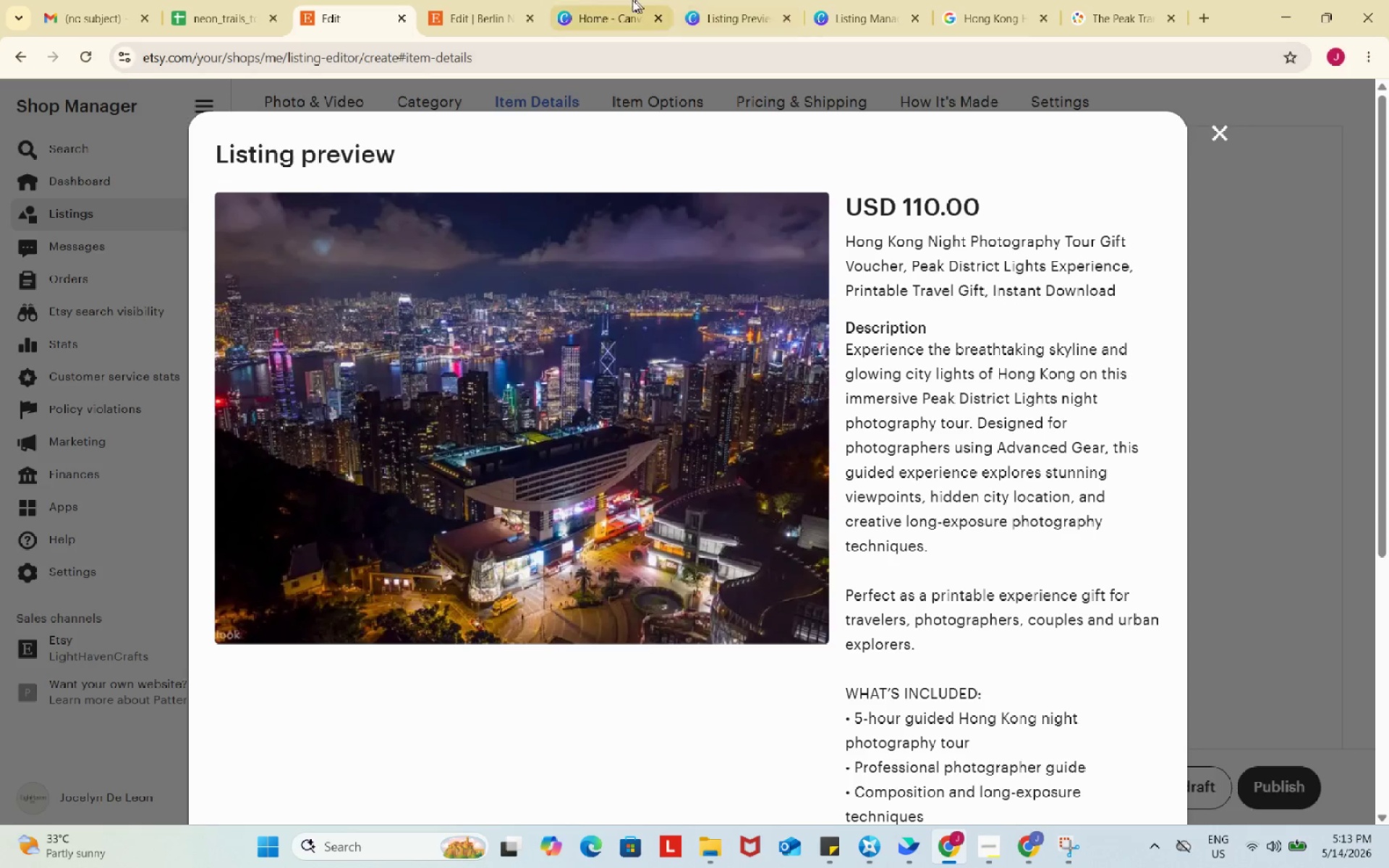 
double_click([710, 0])
 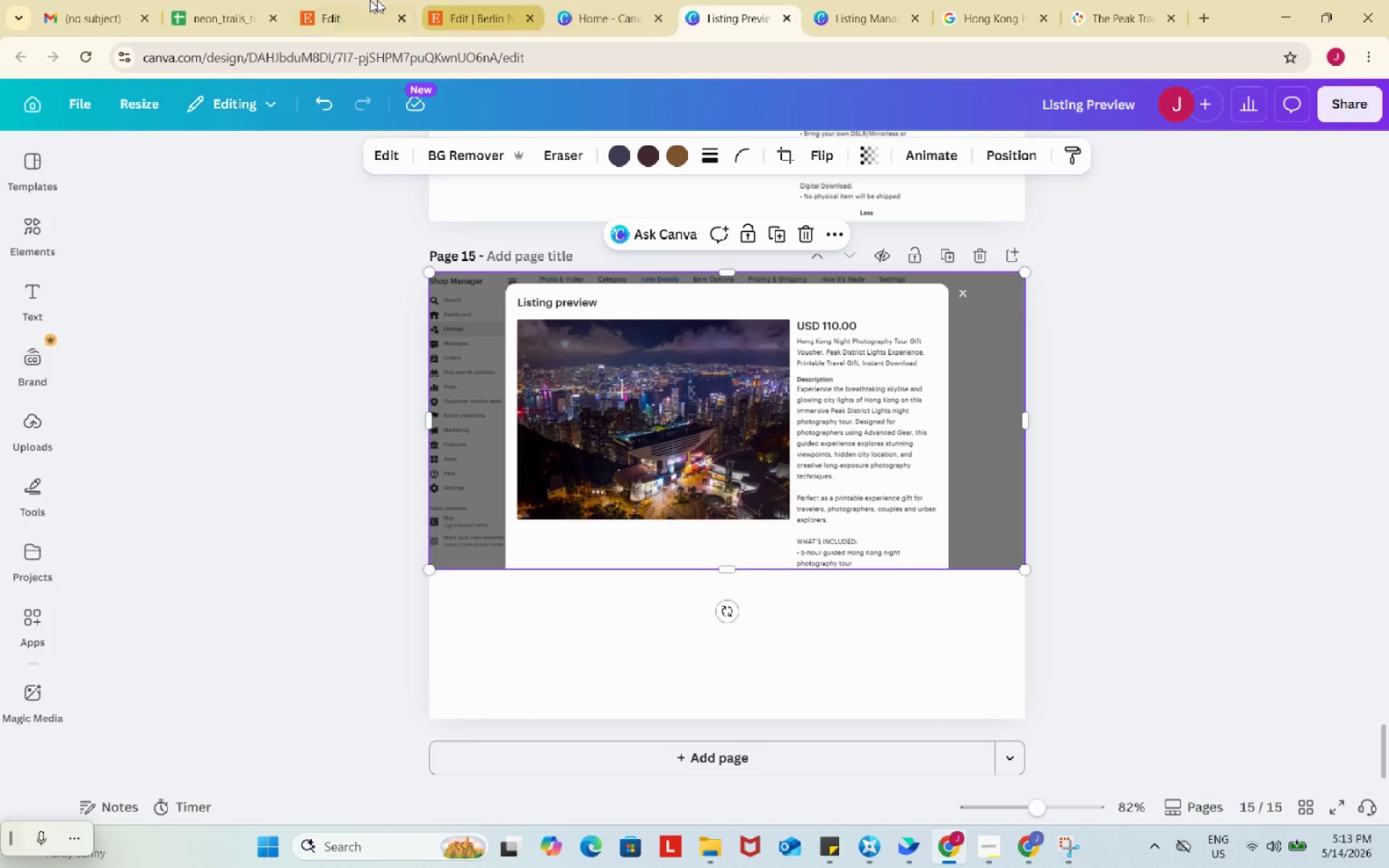 
left_click([318, 0])
 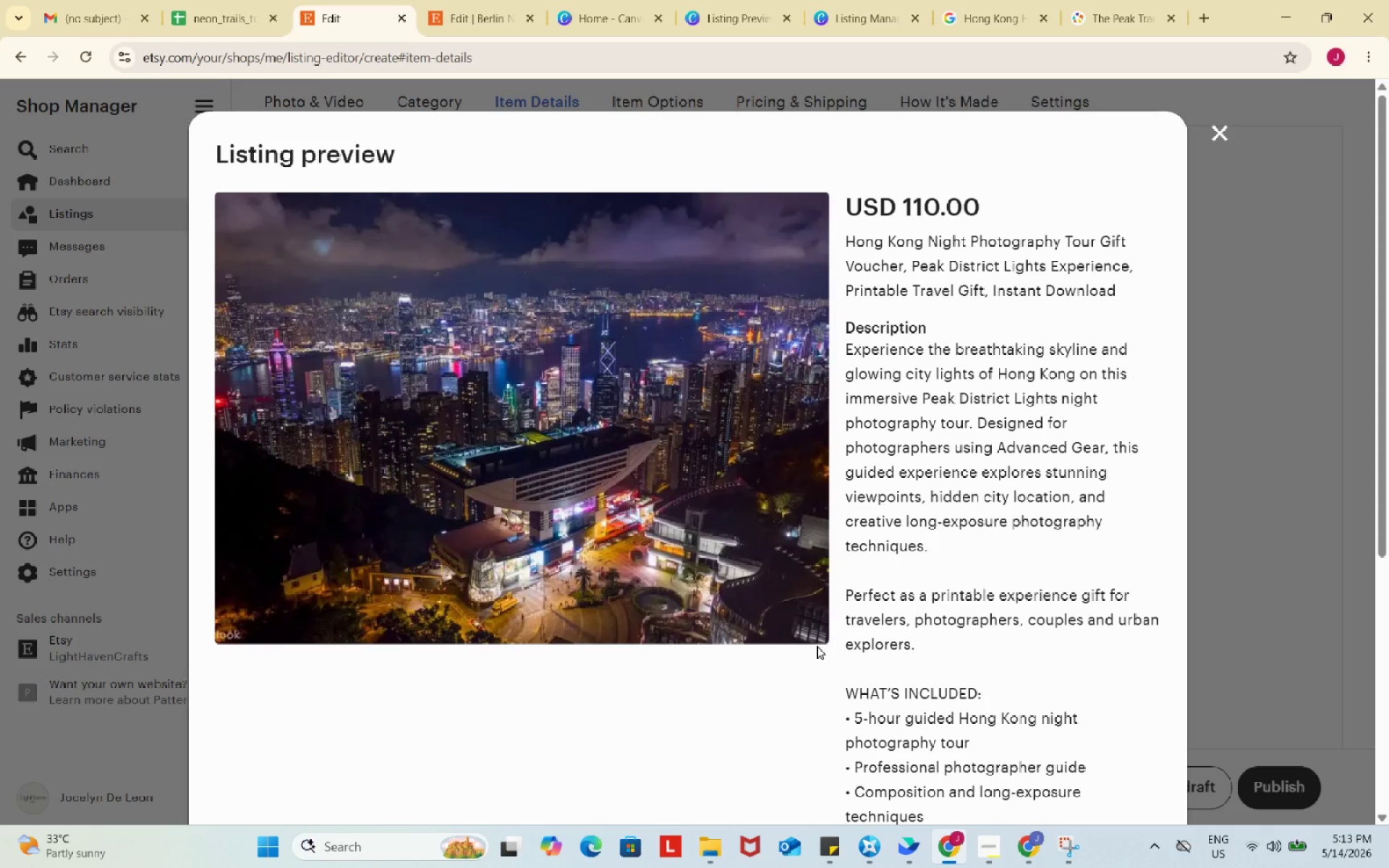 
scroll: coordinate [817, 646], scroll_direction: down, amount: 2.0
 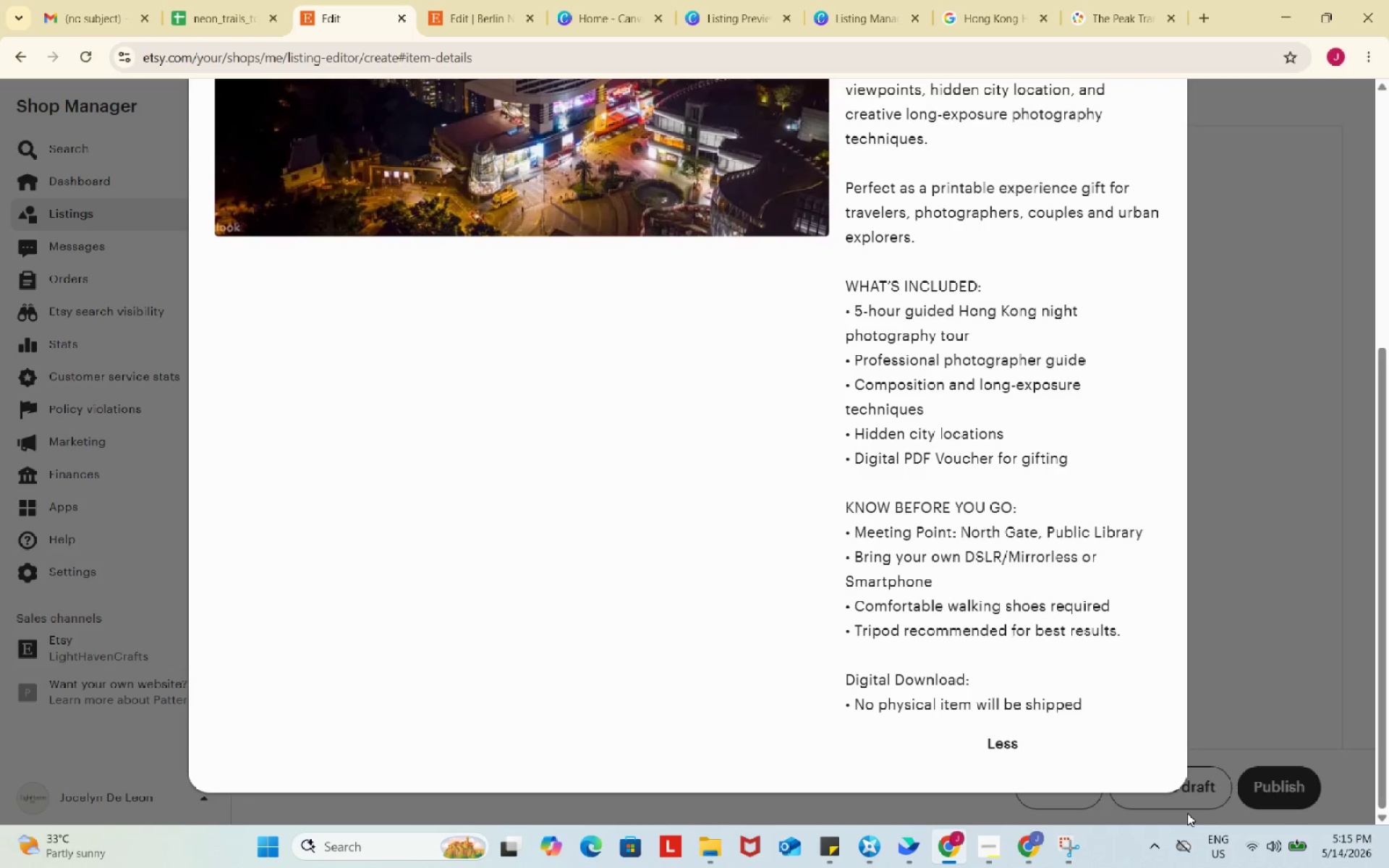 
wait(77.3)
 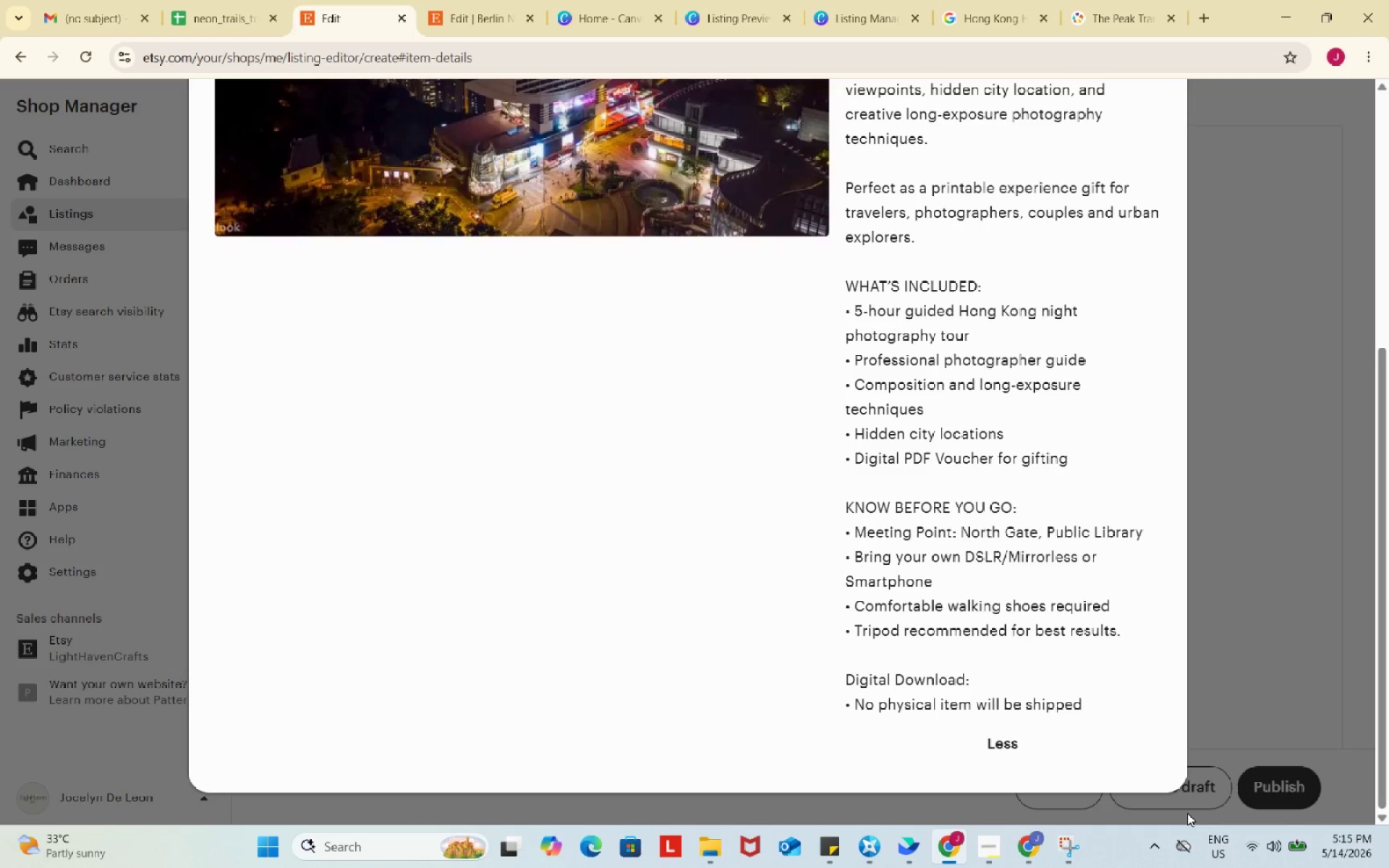 
scroll: coordinate [1093, 665], scroll_direction: down, amount: 1.0
 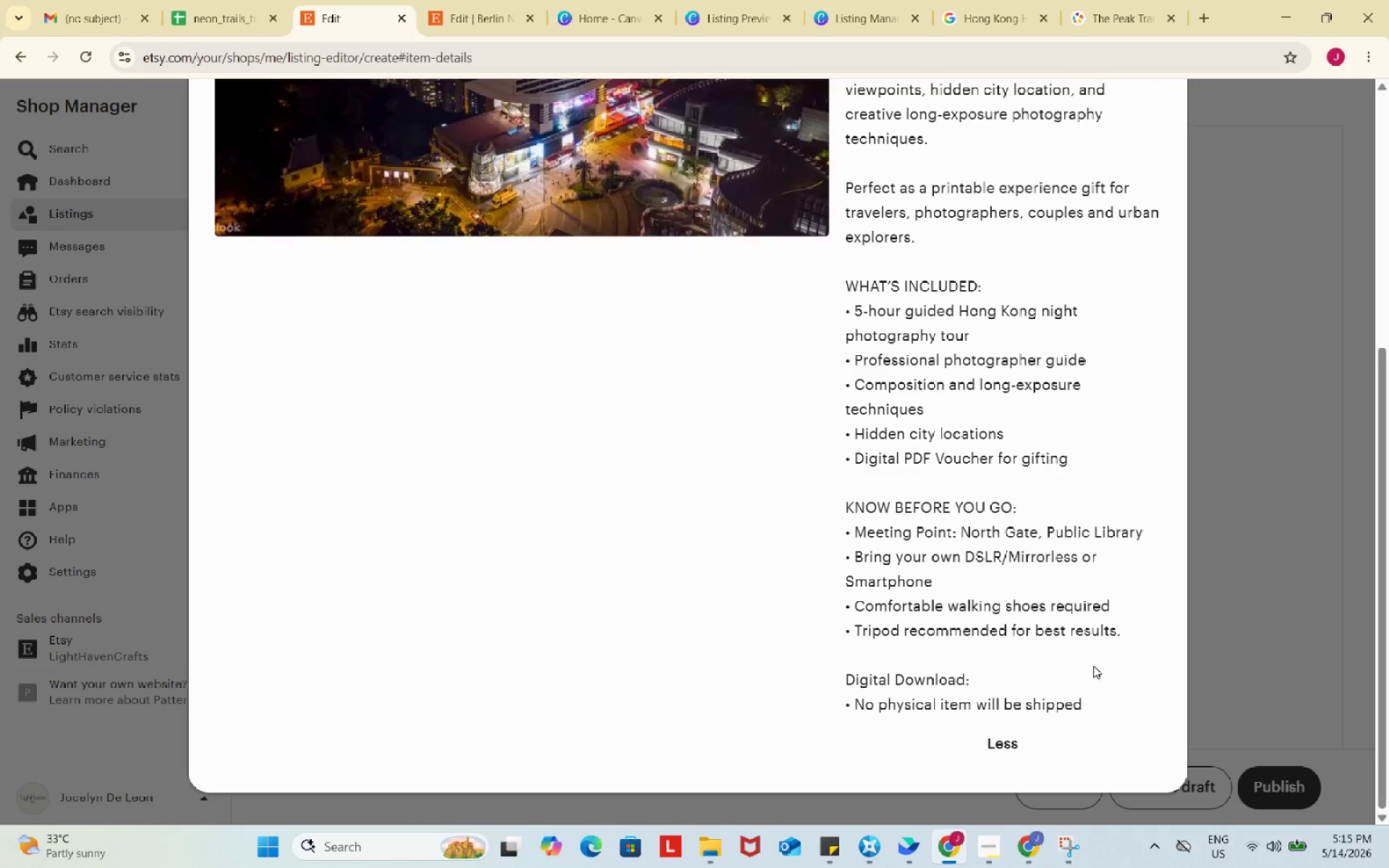 
wait(42.96)
 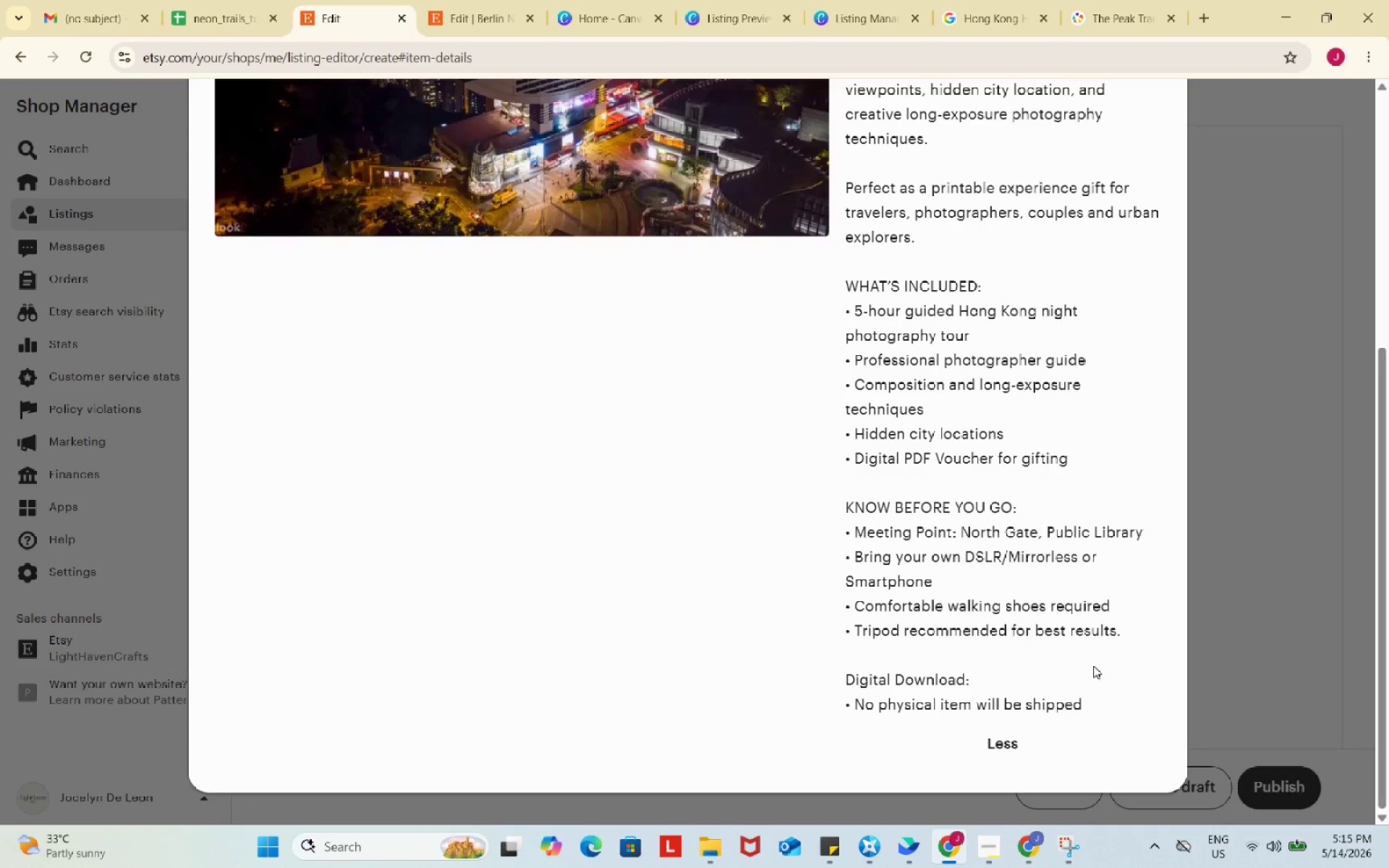 
key(Meta+Shift+S)
 